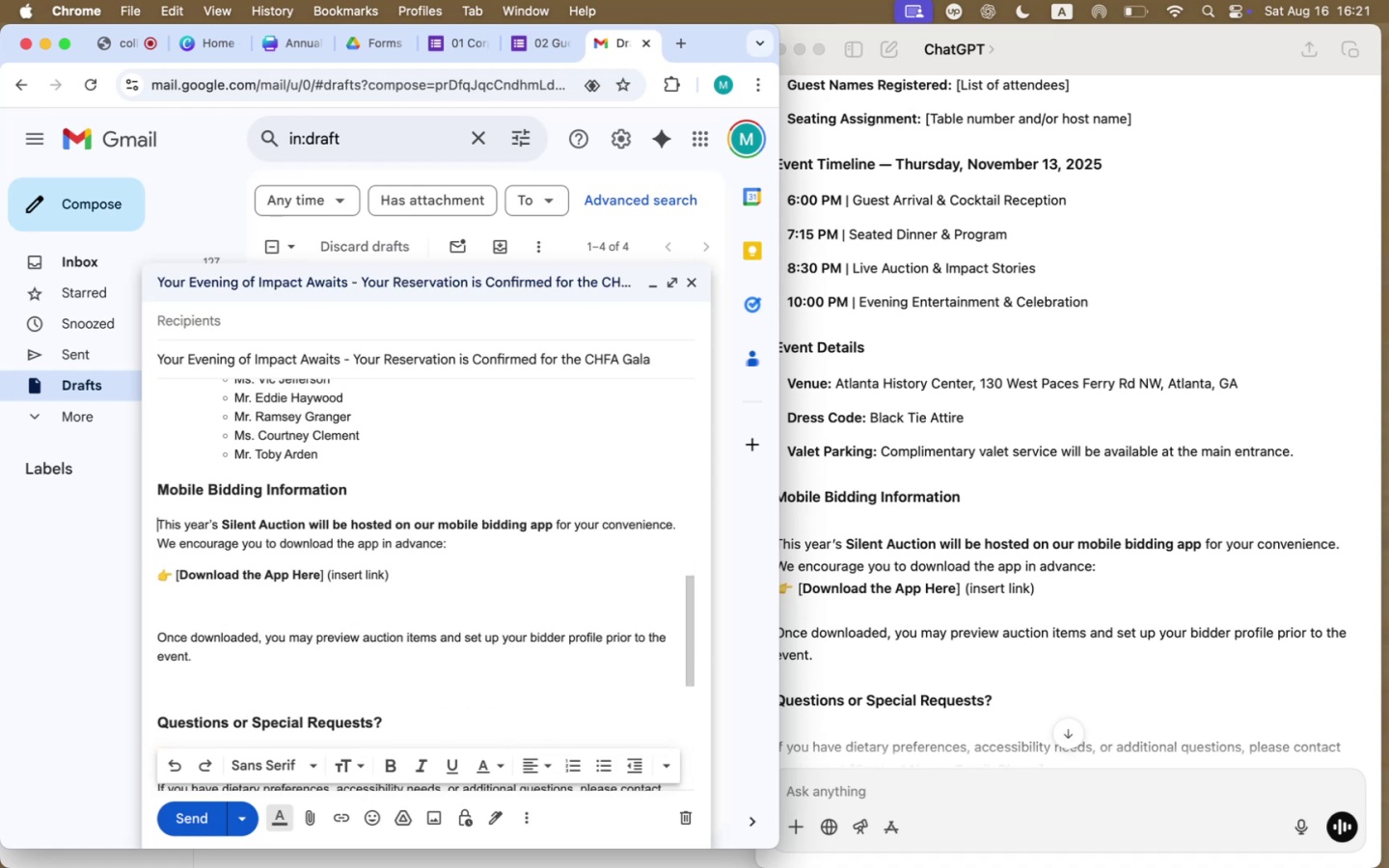 
key(ArrowUp)
 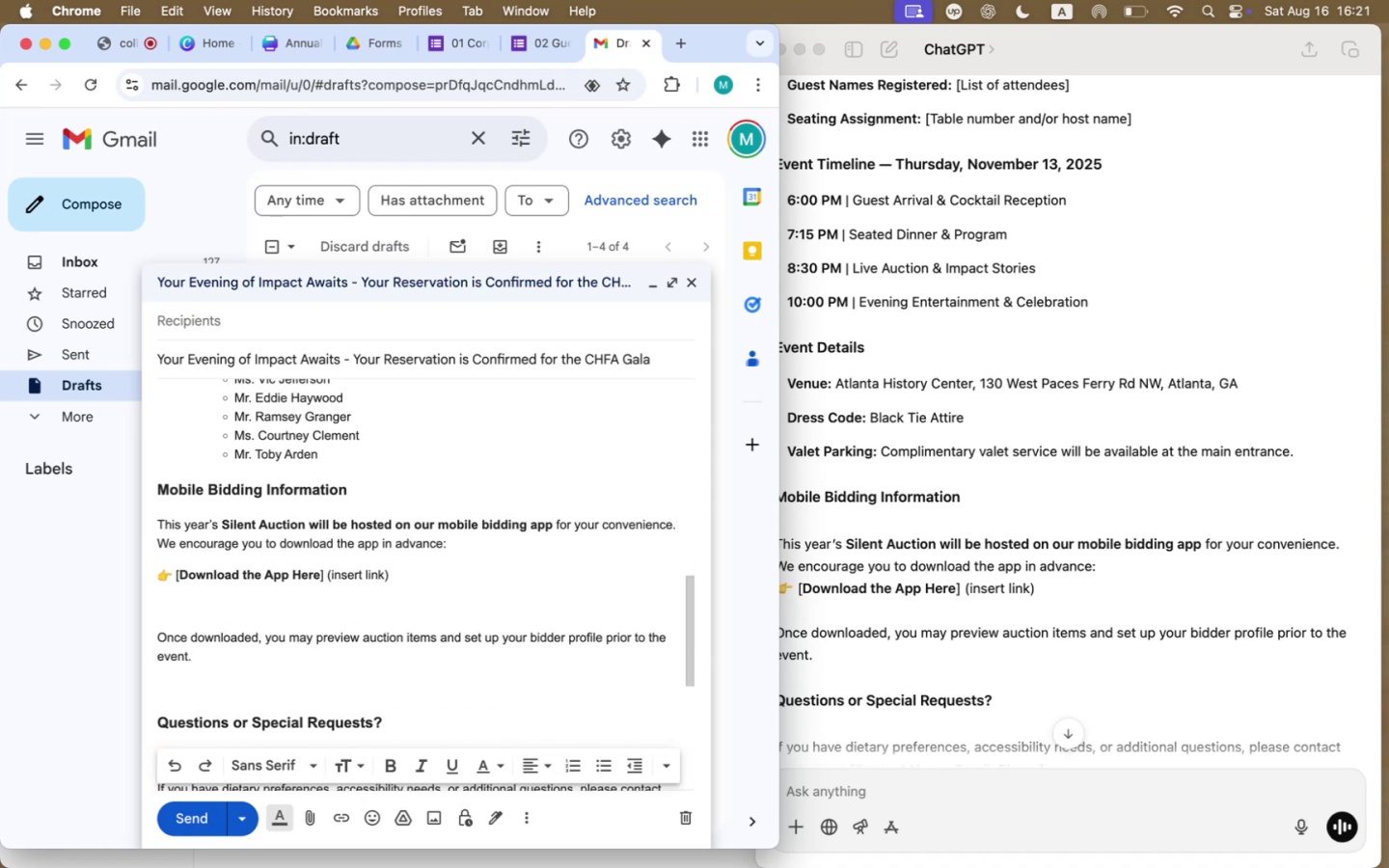 
key(ArrowUp)
 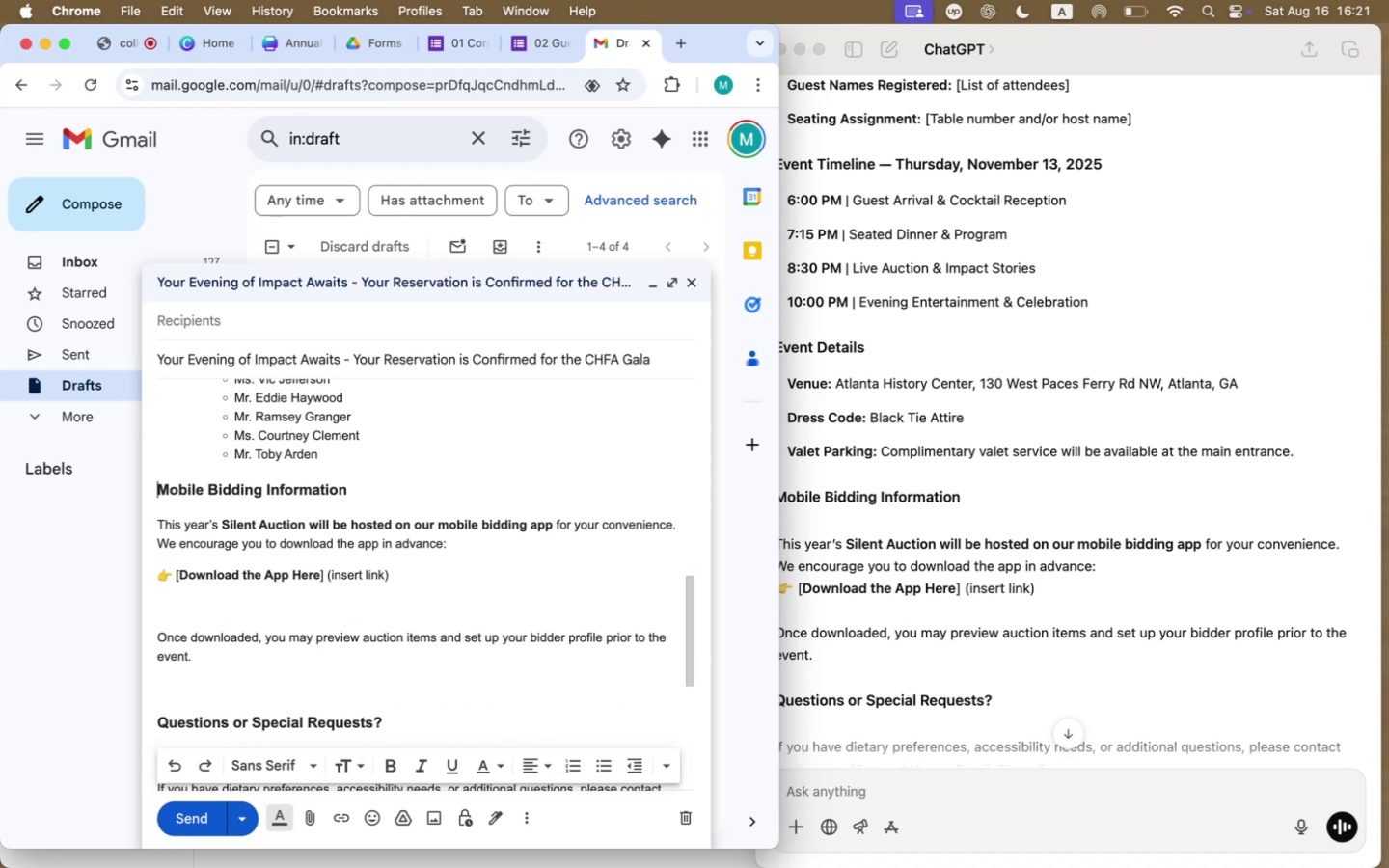 
key(Enter)
 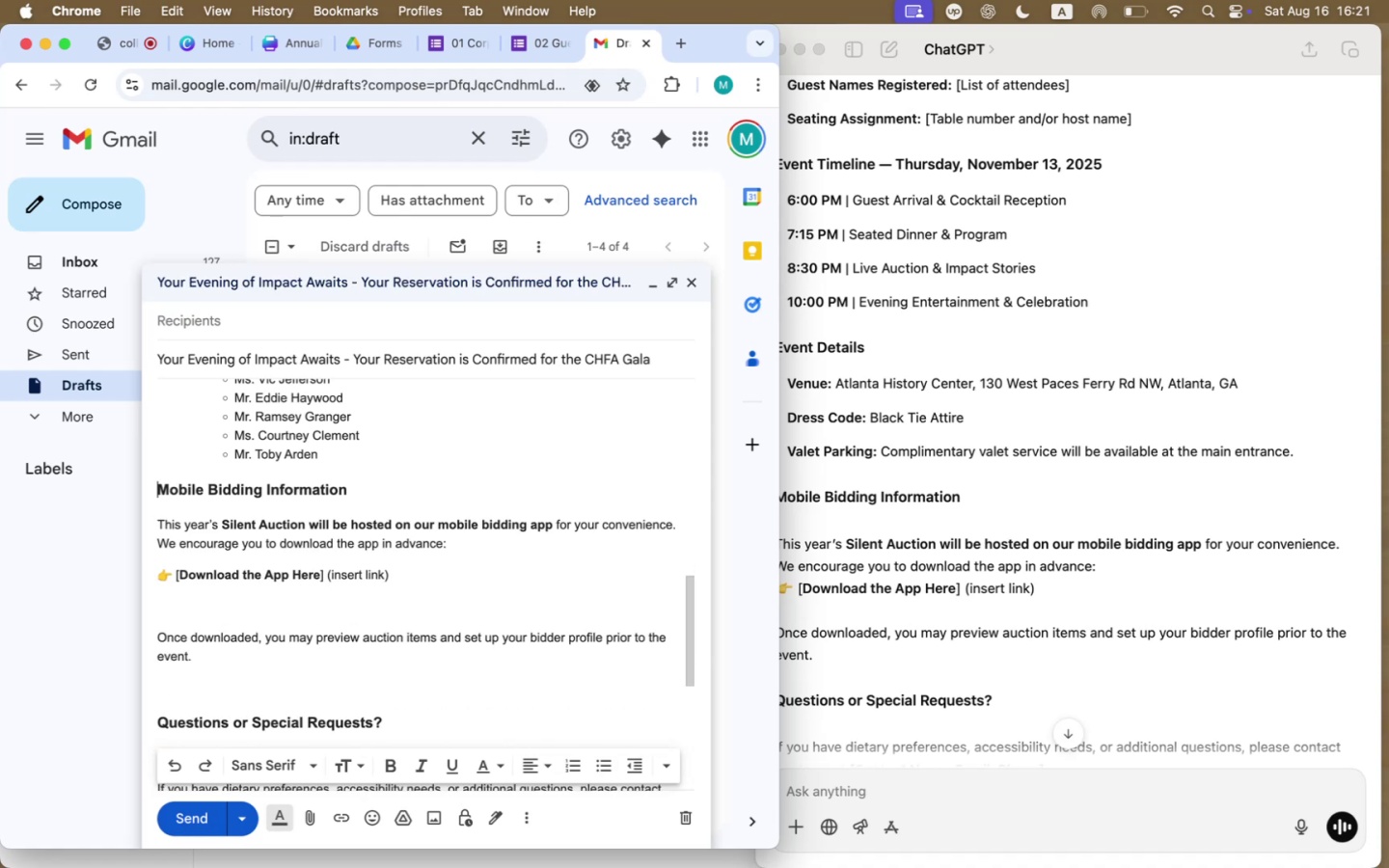 
key(Enter)
 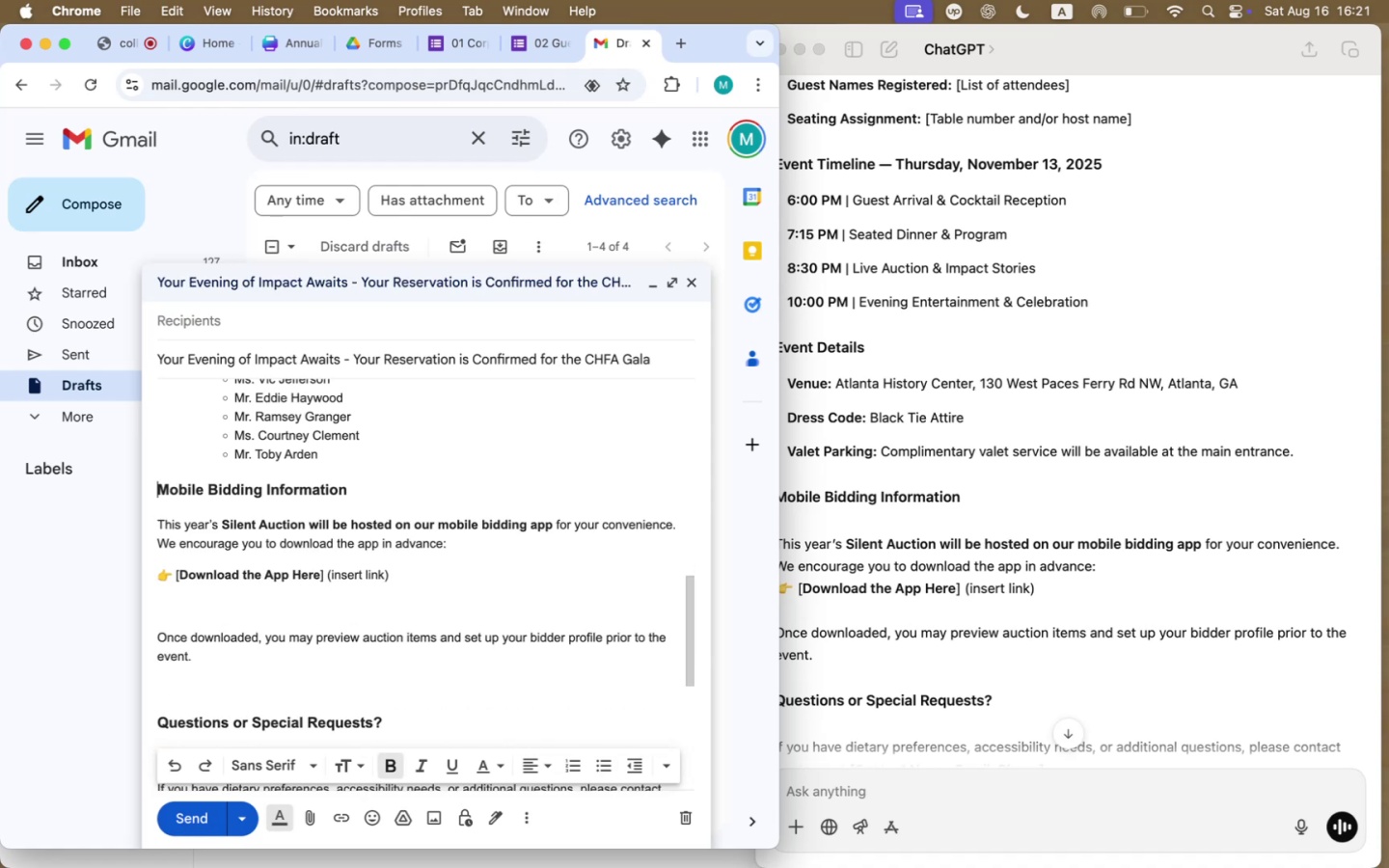 
key(Enter)
 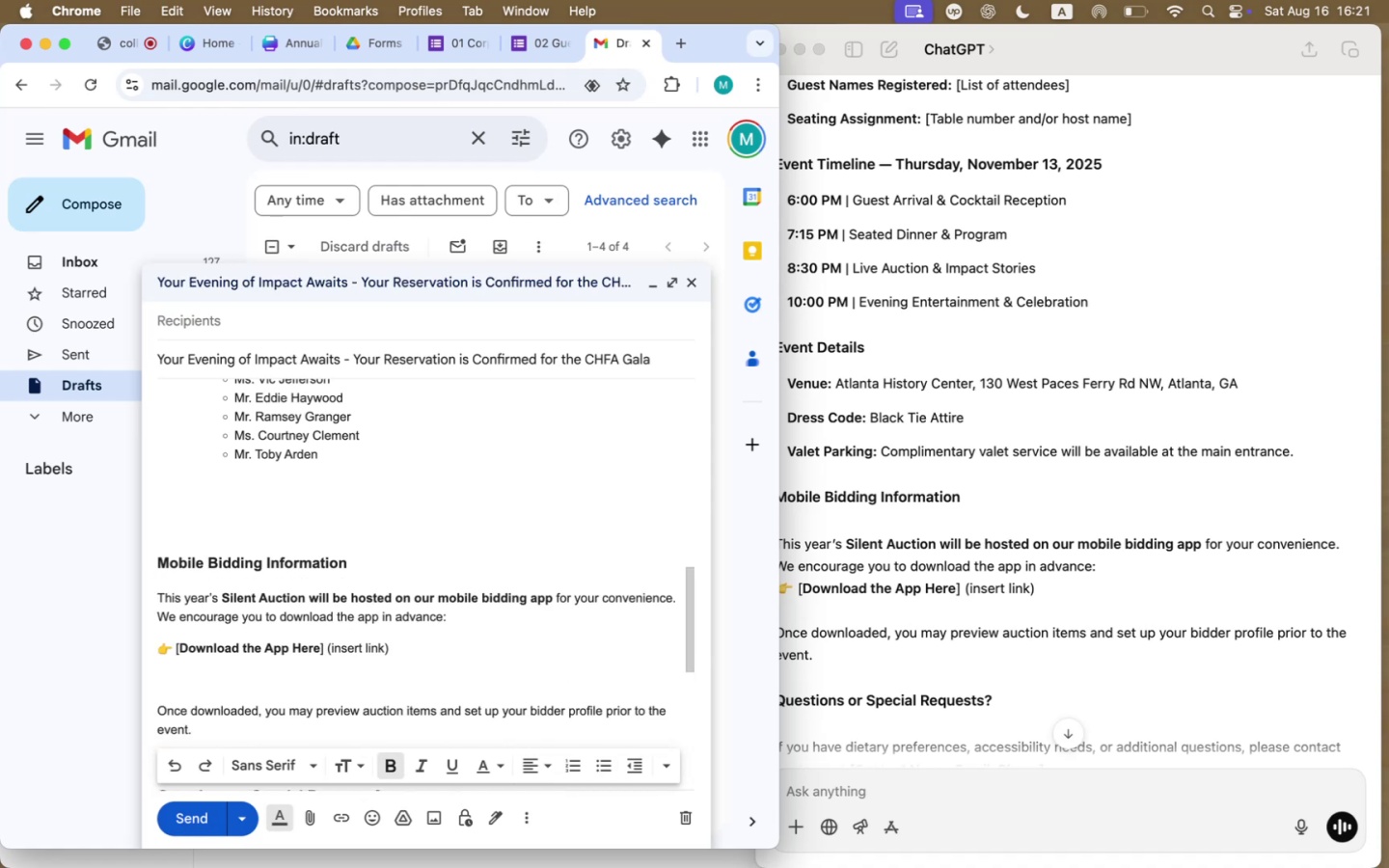 
key(ArrowUp)
 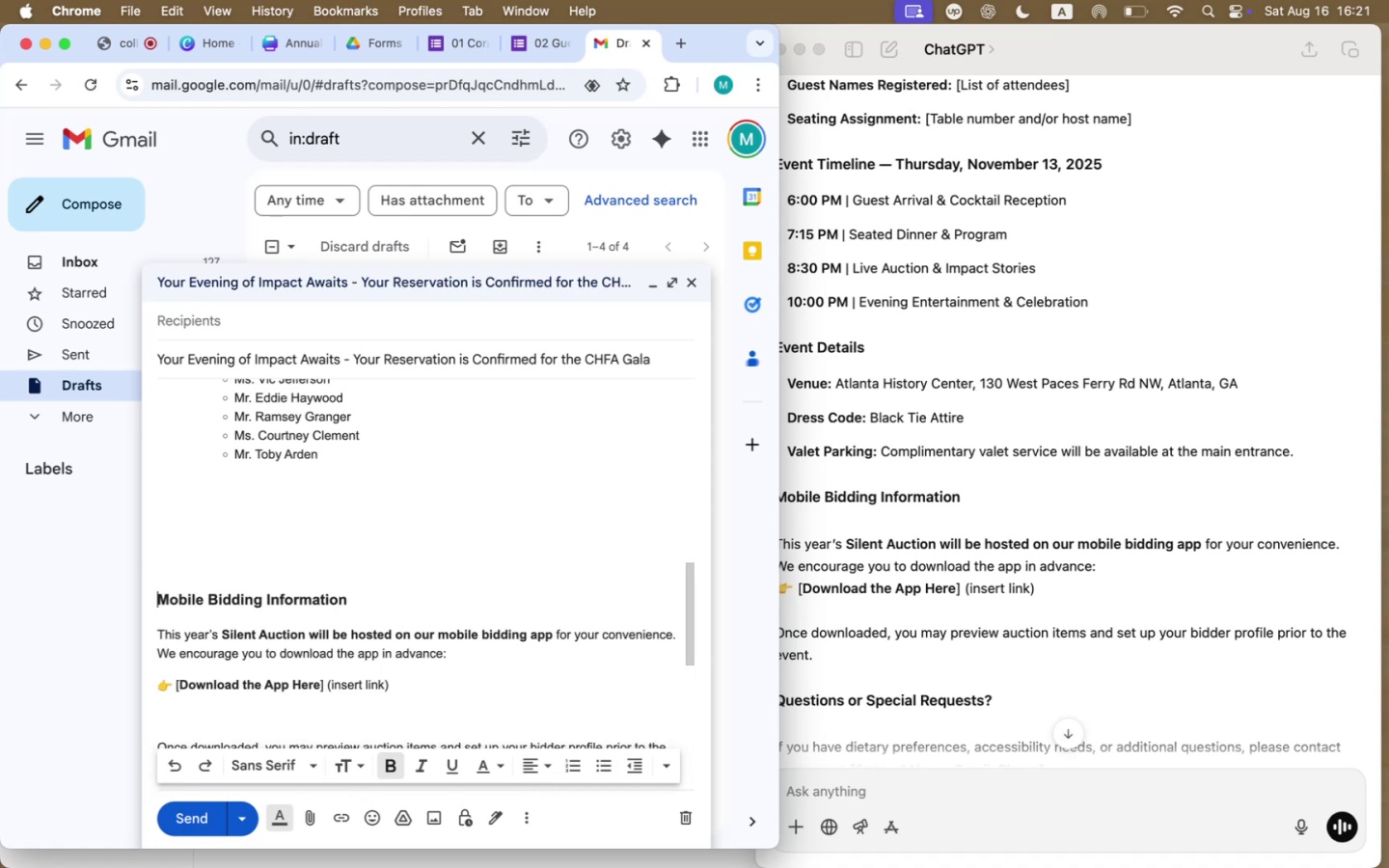 
key(ArrowUp)
 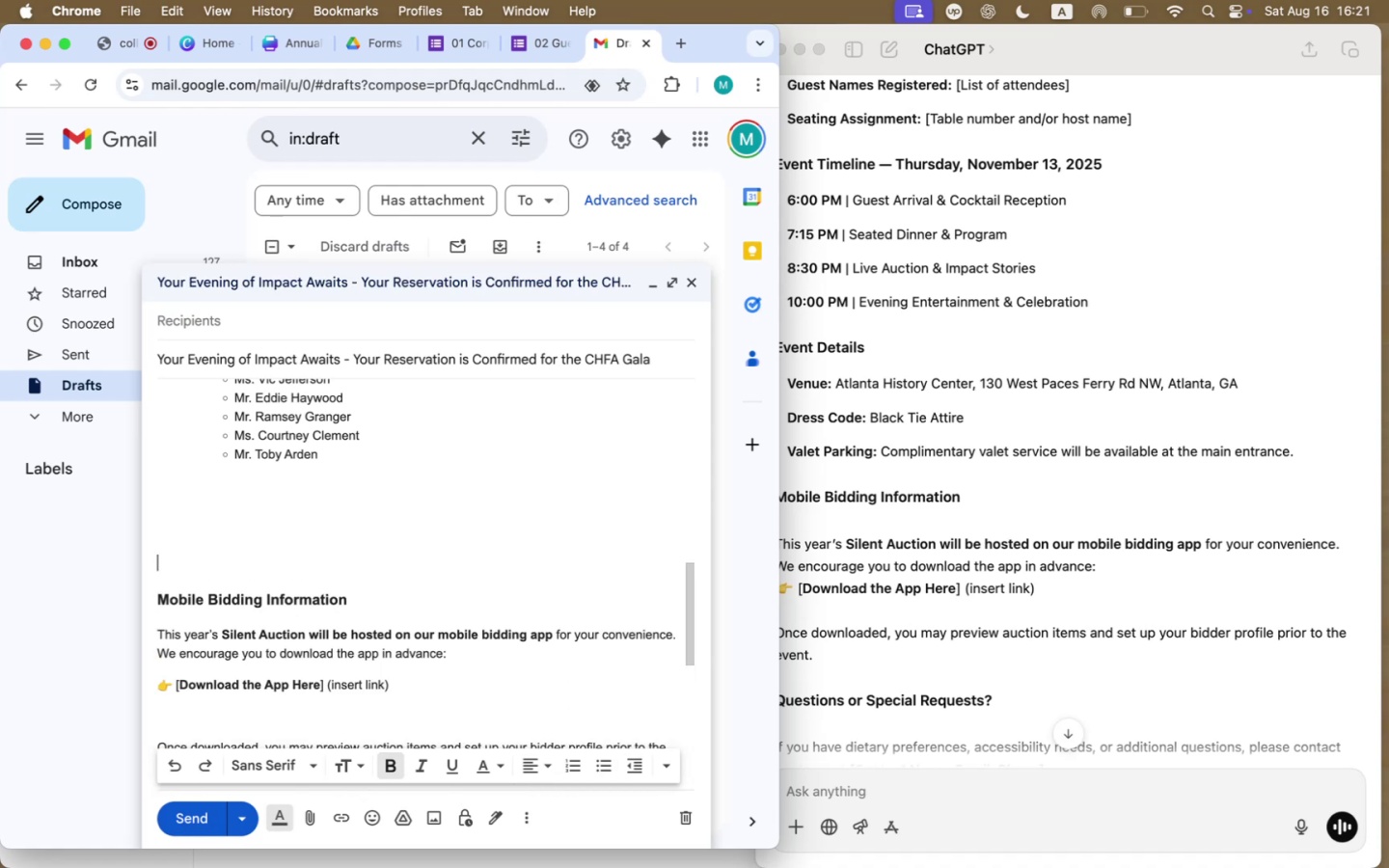 
key(ArrowUp)
 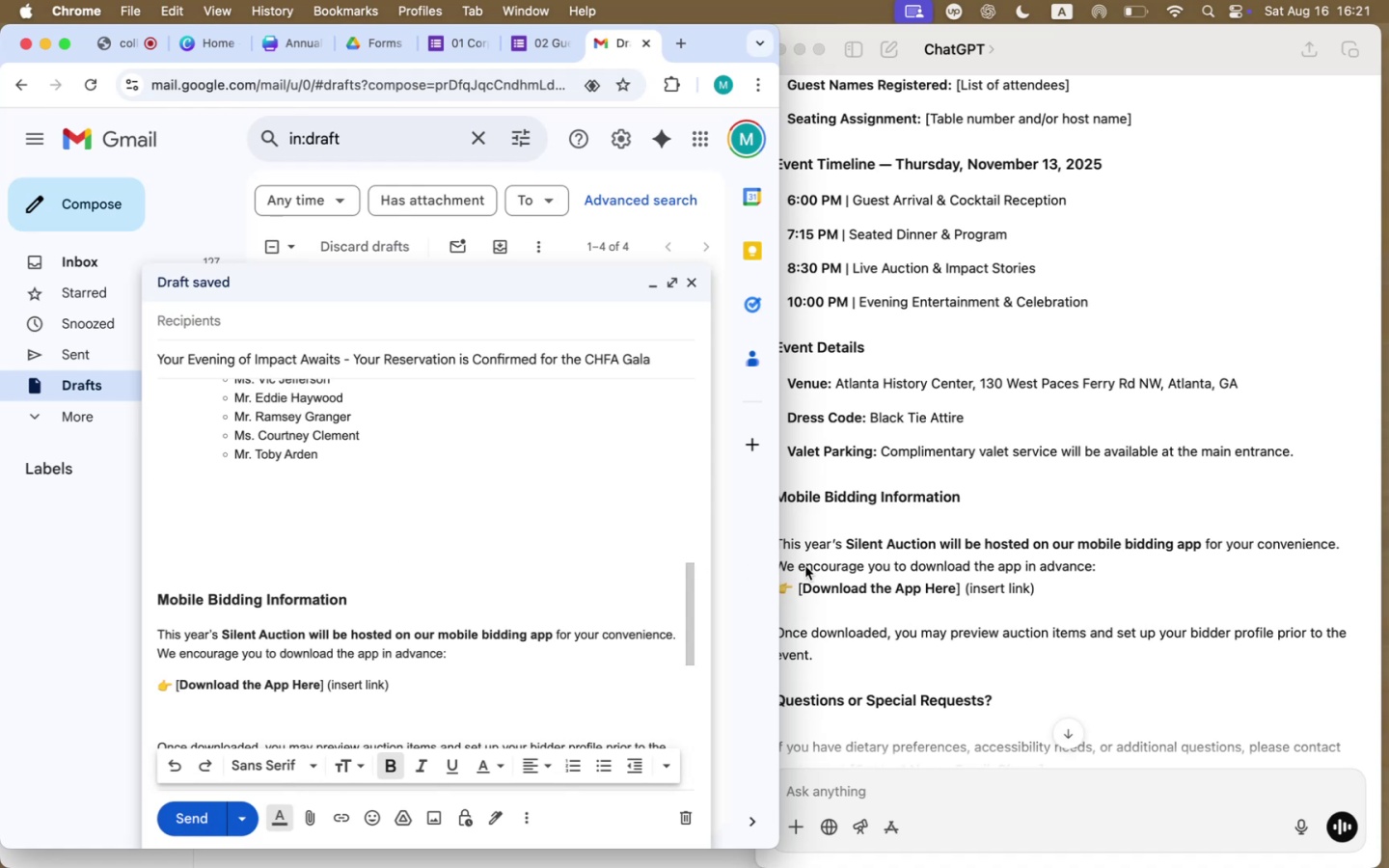 
scroll: coordinate [916, 583], scroll_direction: down, amount: 8.0
 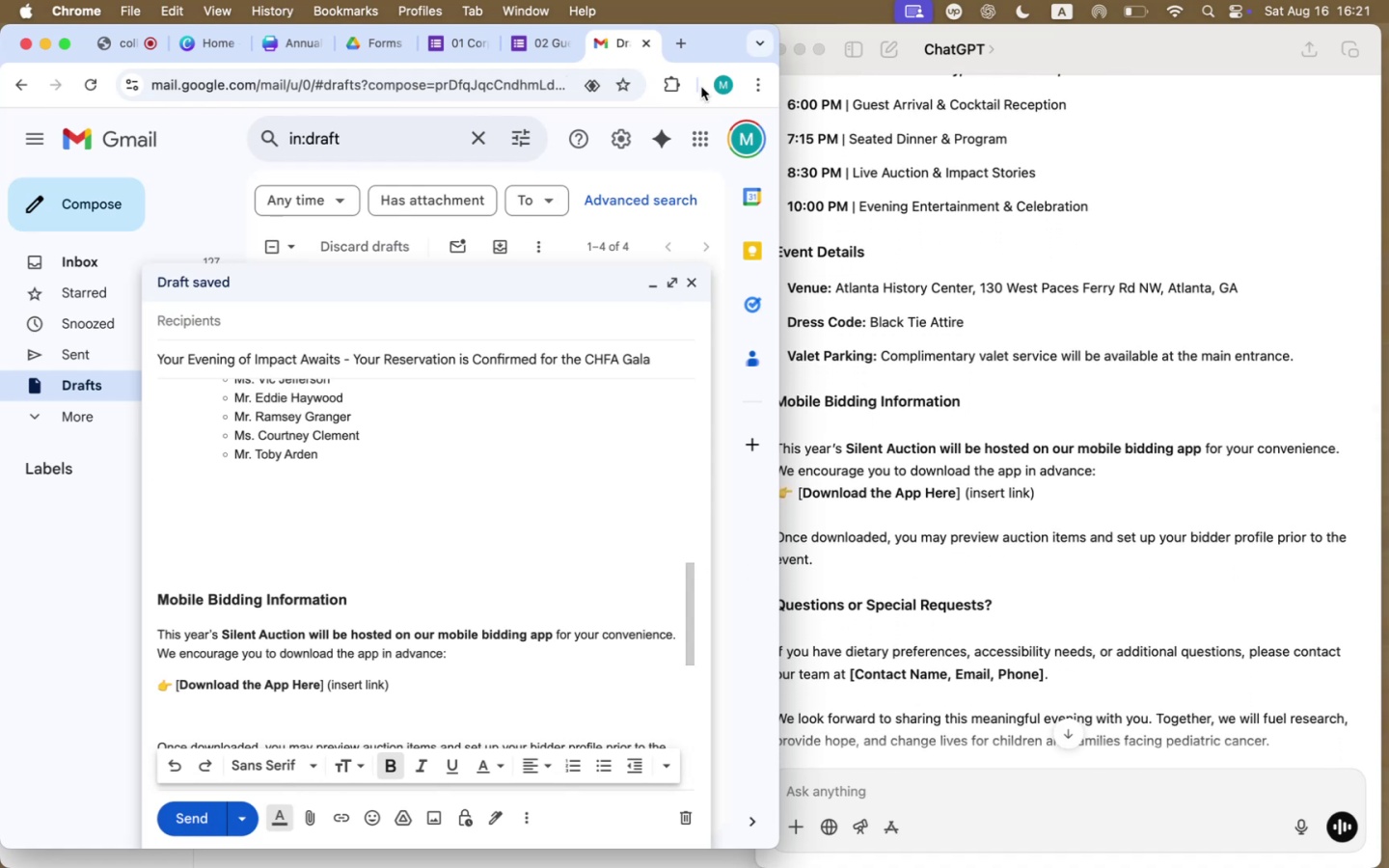 
left_click_drag(start_coordinate=[778, 59], to_coordinate=[765, 60])
 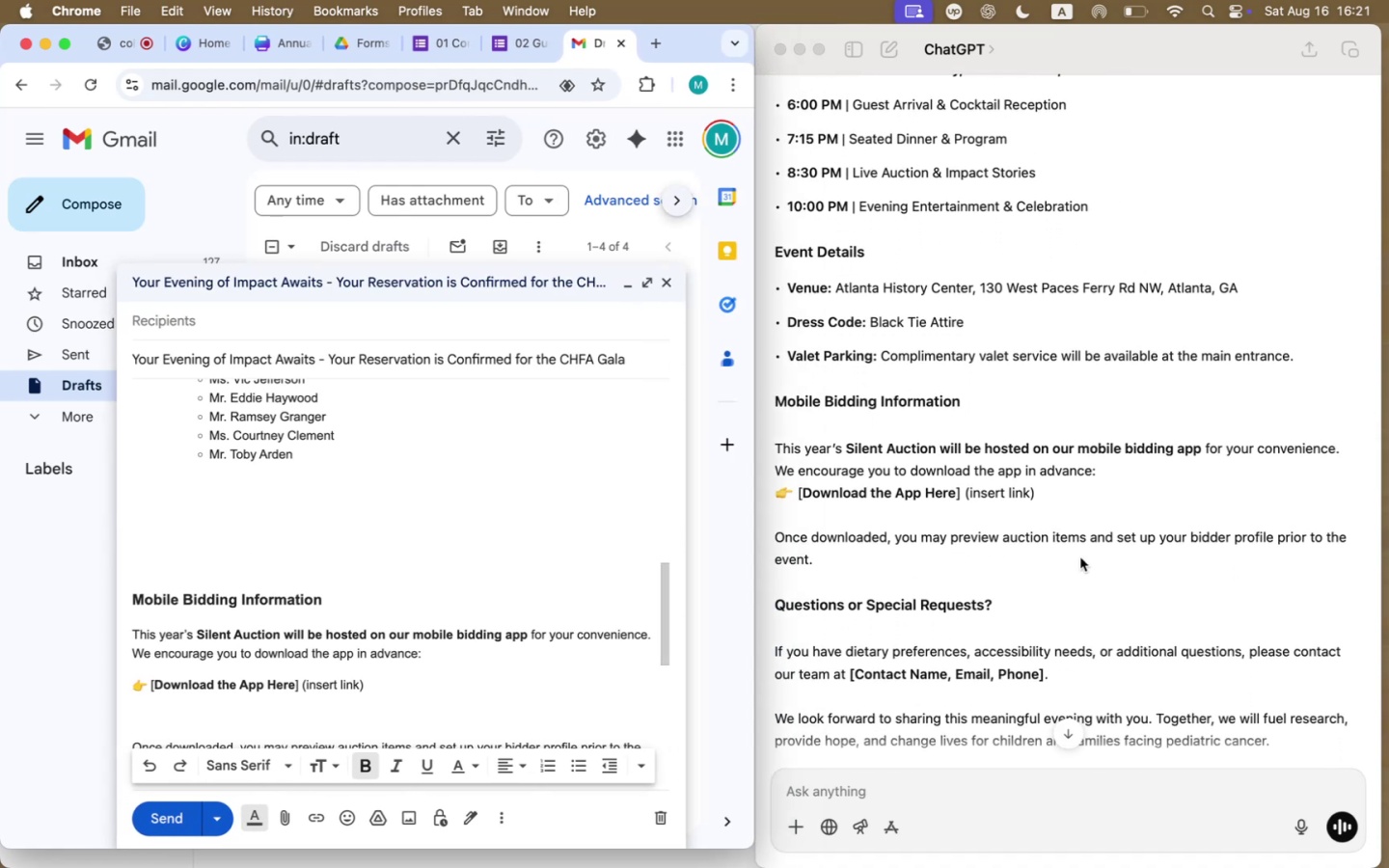 
scroll: coordinate [1074, 551], scroll_direction: down, amount: 33.0
 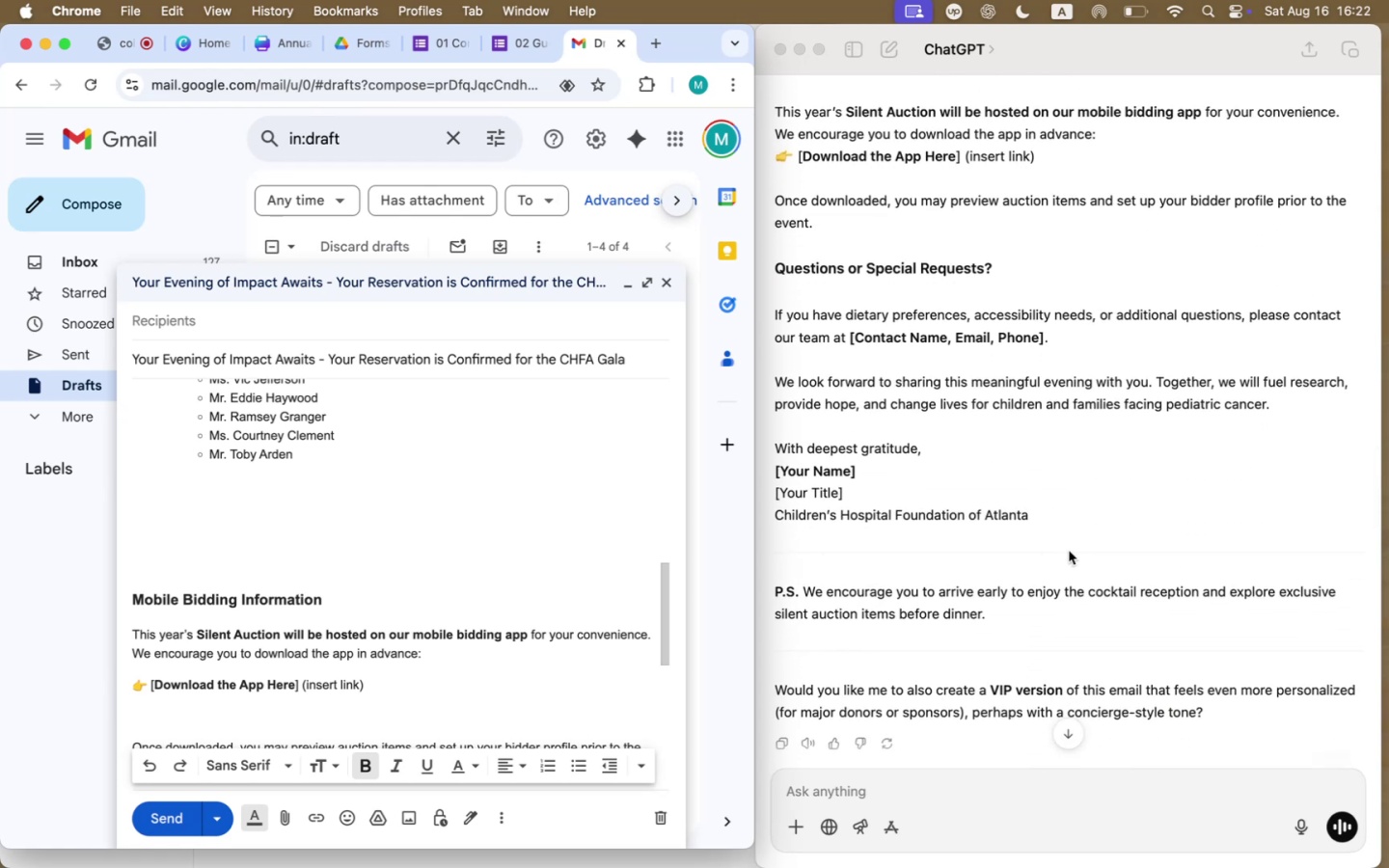 
wait(5.42)
 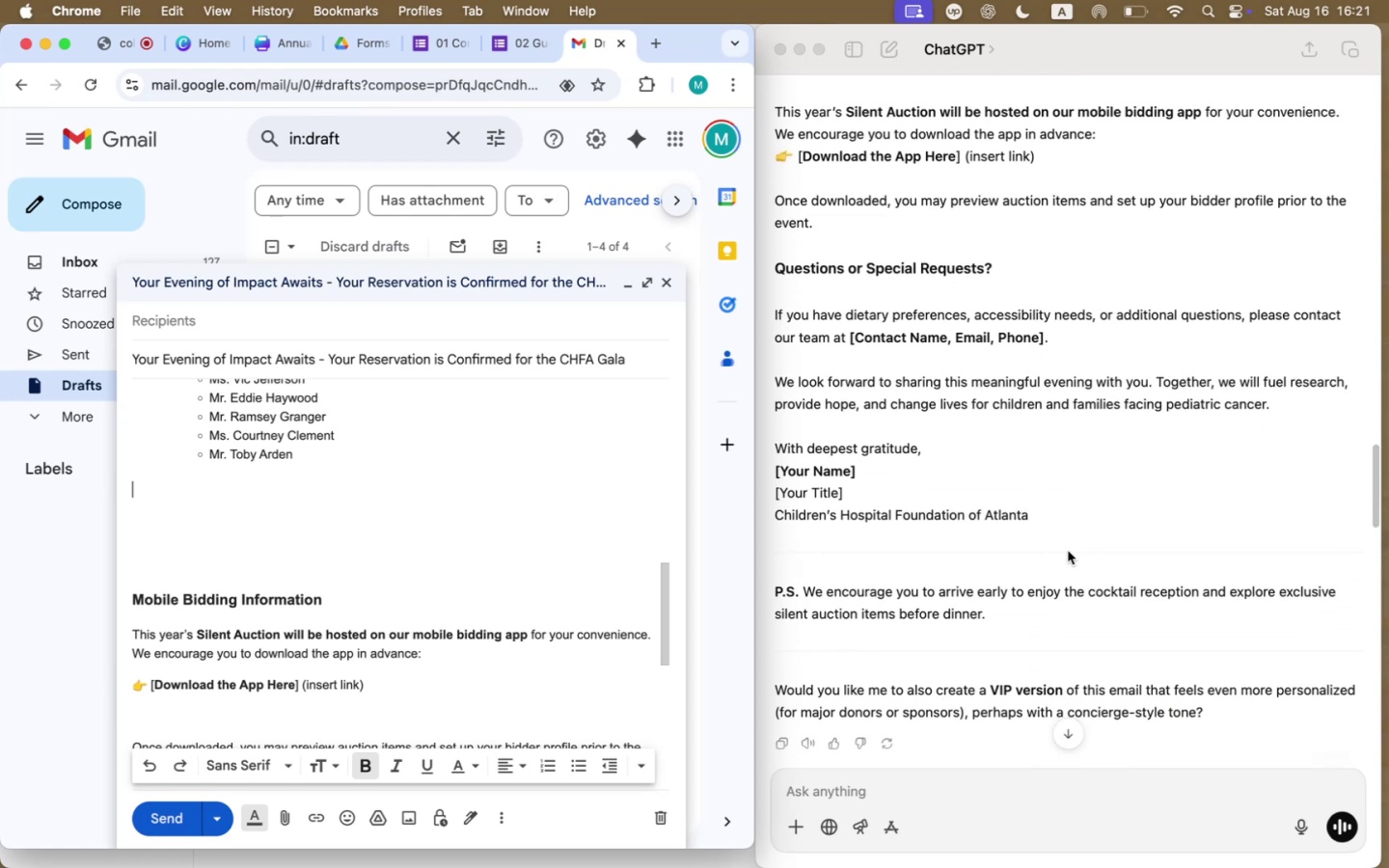 
scroll: coordinate [345, 641], scroll_direction: up, amount: 49.0
 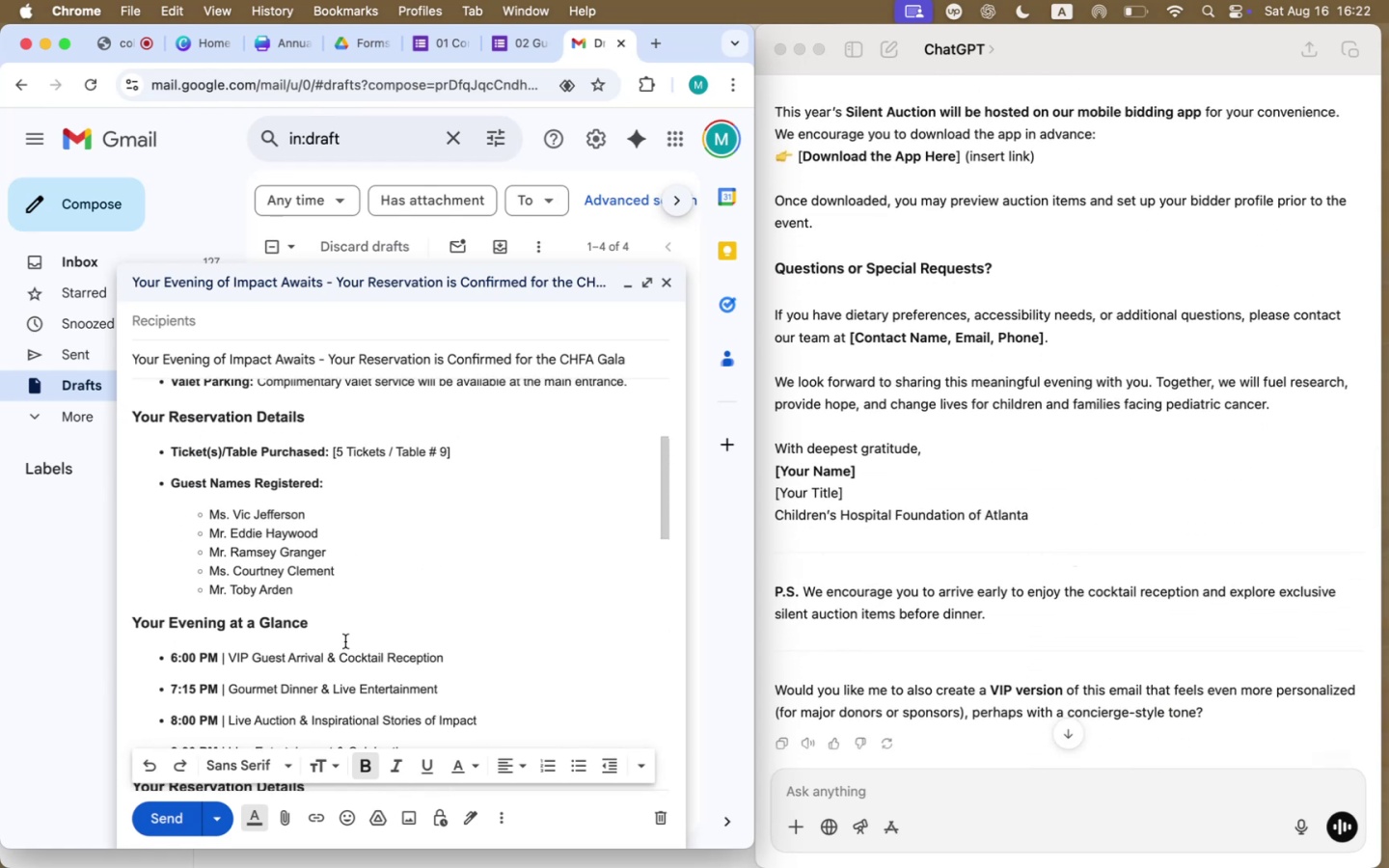 
scroll: coordinate [220, 437], scroll_direction: down, amount: 20.0
 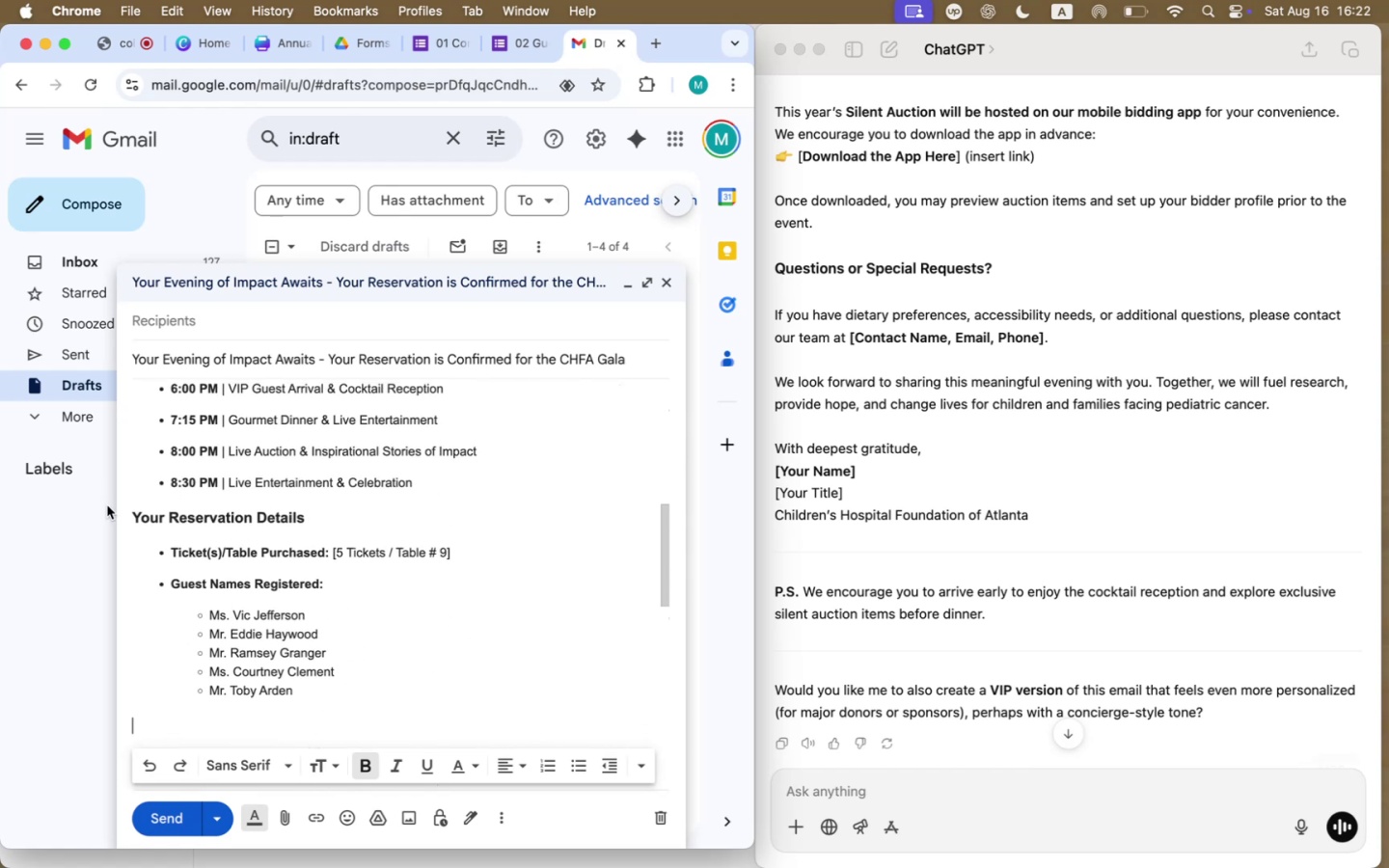 
left_click_drag(start_coordinate=[132, 512], to_coordinate=[379, 684])
 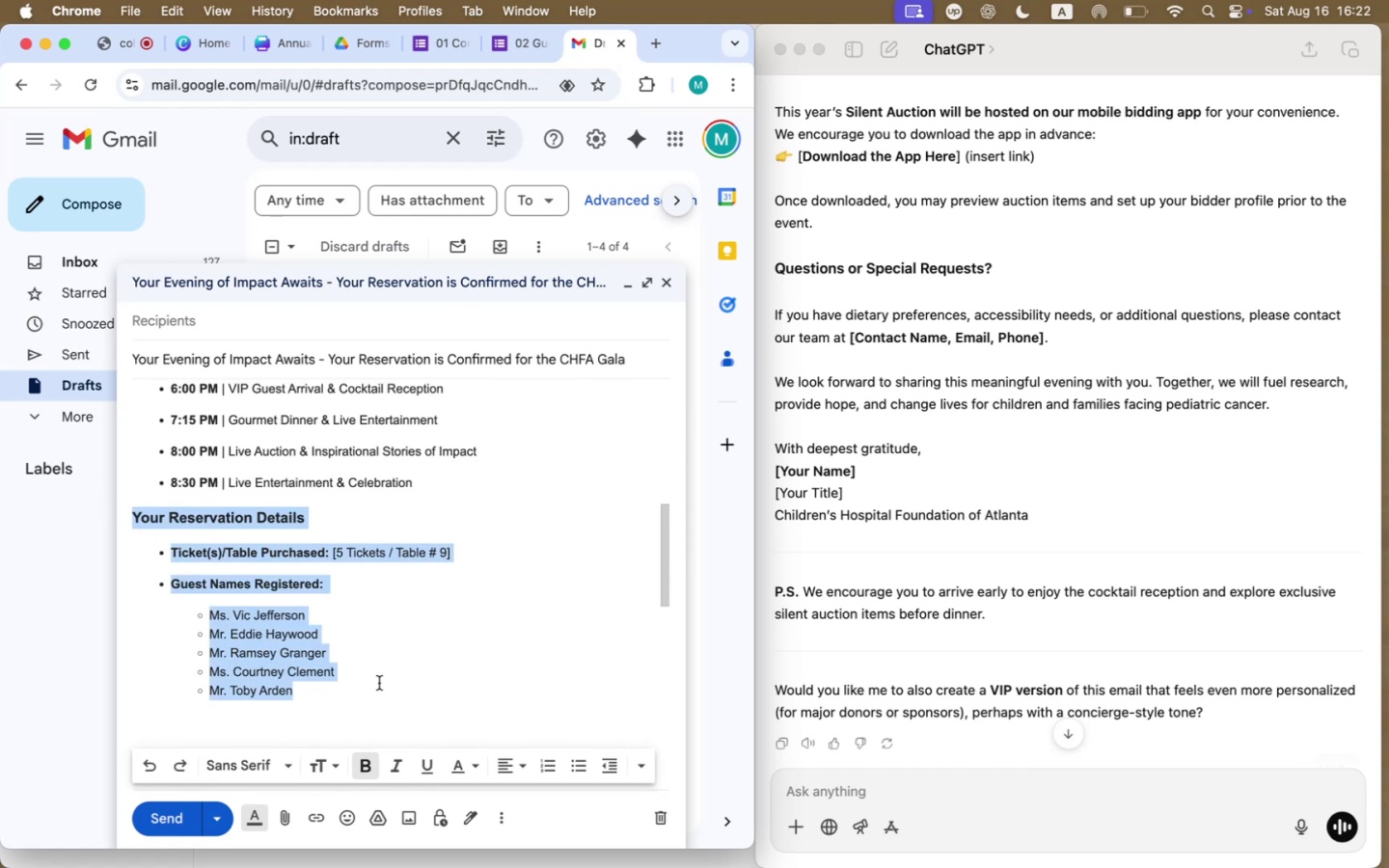 
key(Backspace)
 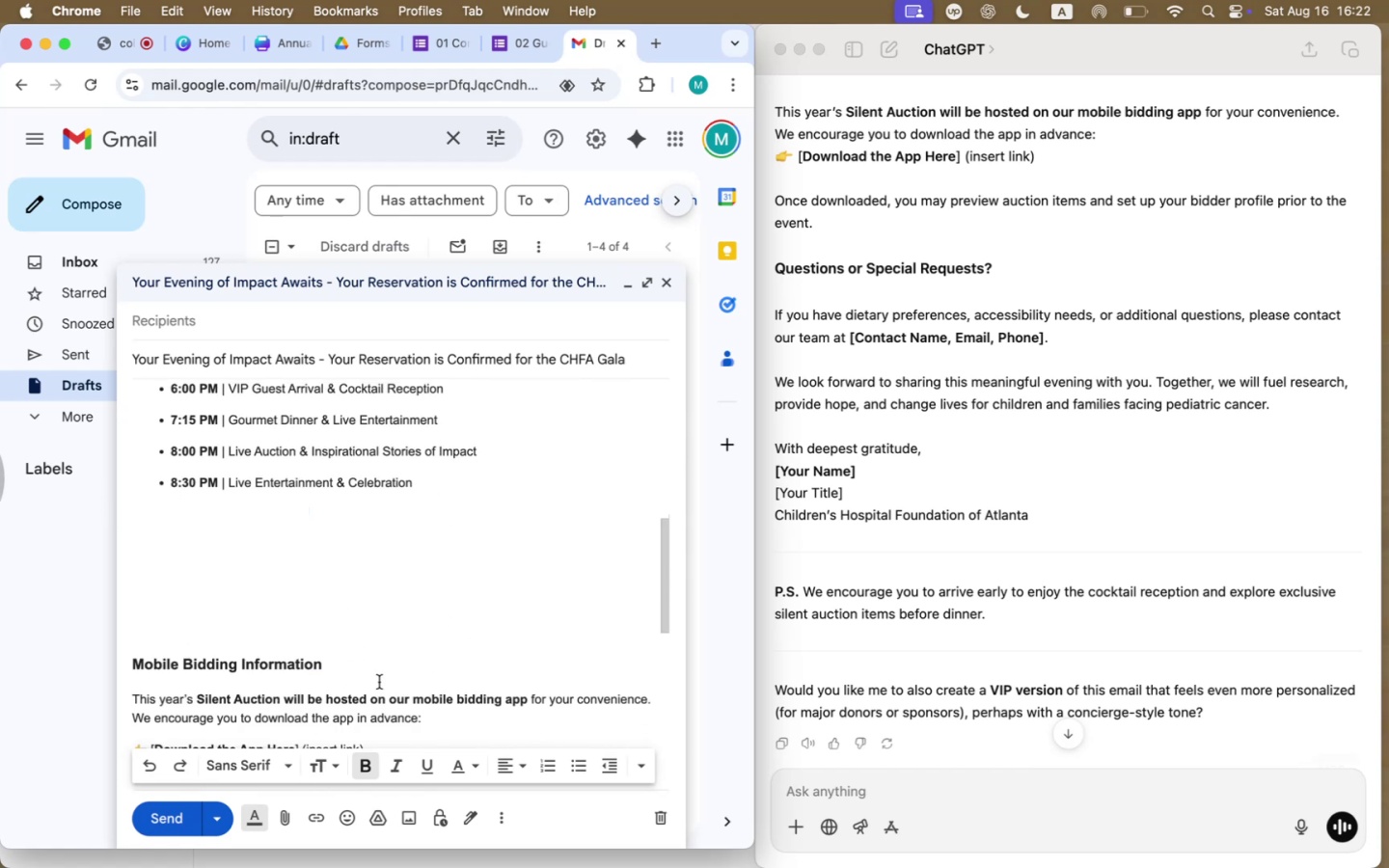 
scroll: coordinate [336, 610], scroll_direction: up, amount: 35.0
 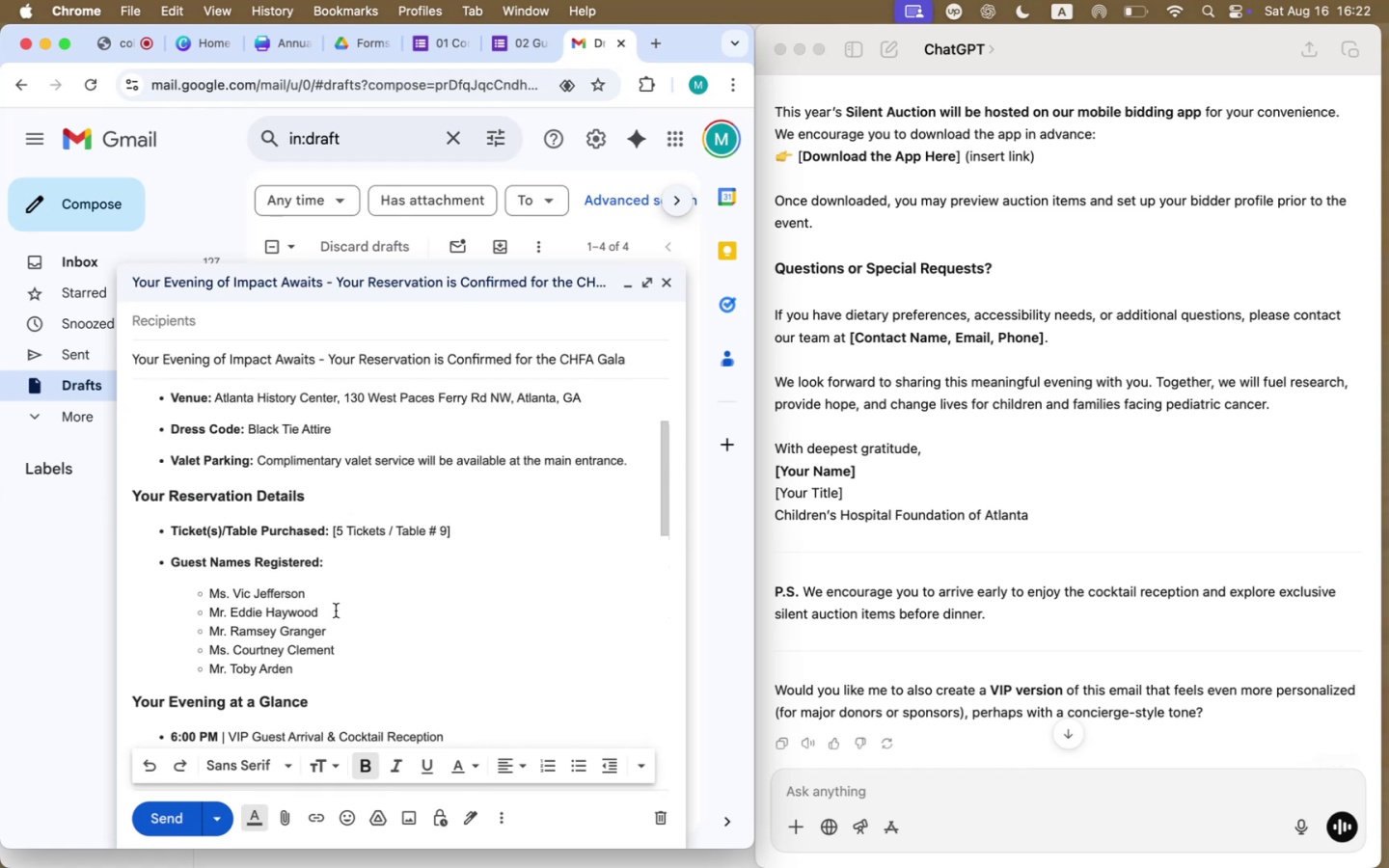 
scroll: coordinate [336, 610], scroll_direction: down, amount: 19.0
 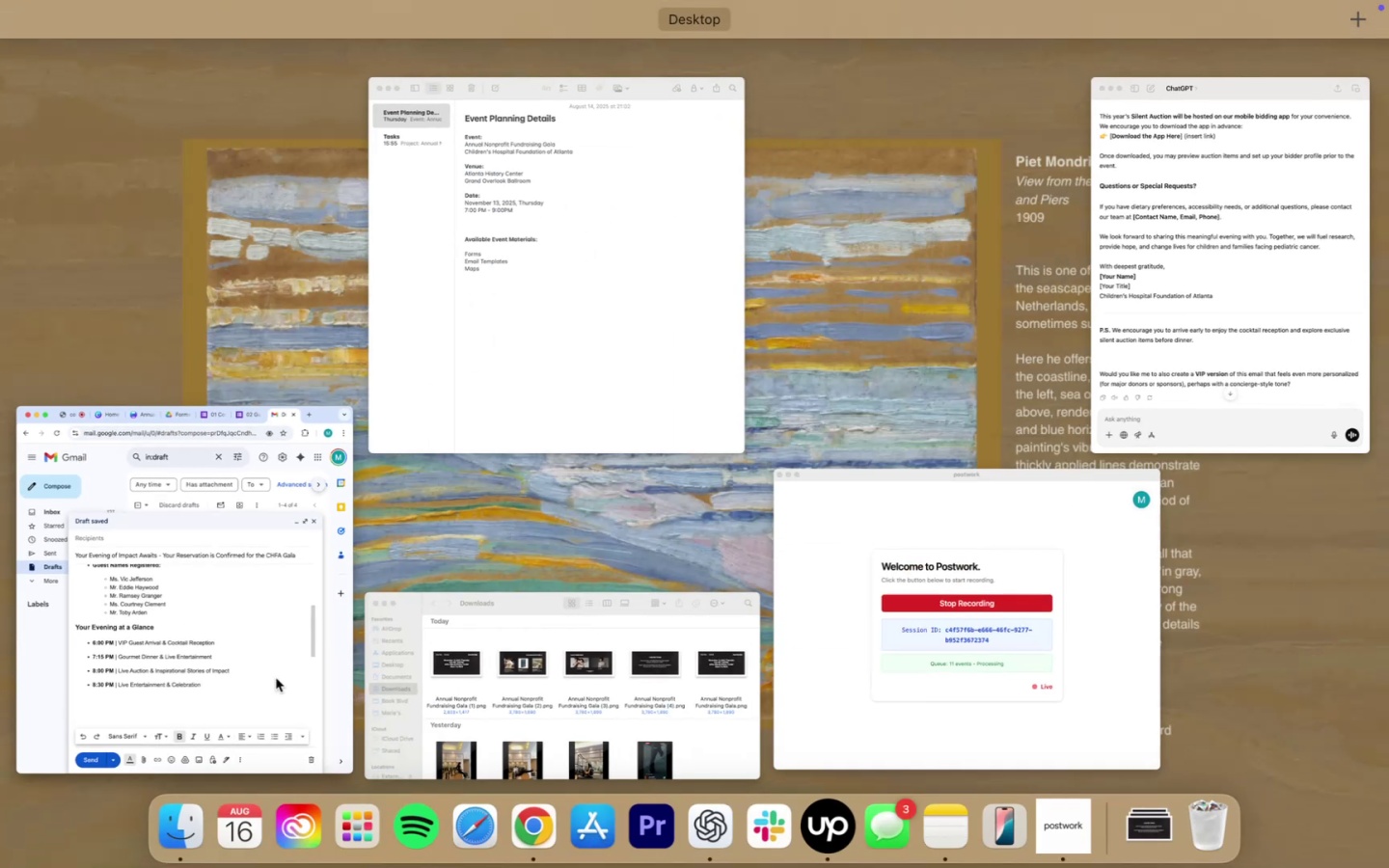 
left_click([1254, 355])
 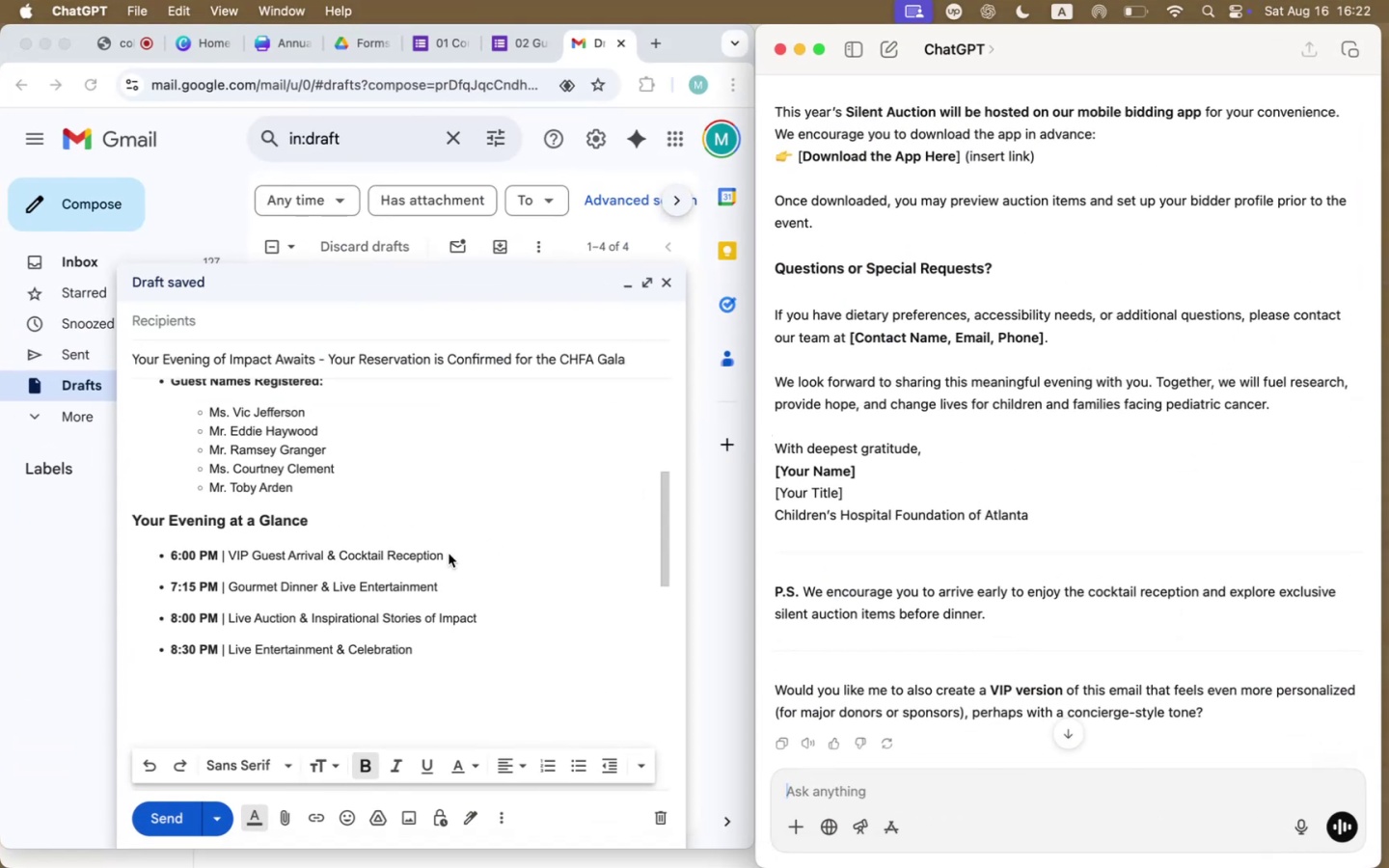 
left_click([214, 693])
 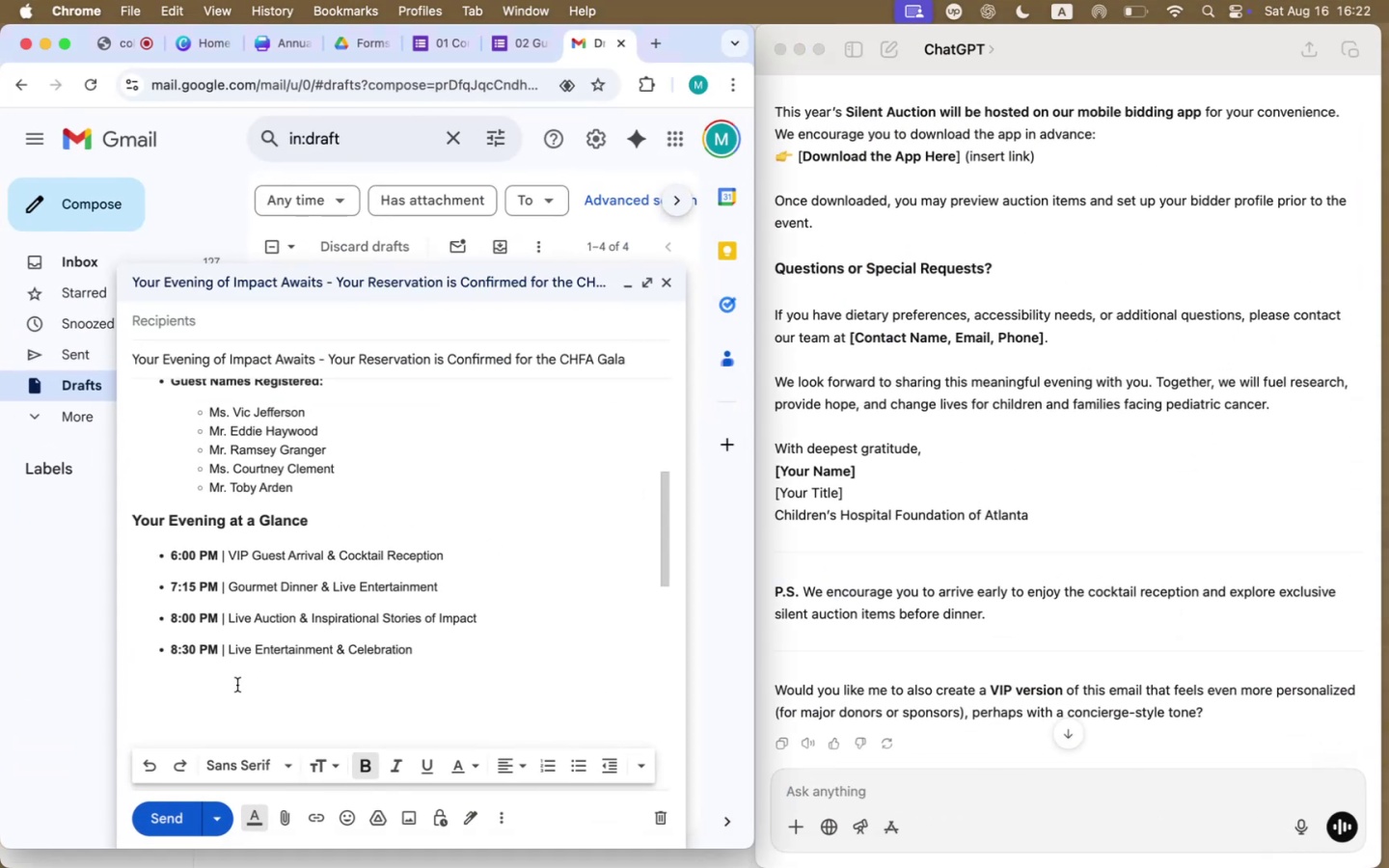 
scroll: coordinate [237, 685], scroll_direction: down, amount: 5.0
 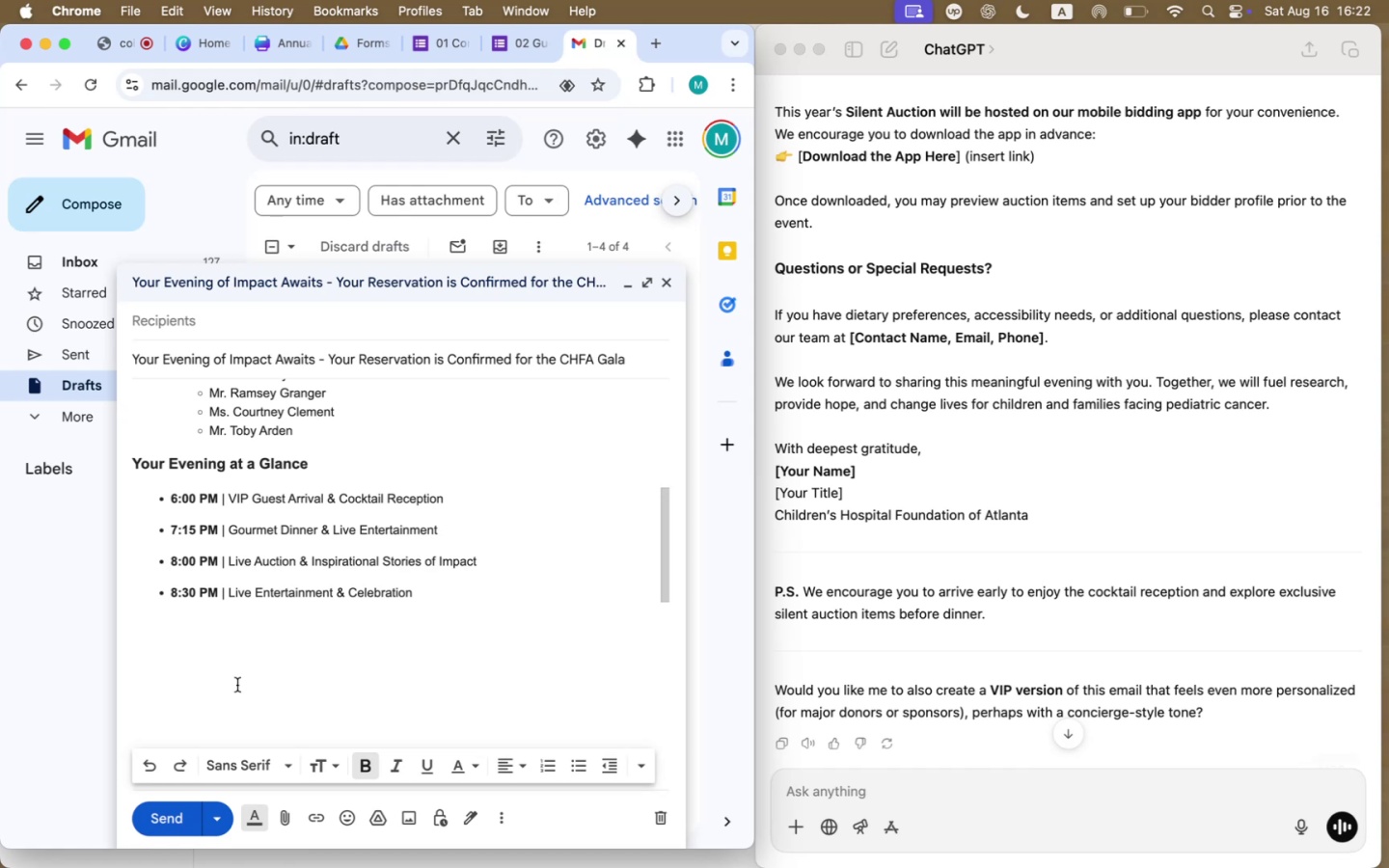 
wait(10.21)
 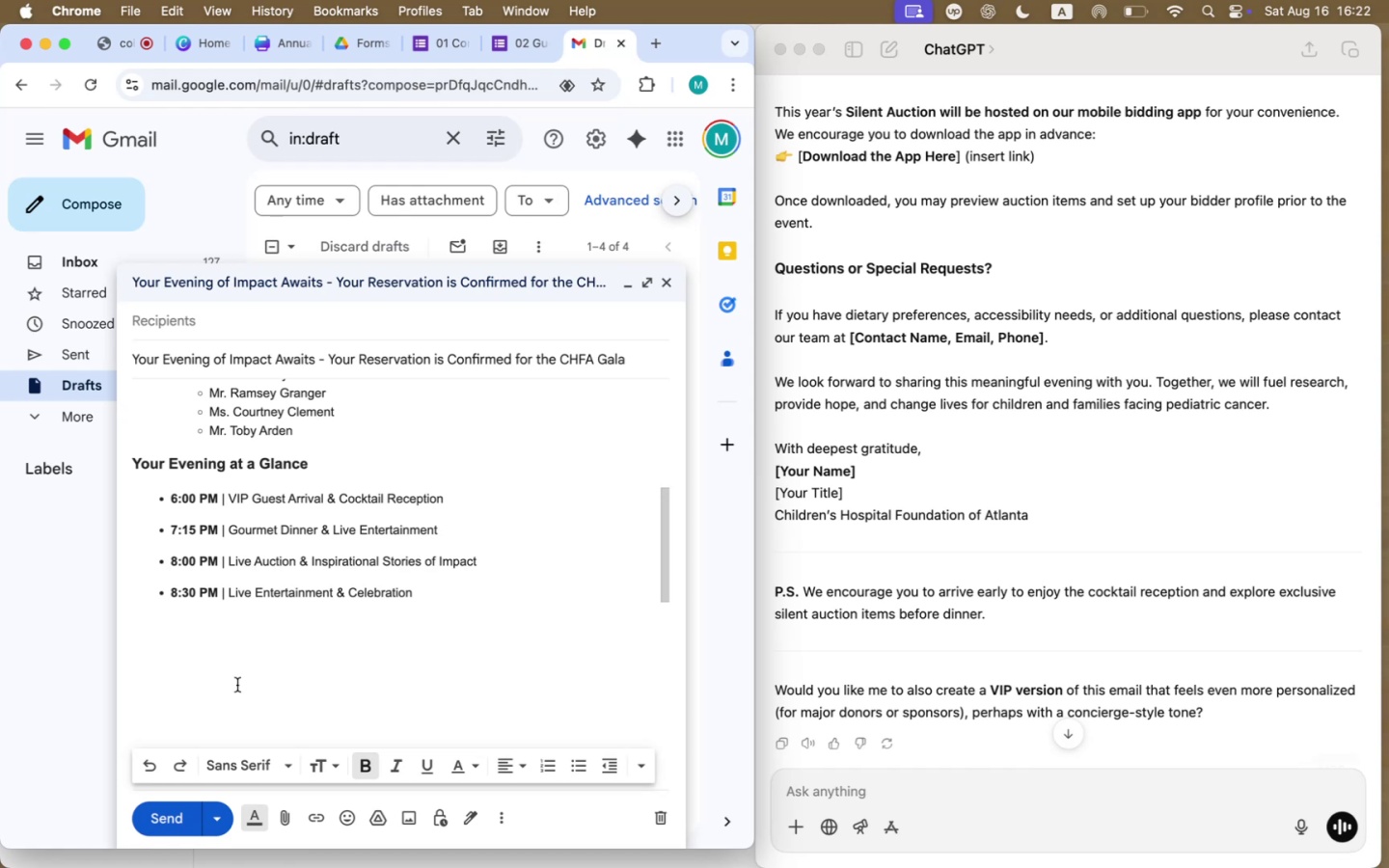 
scroll: coordinate [441, 583], scroll_direction: up, amount: 28.0
 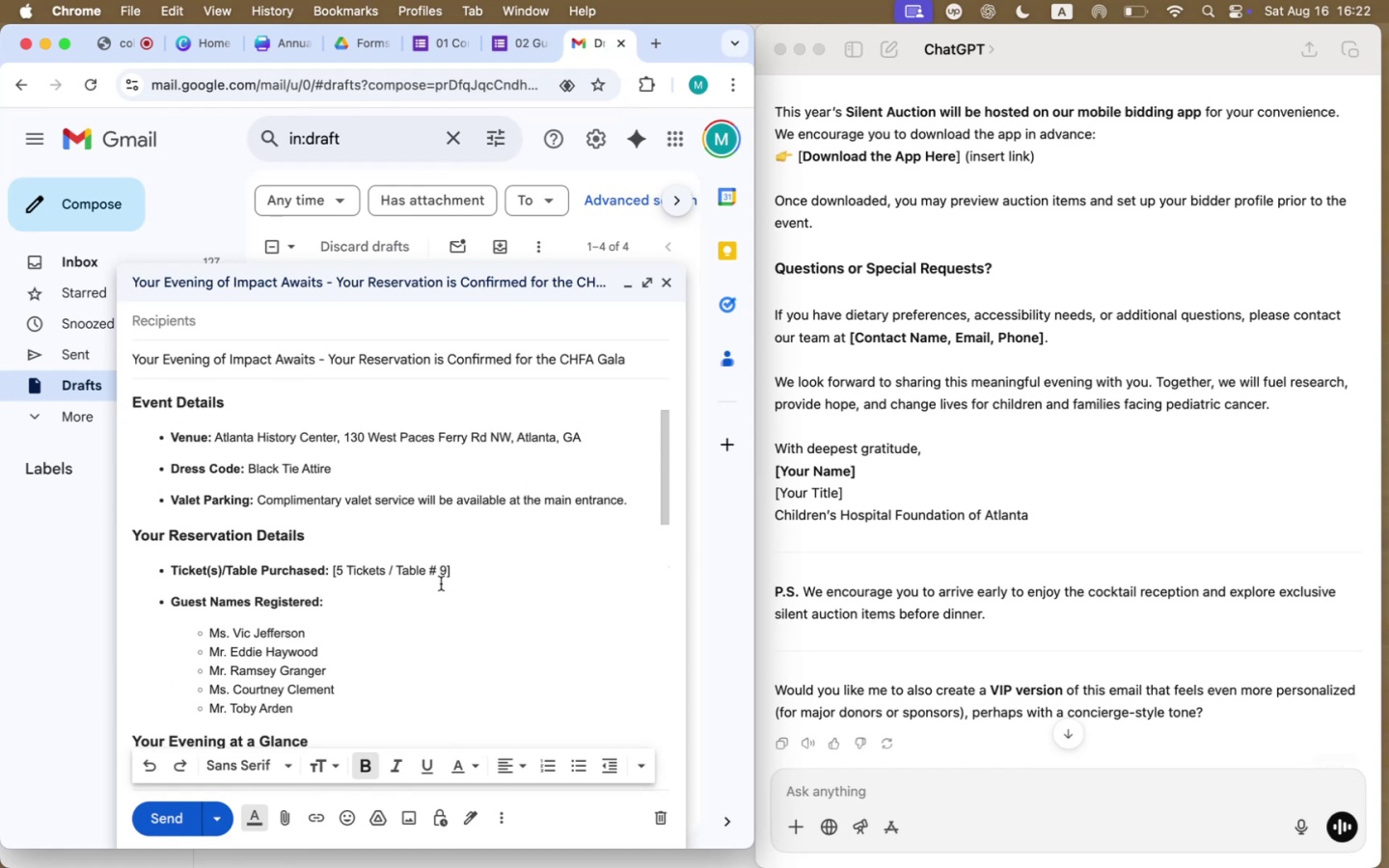 
scroll: coordinate [441, 583], scroll_direction: down, amount: 27.0
 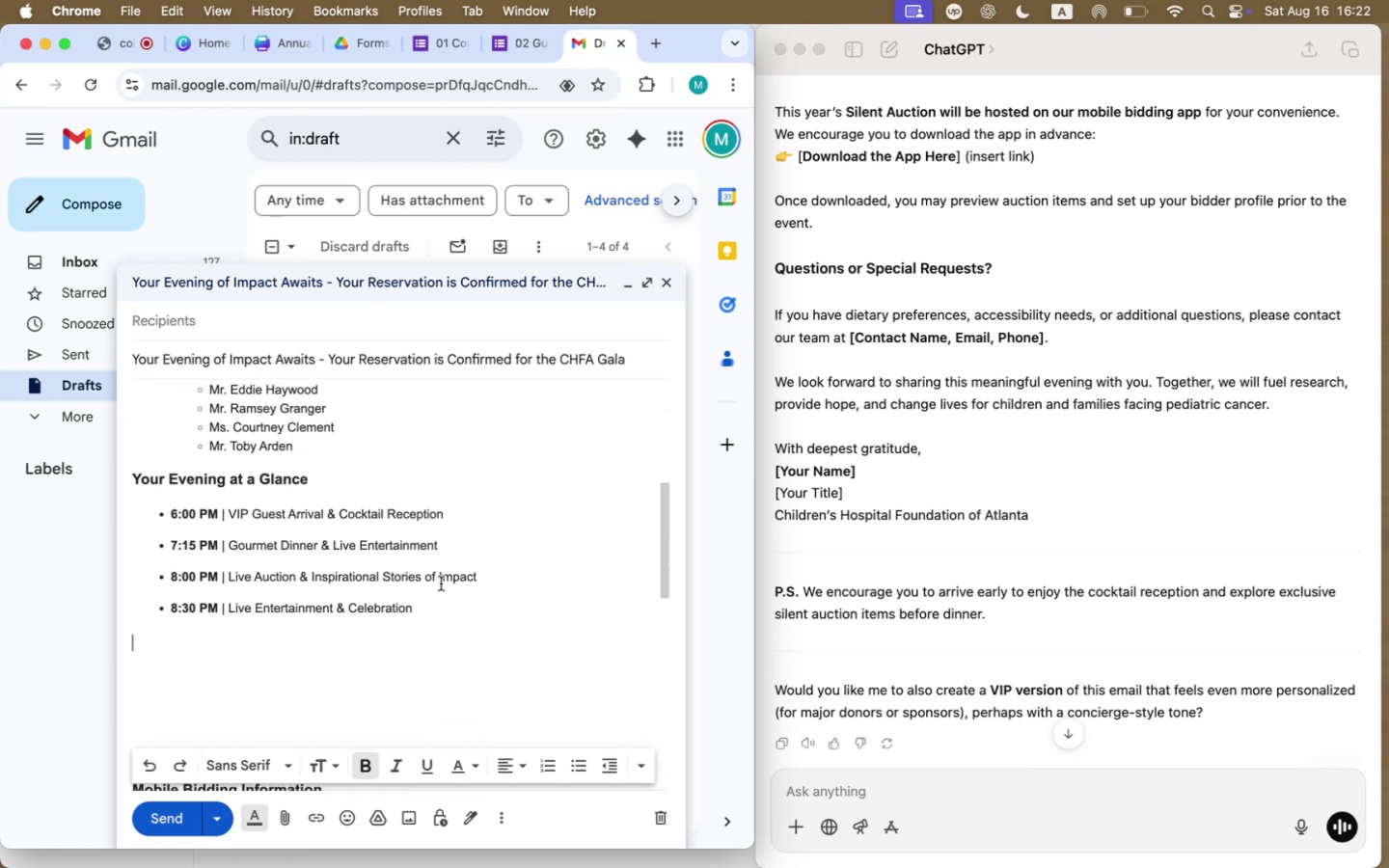 
scroll: coordinate [1003, 588], scroll_direction: up, amount: 27.0
 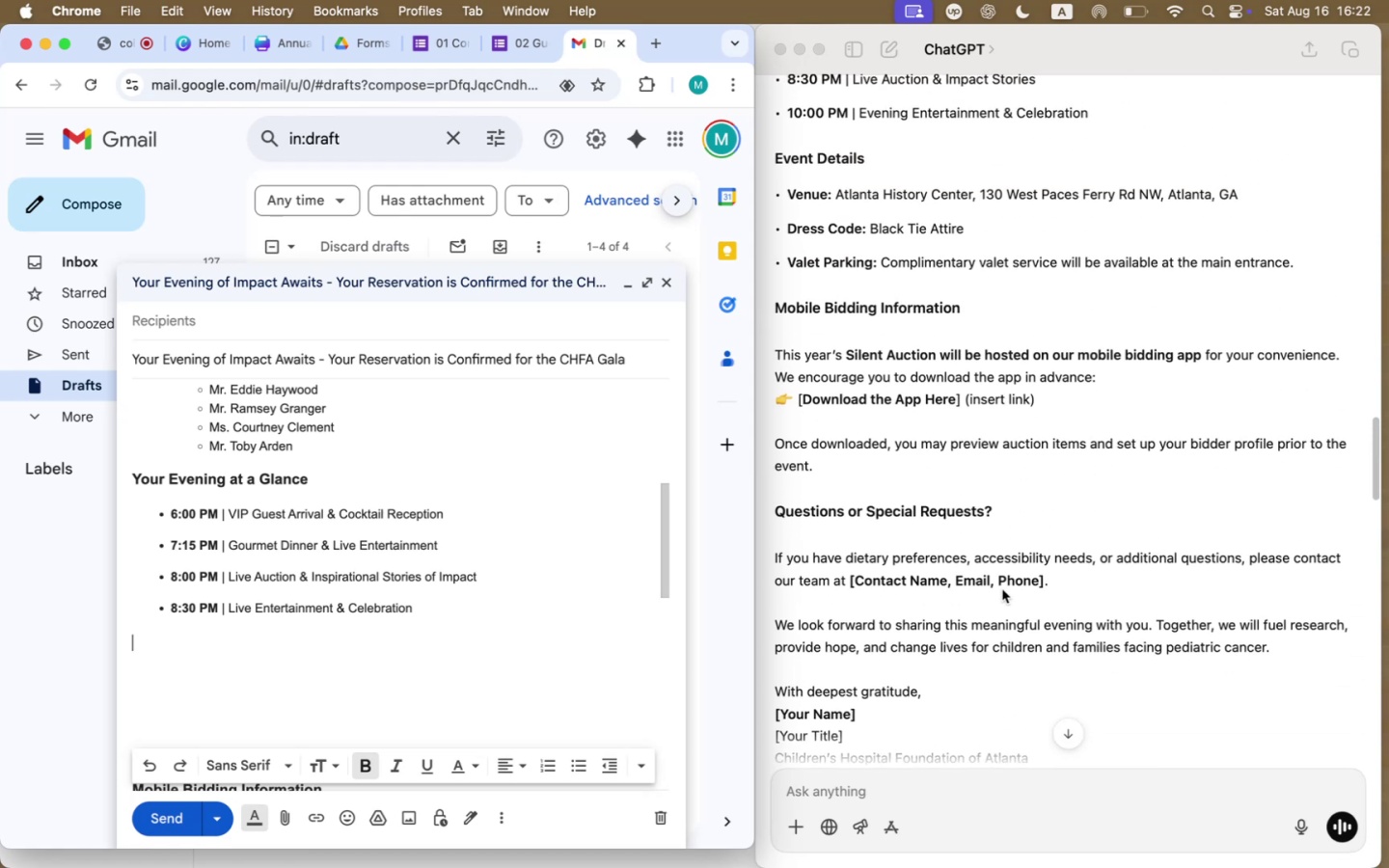 
scroll: coordinate [1002, 589], scroll_direction: down, amount: 17.0
 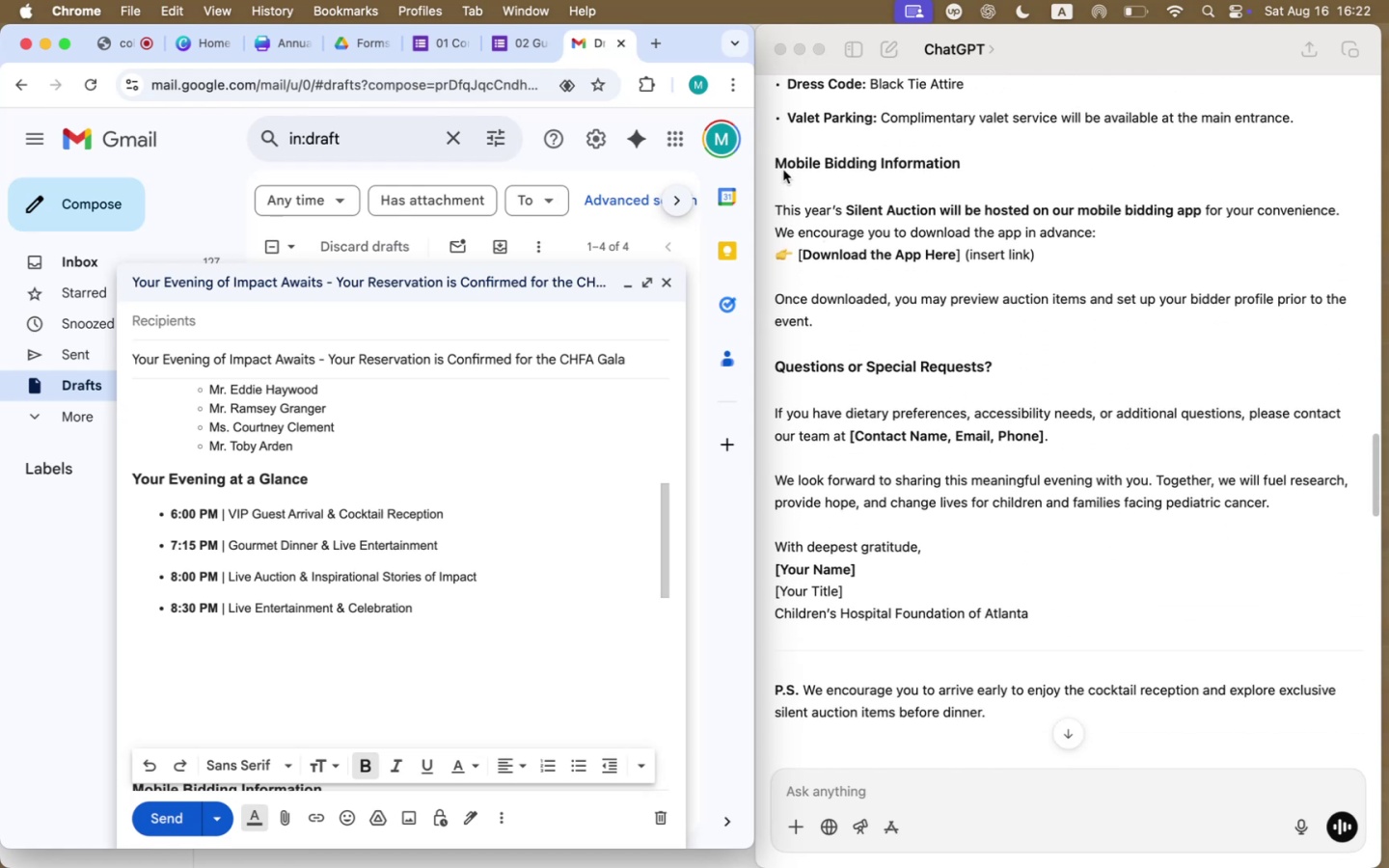 
left_click([775, 159])
 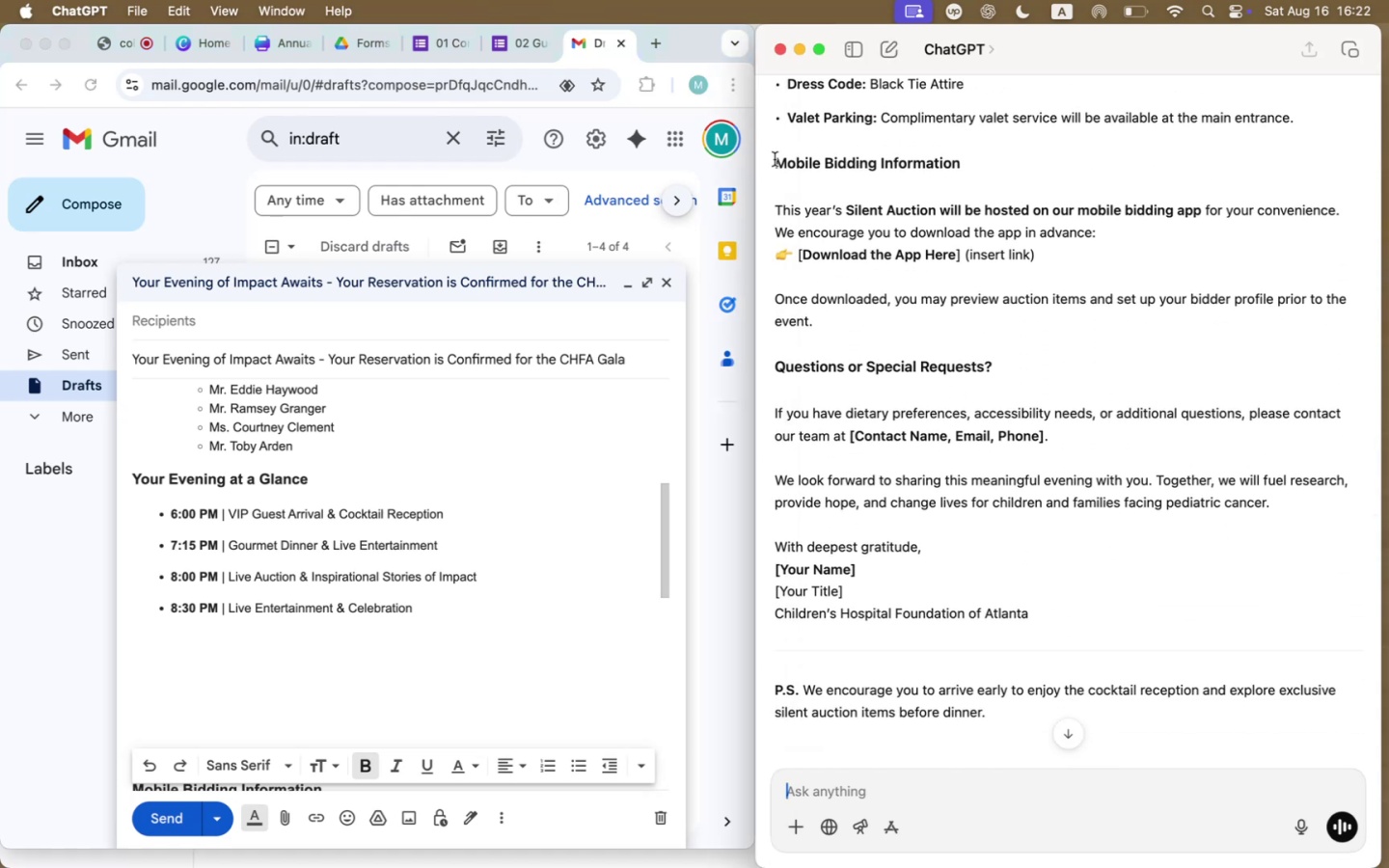 
scroll: coordinate [326, 685], scroll_direction: down, amount: 15.0
 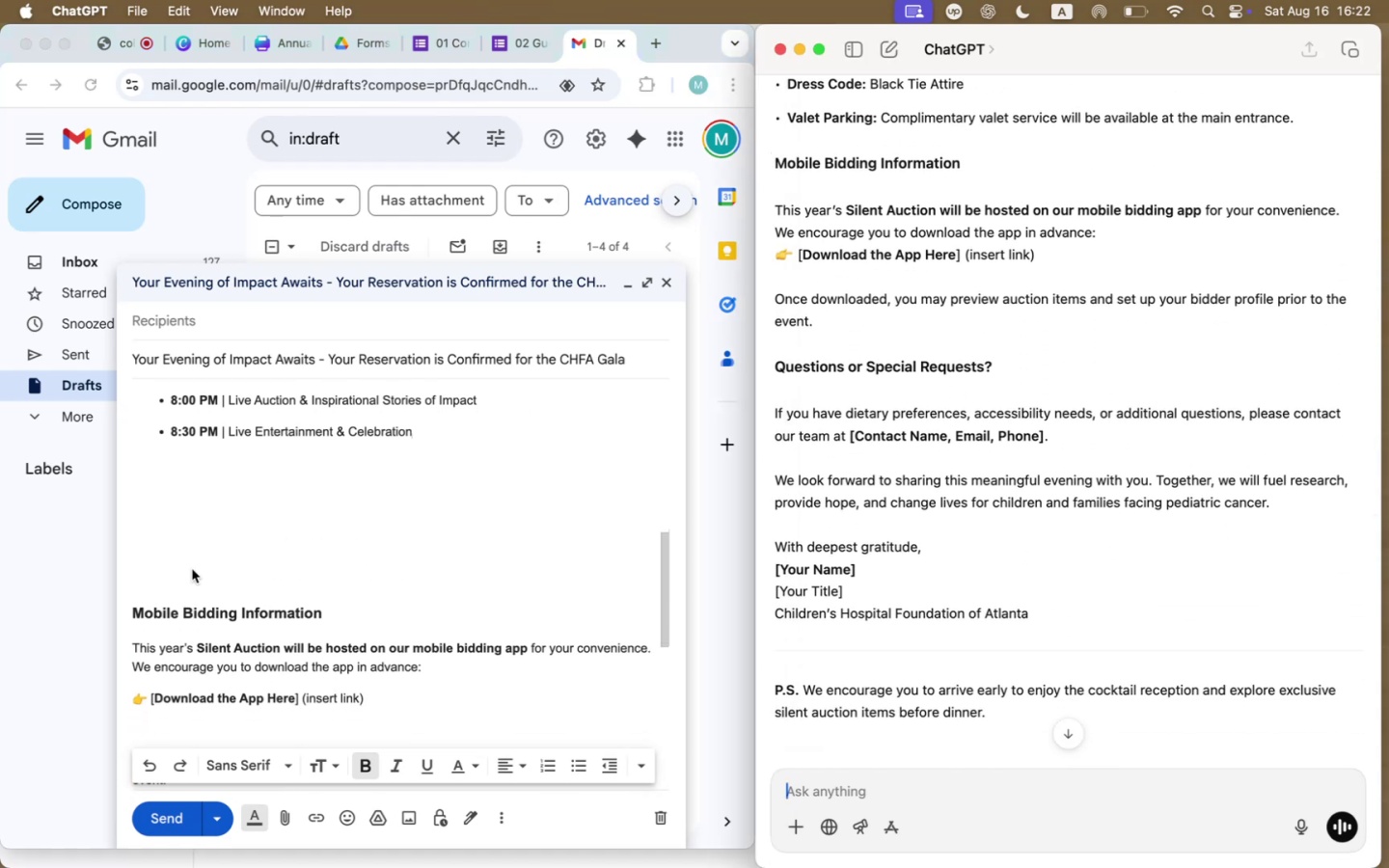 
double_click([170, 576])
 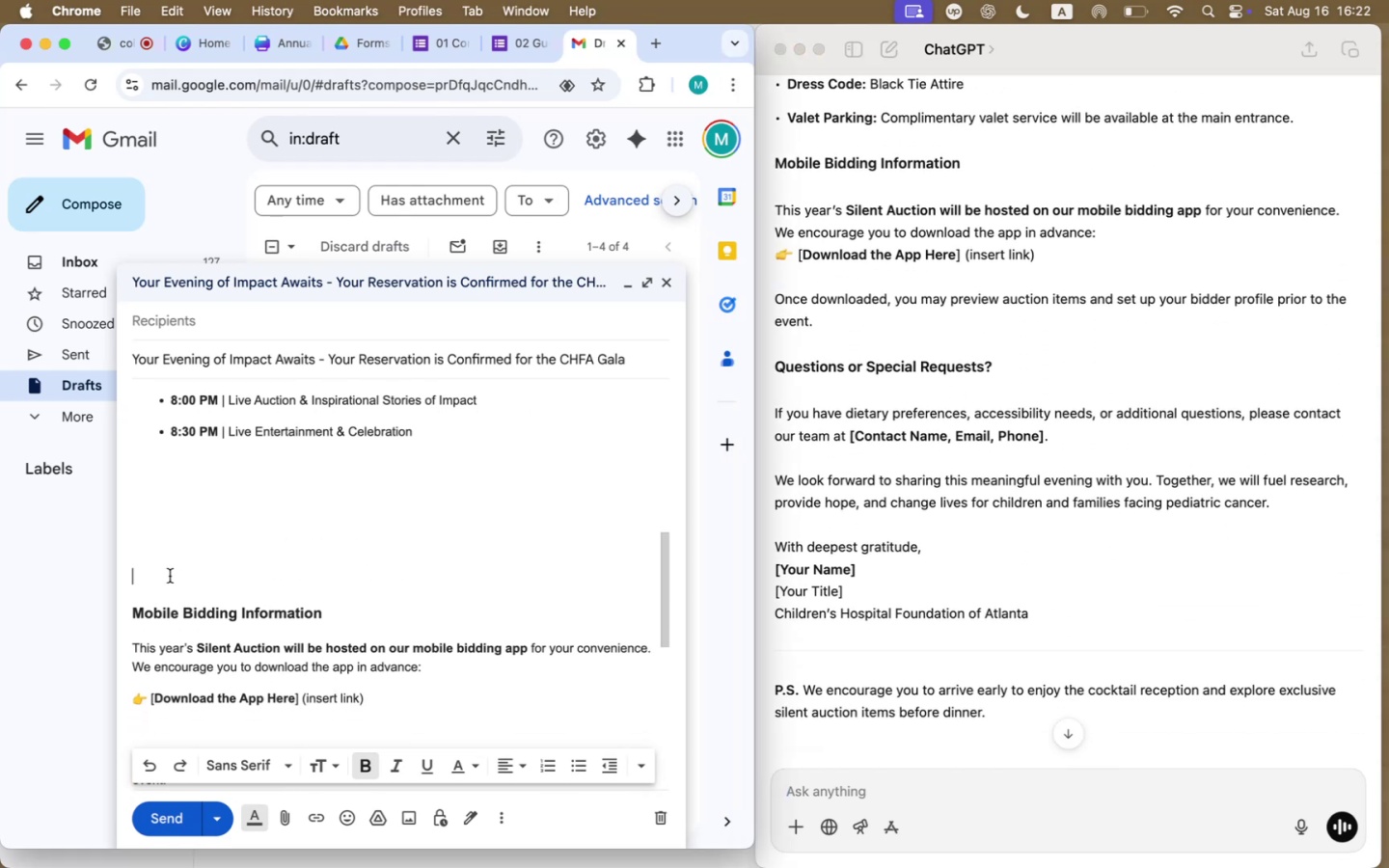 
key(Backspace)
 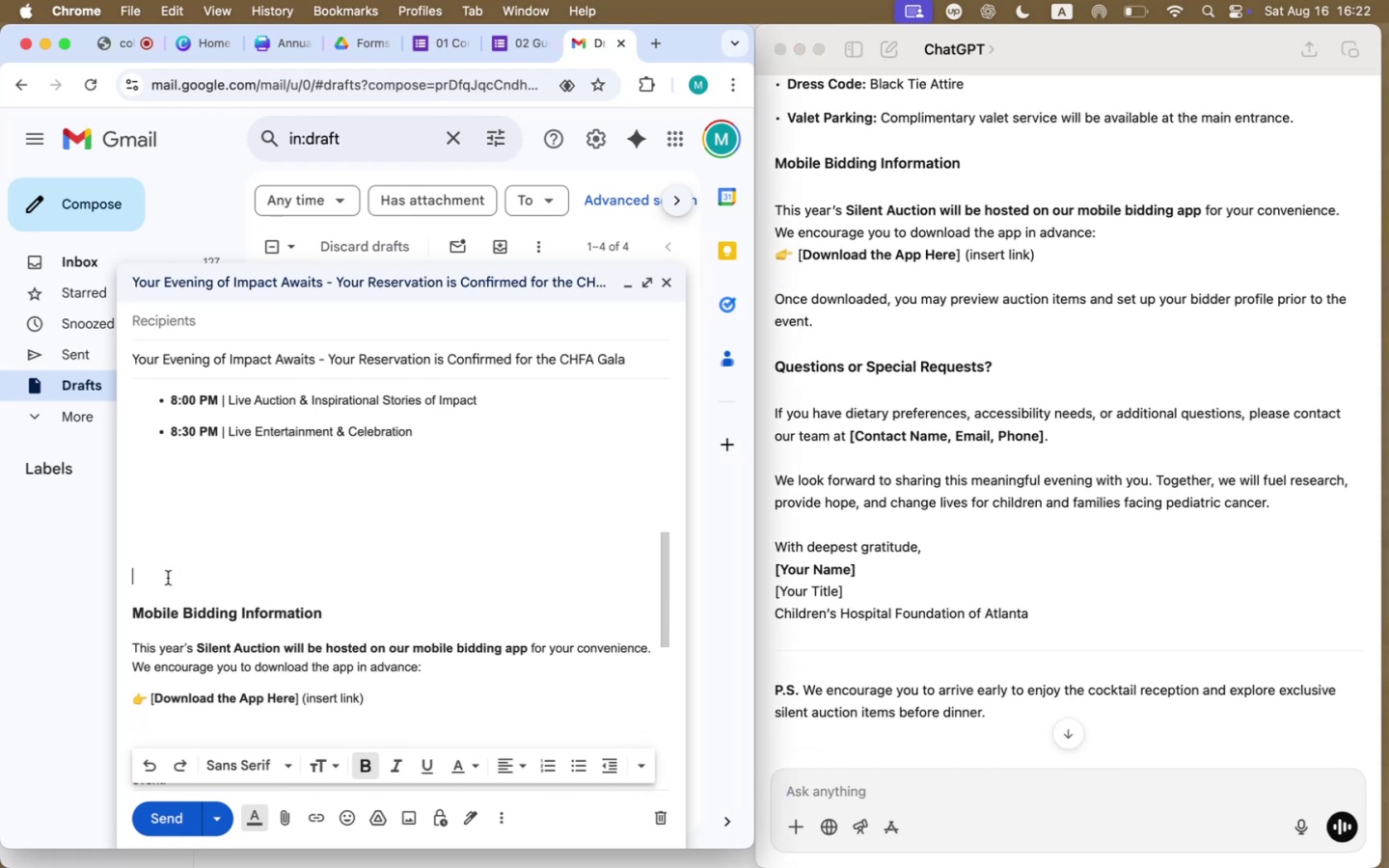 
key(Backspace)
 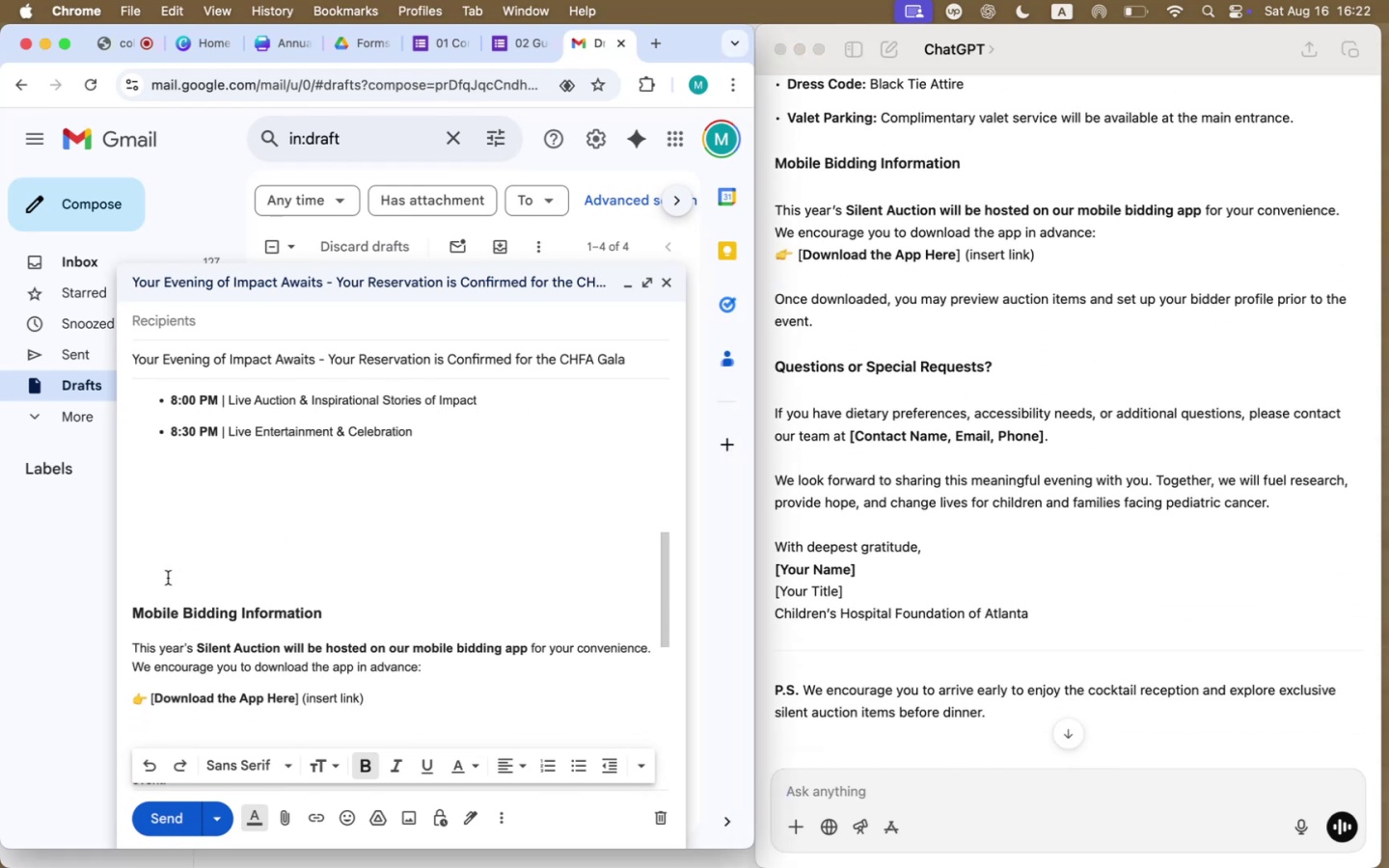 
key(Backspace)
 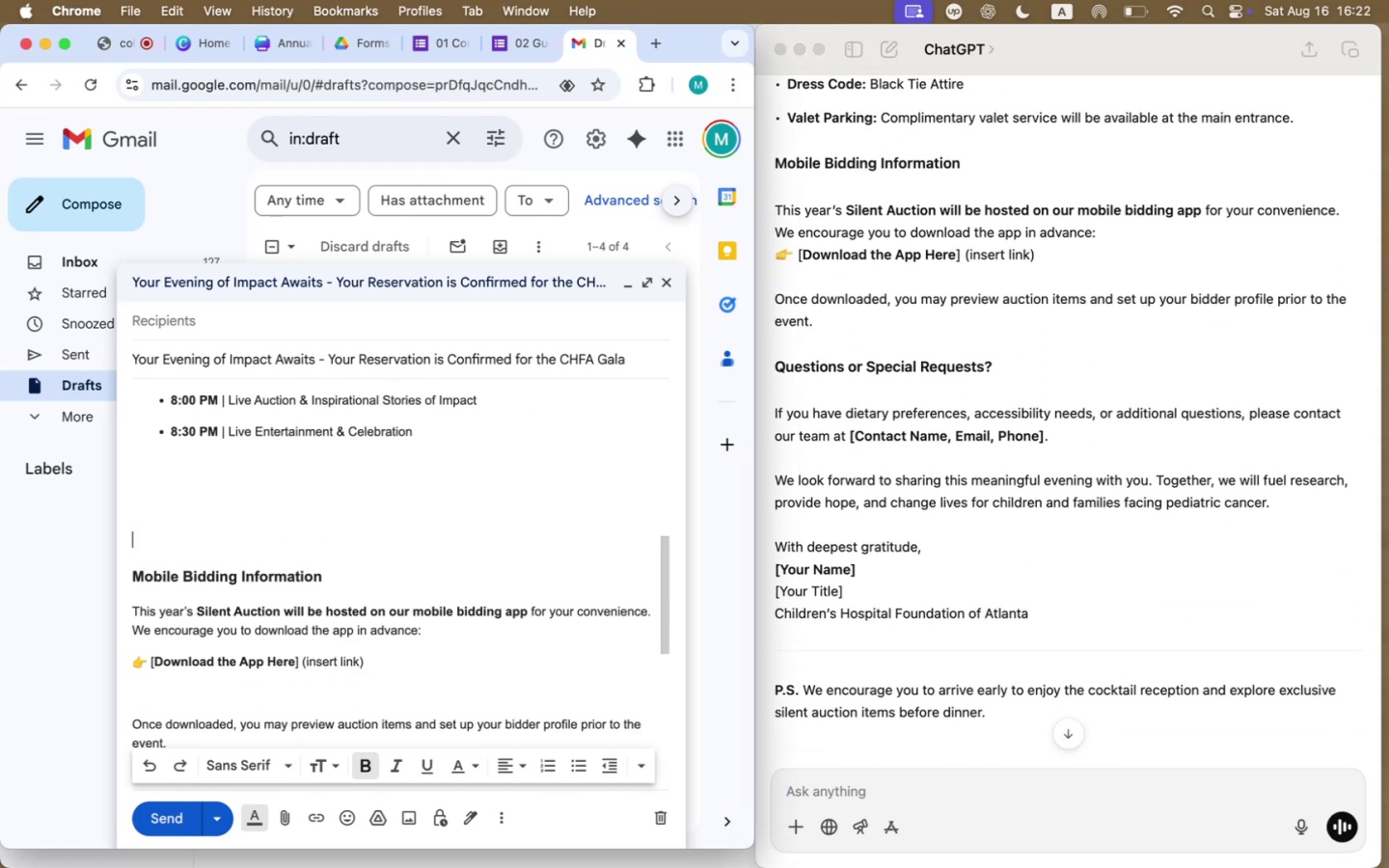 
key(Backspace)
 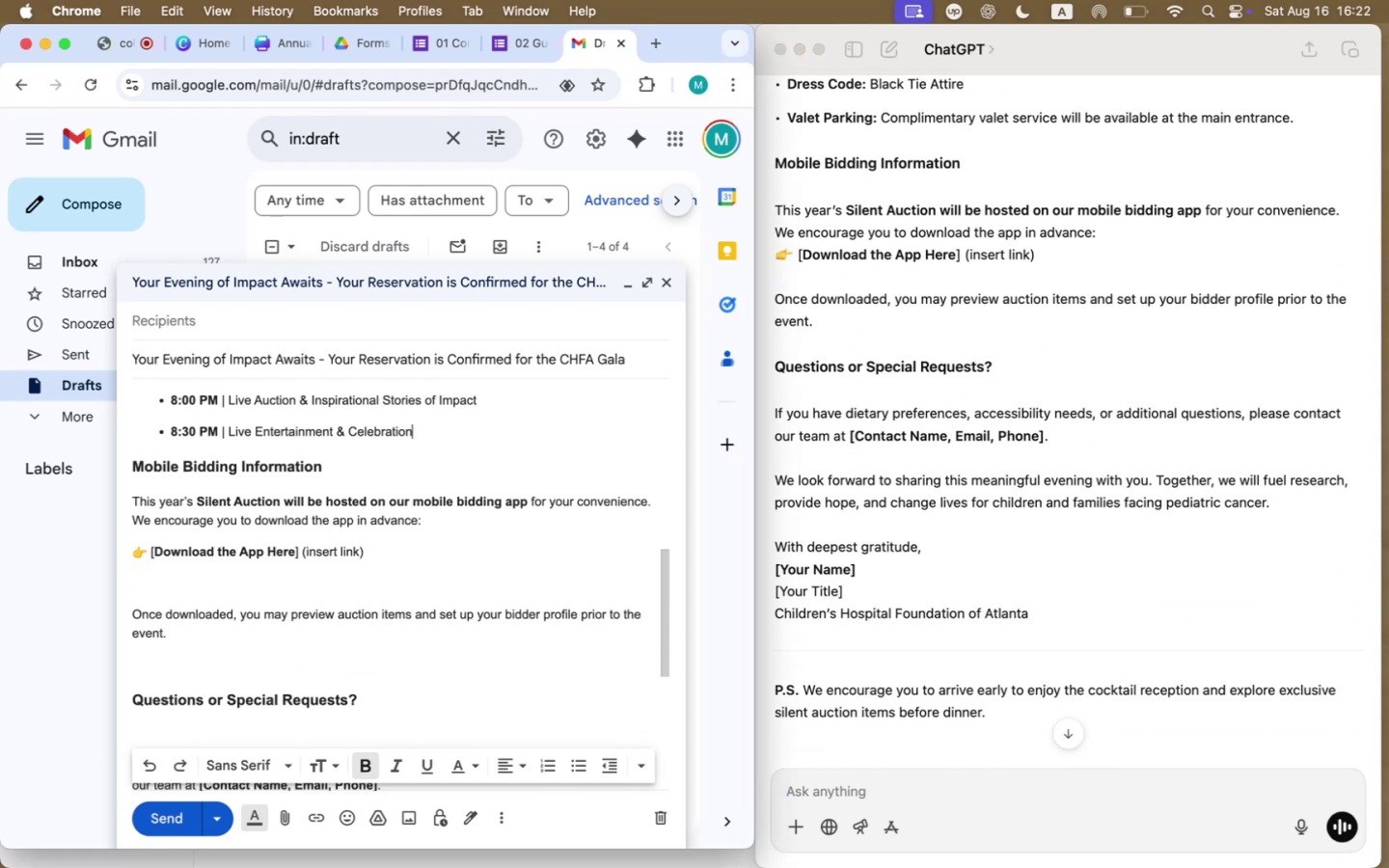 
key(Enter)
 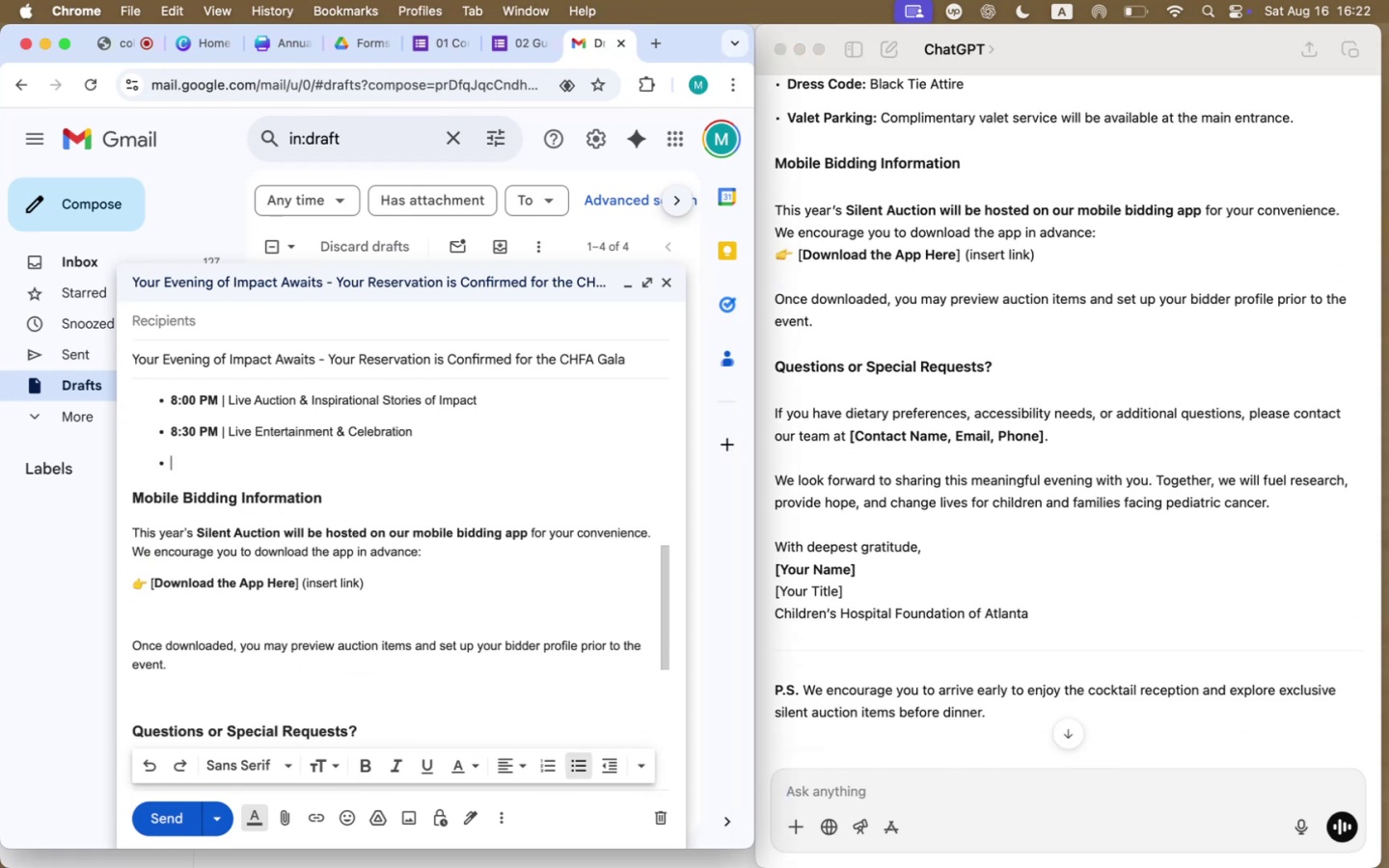 
key(Backspace)
 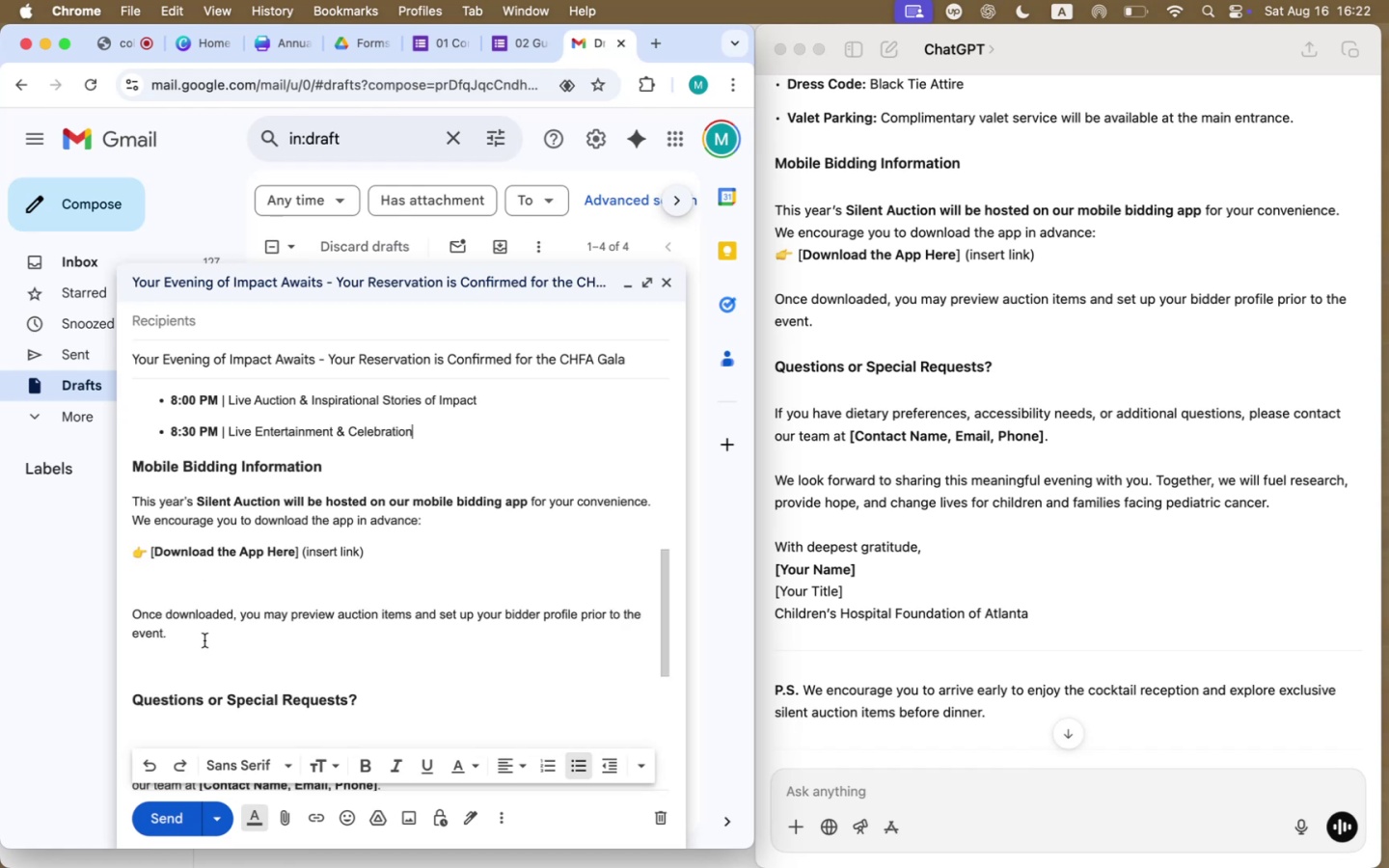 
left_click_drag(start_coordinate=[368, 550], to_coordinate=[299, 552])
 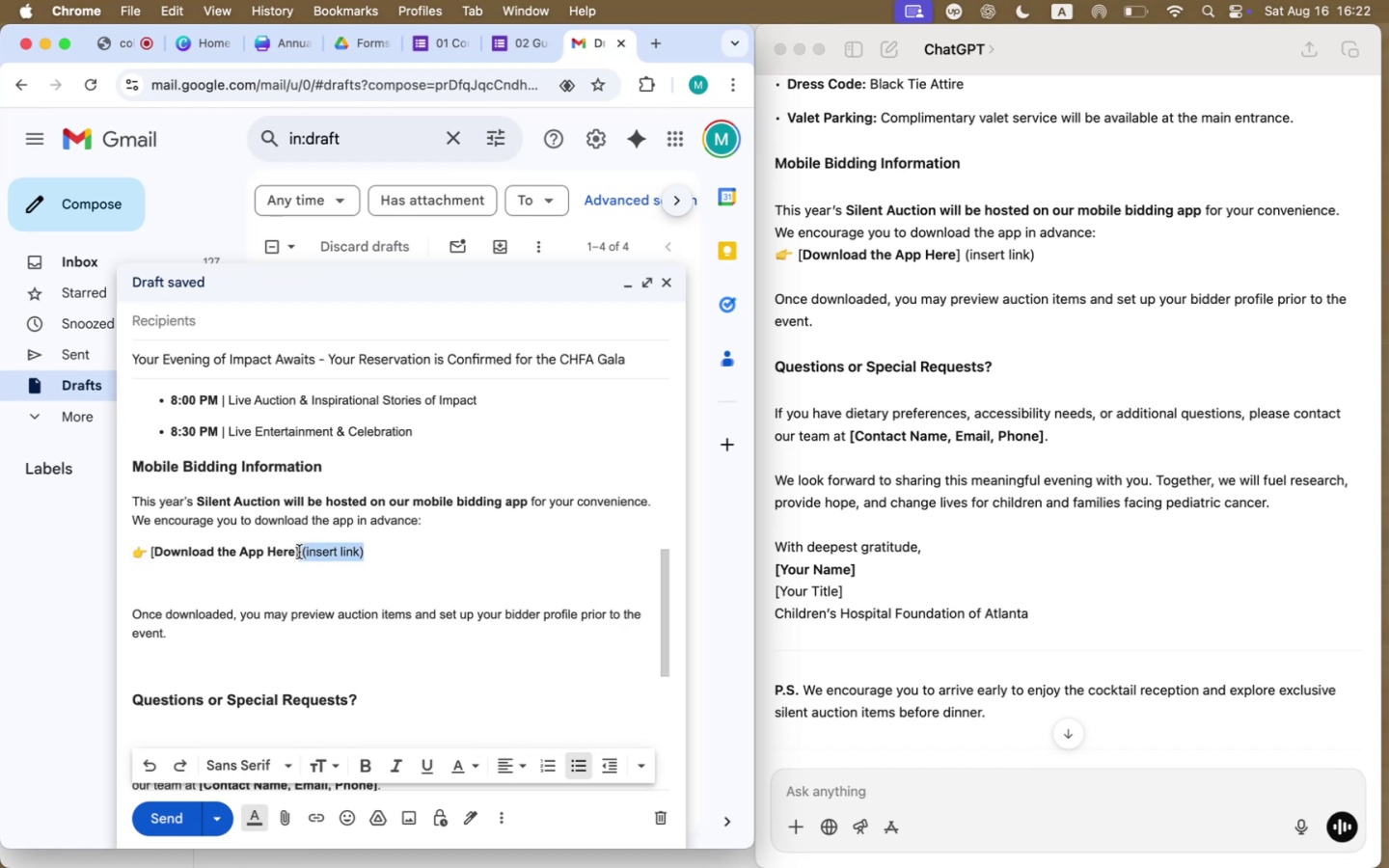 
key(Backspace)
 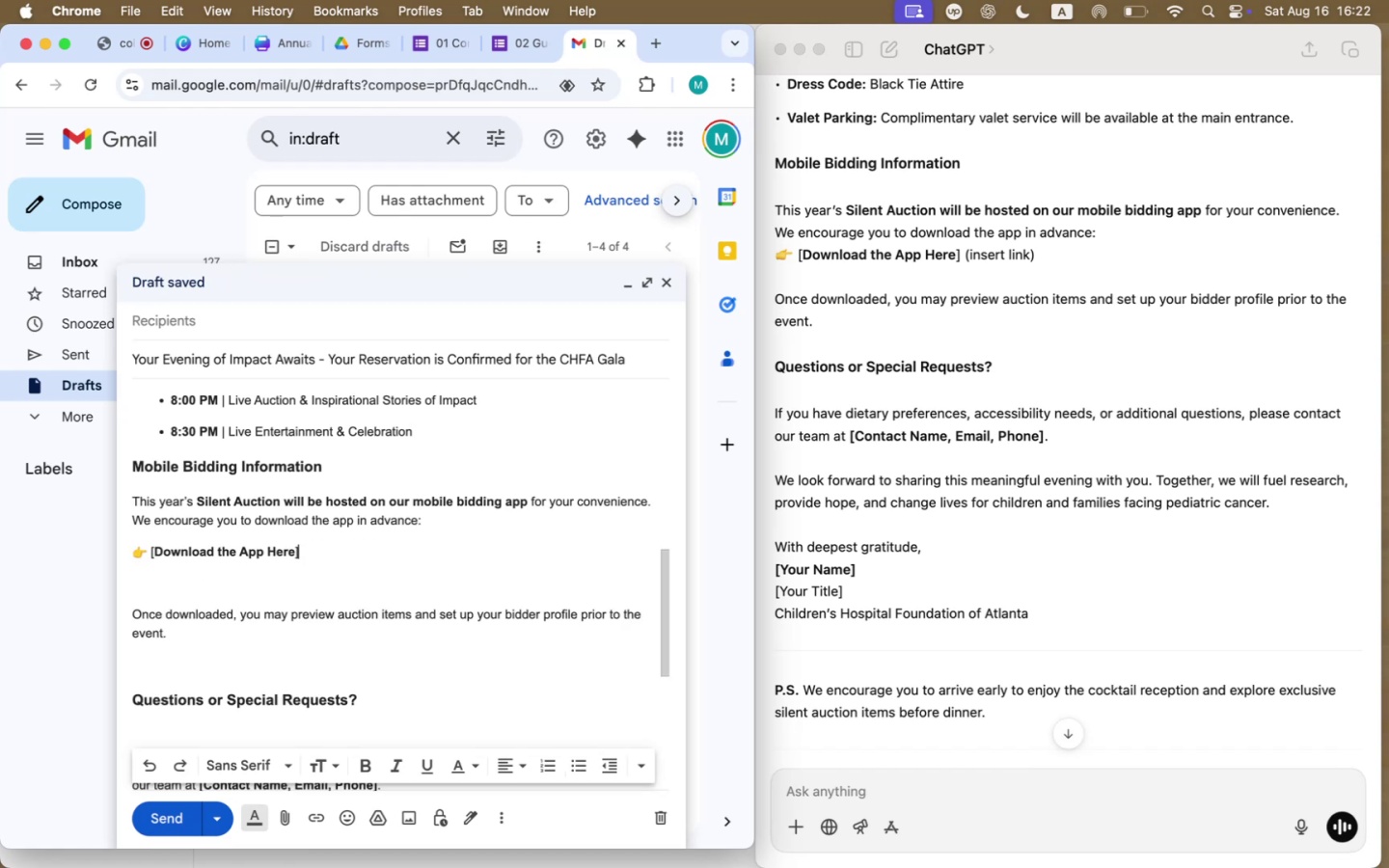 
left_click_drag(start_coordinate=[323, 550], to_coordinate=[123, 551])
 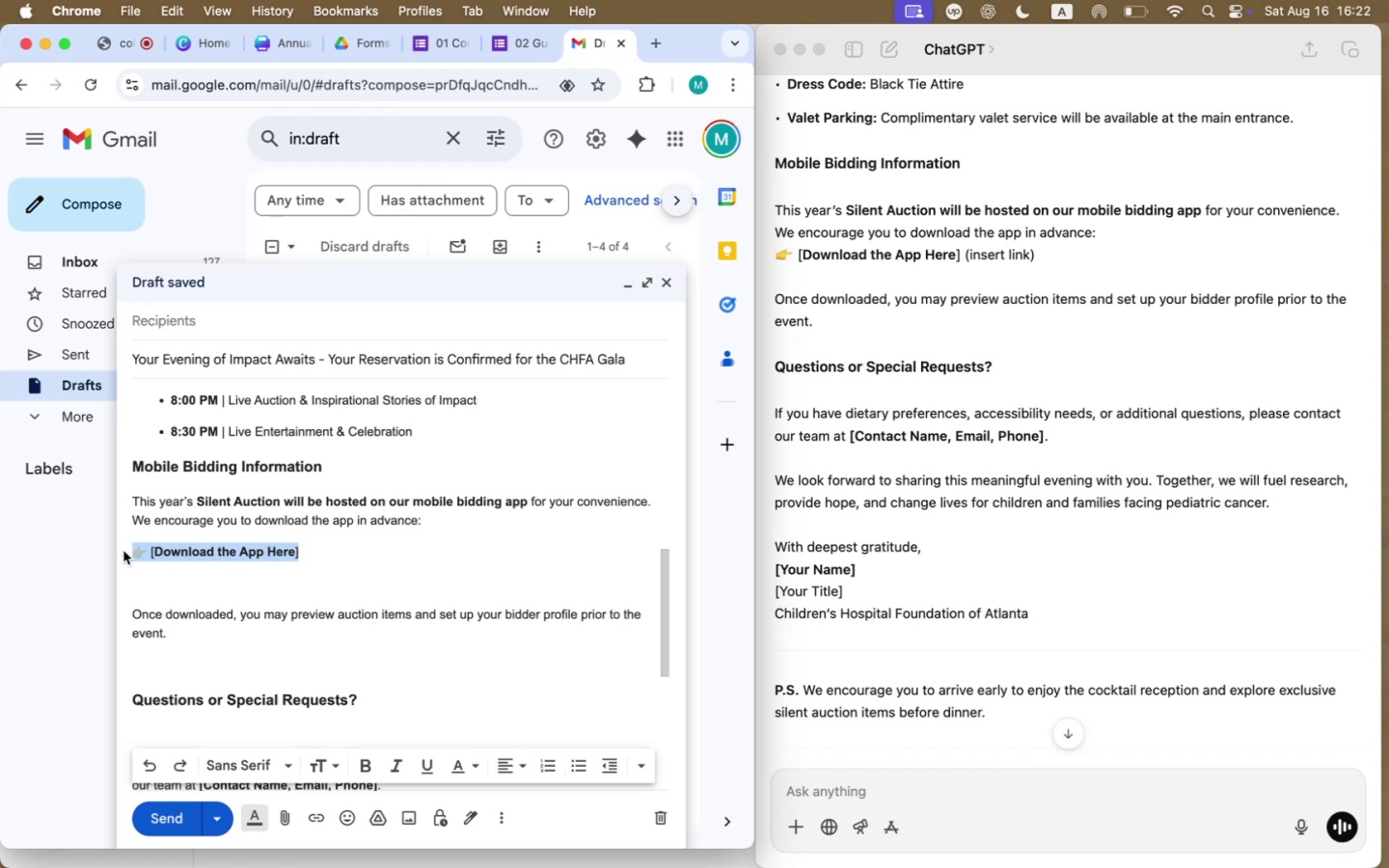 
key(Backspace)
 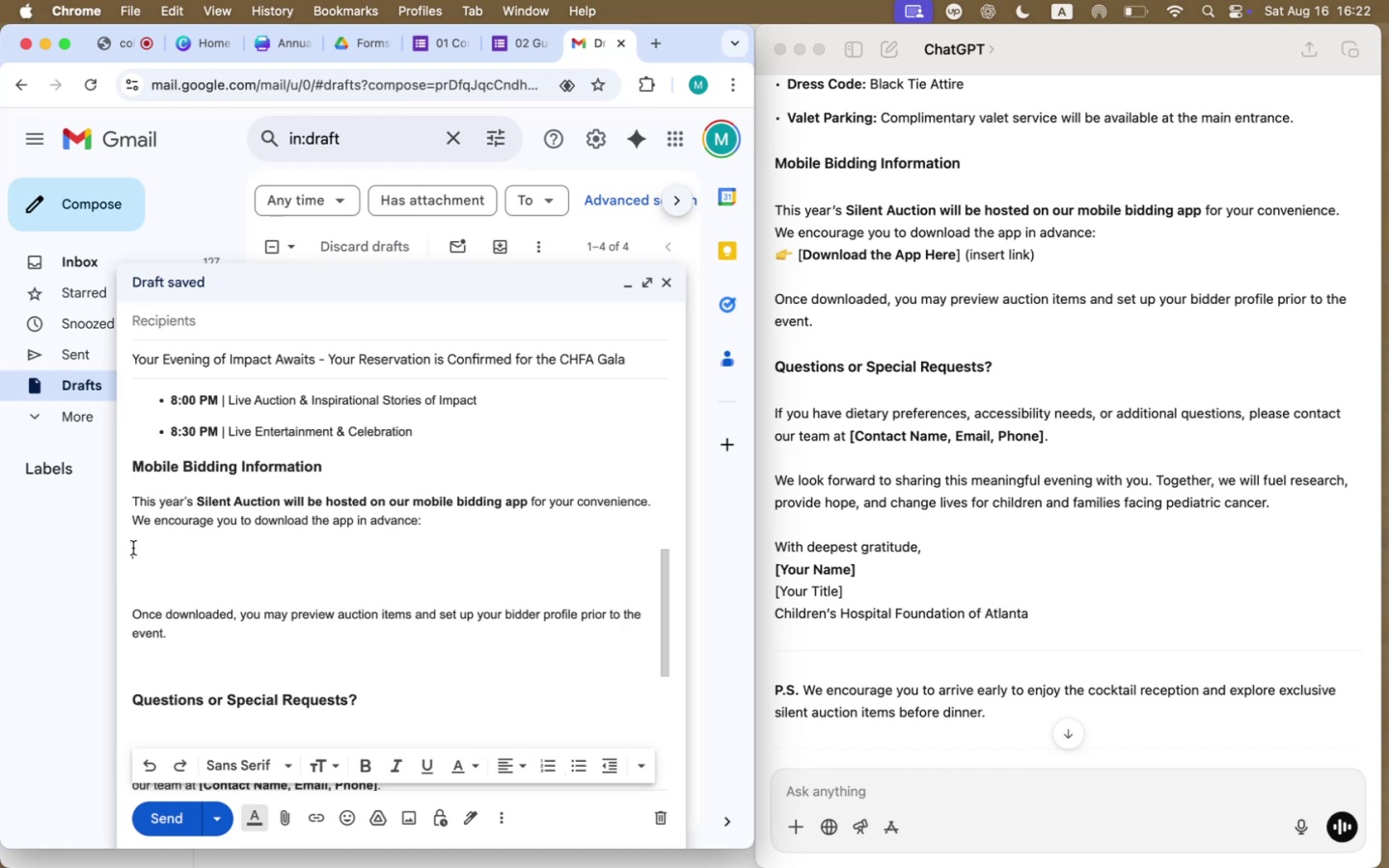 
scroll: coordinate [287, 596], scroll_direction: up, amount: 72.0
 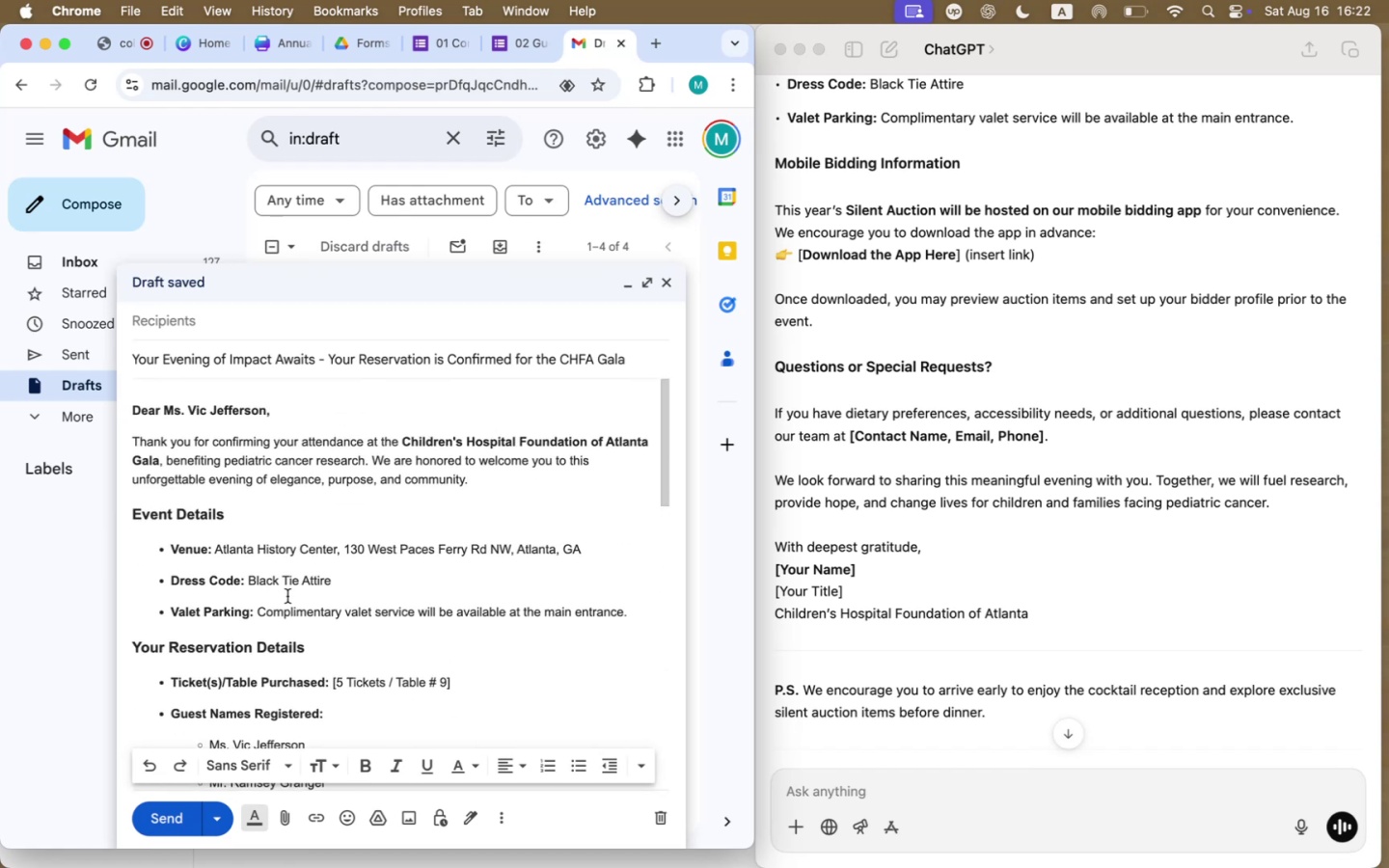 
scroll: coordinate [288, 596], scroll_direction: down, amount: 49.0
 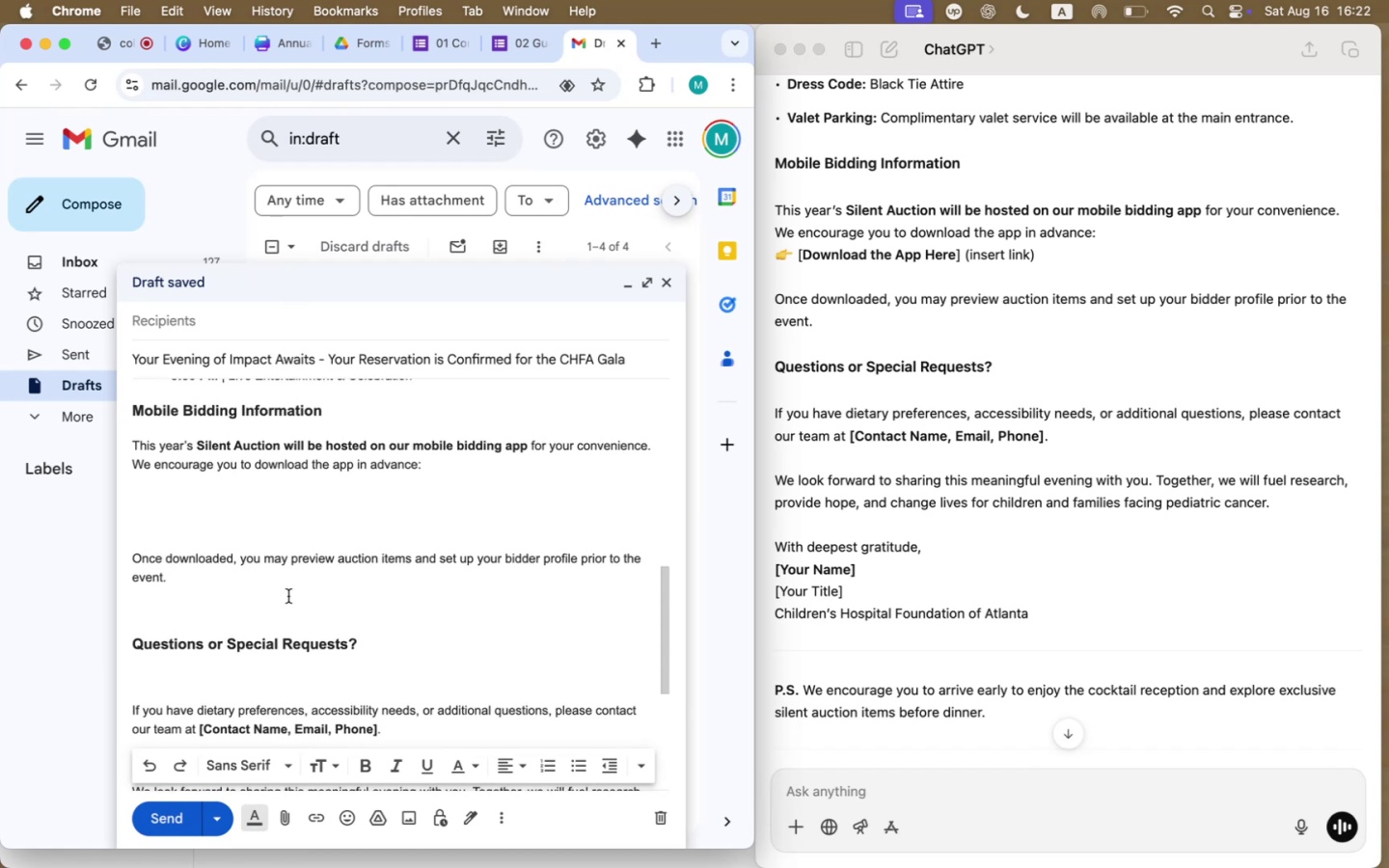 
scroll: coordinate [288, 596], scroll_direction: up, amount: 4.0
 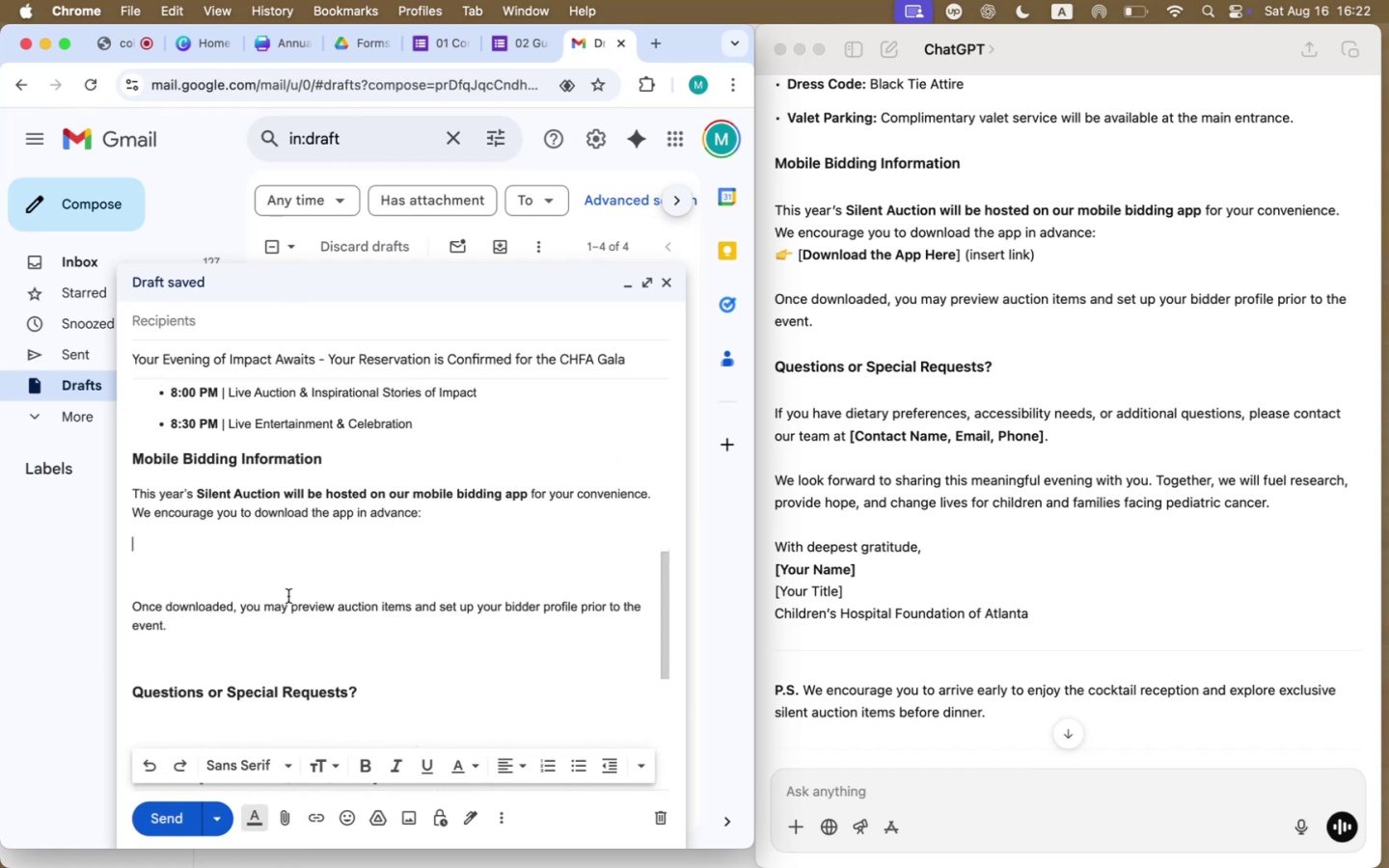 
left_click([453, 515])
 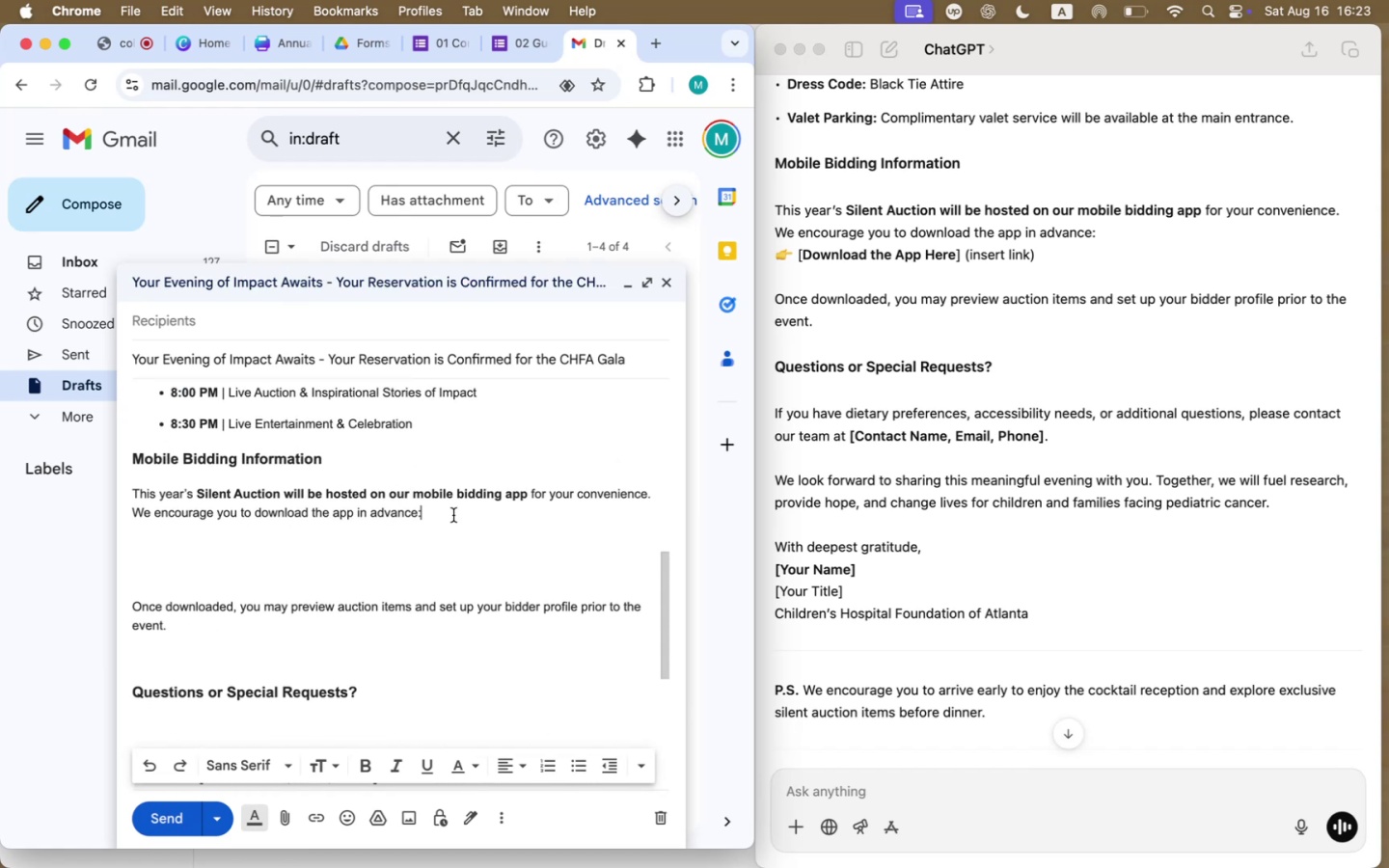 
key(Backspace)
type(.)
key(Backspace)
type( through this link.)
 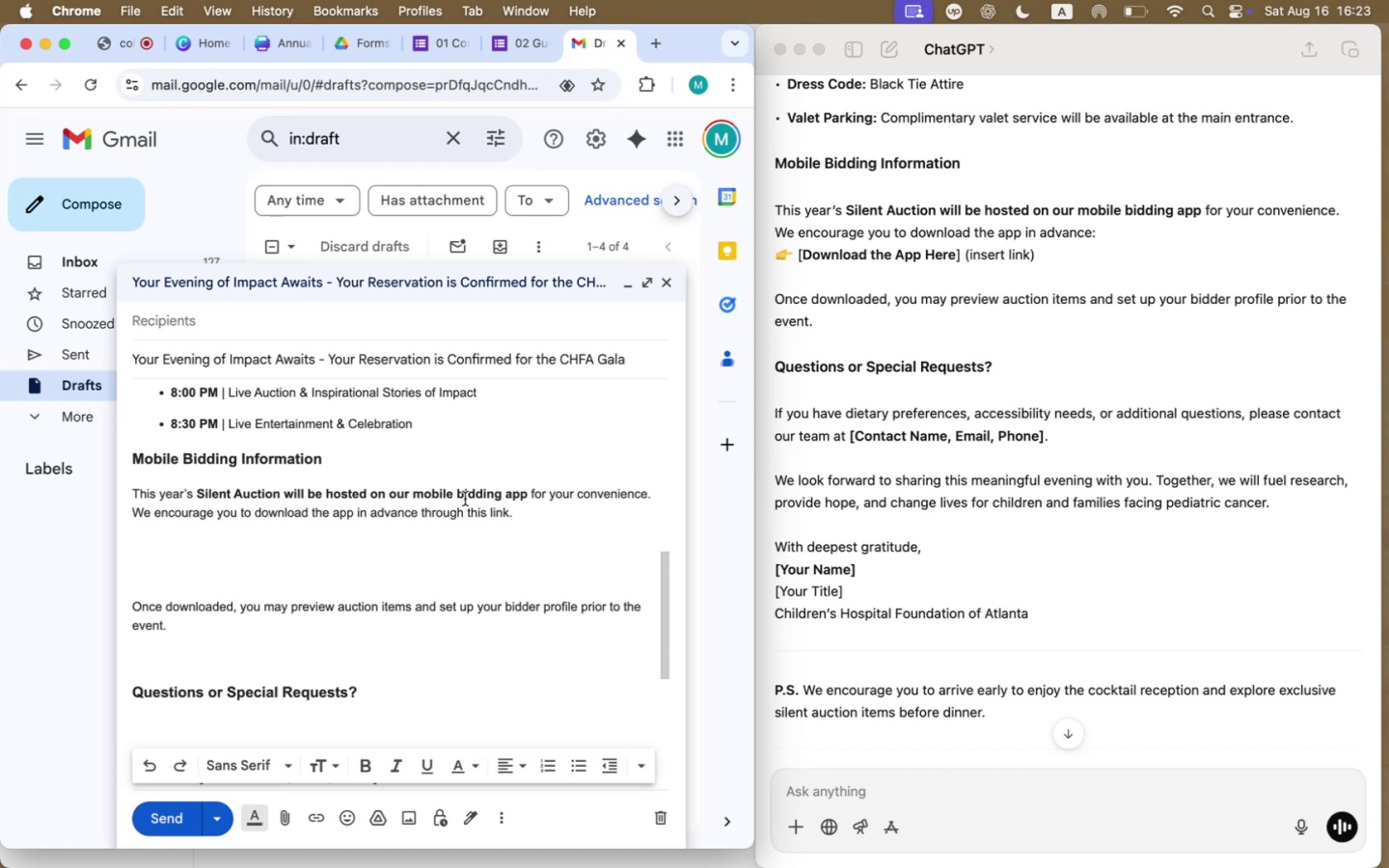 
left_click_drag(start_coordinate=[509, 514], to_coordinate=[466, 515])
 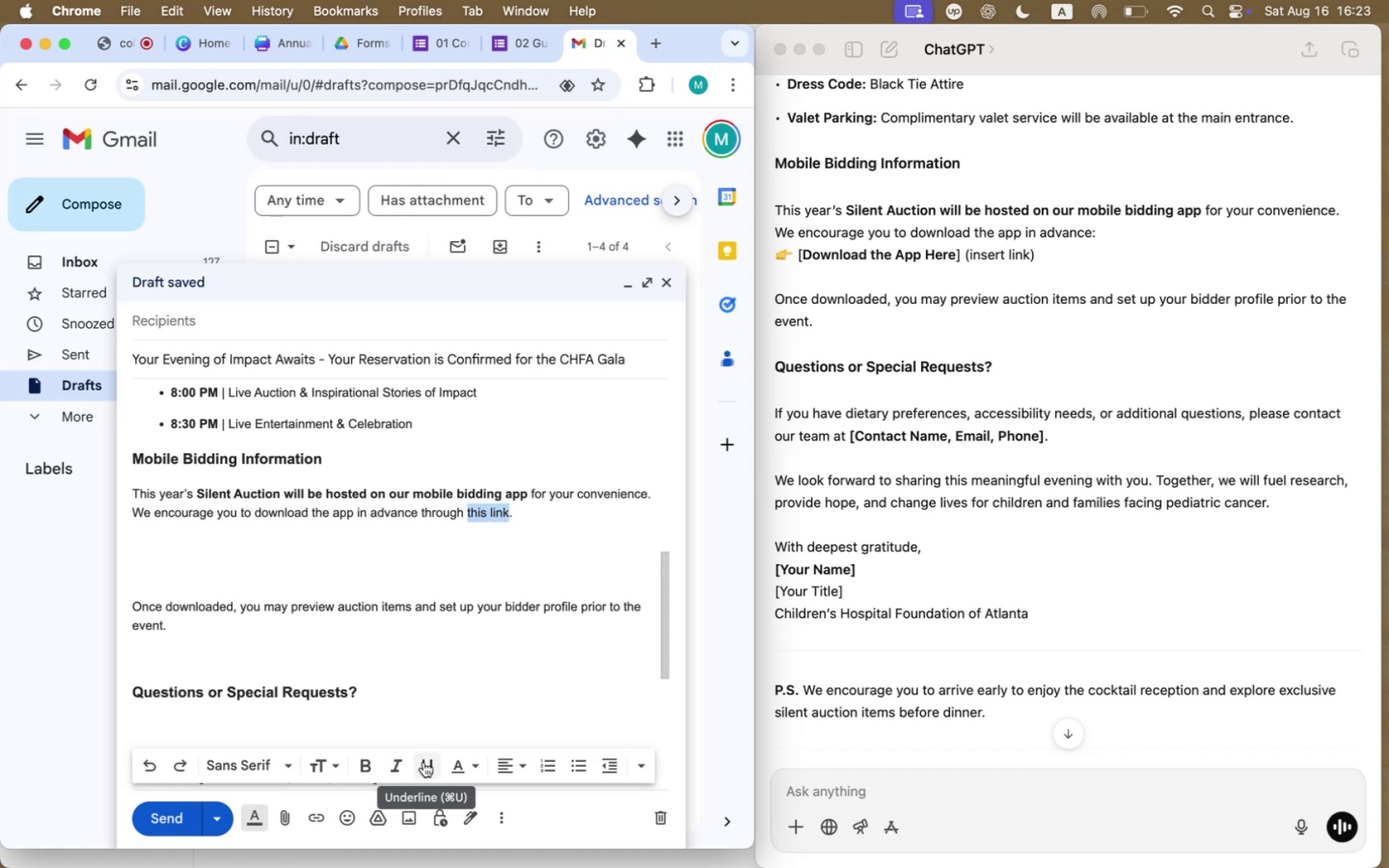 
left_click([475, 763])
 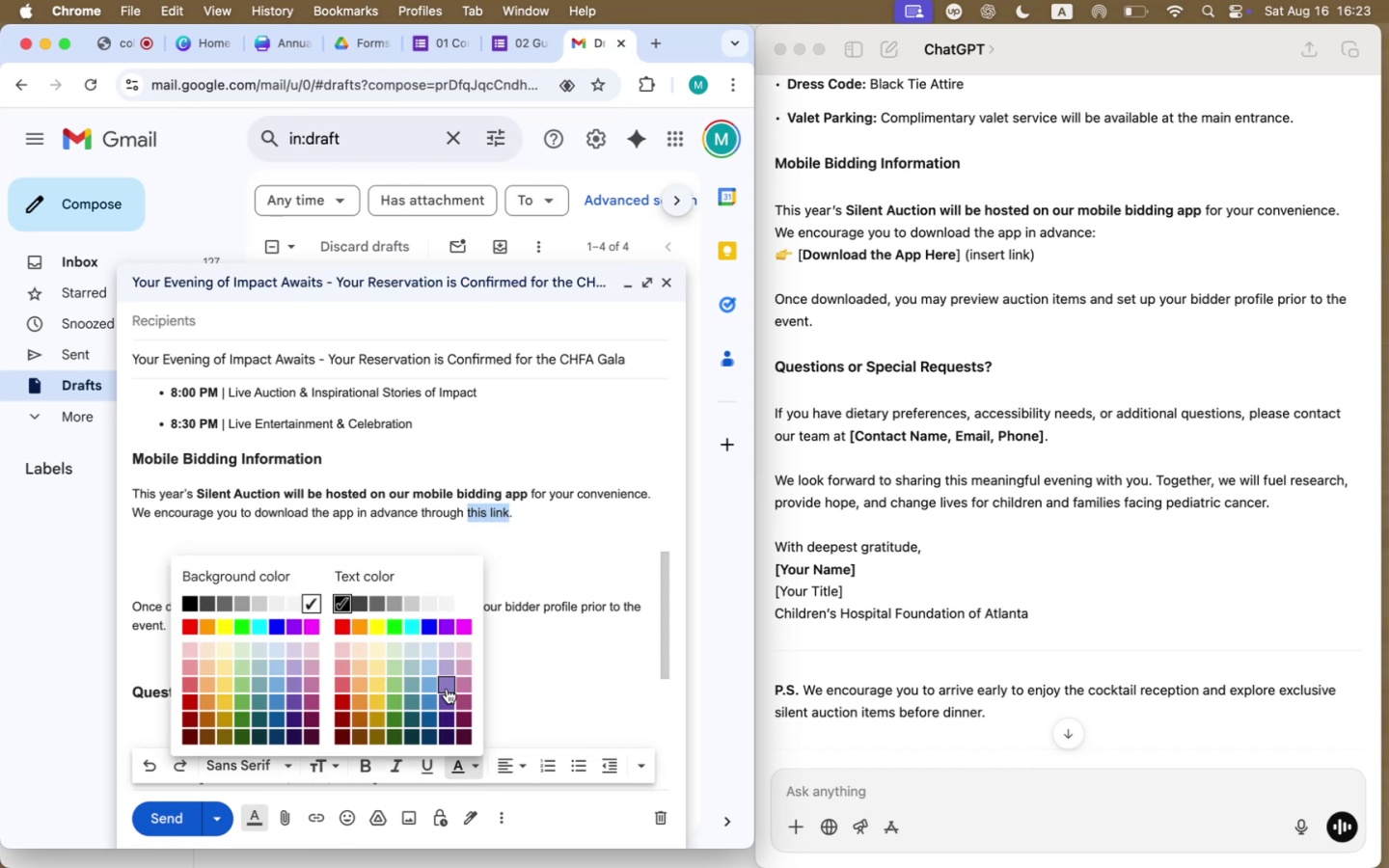 
left_click([430, 630])
 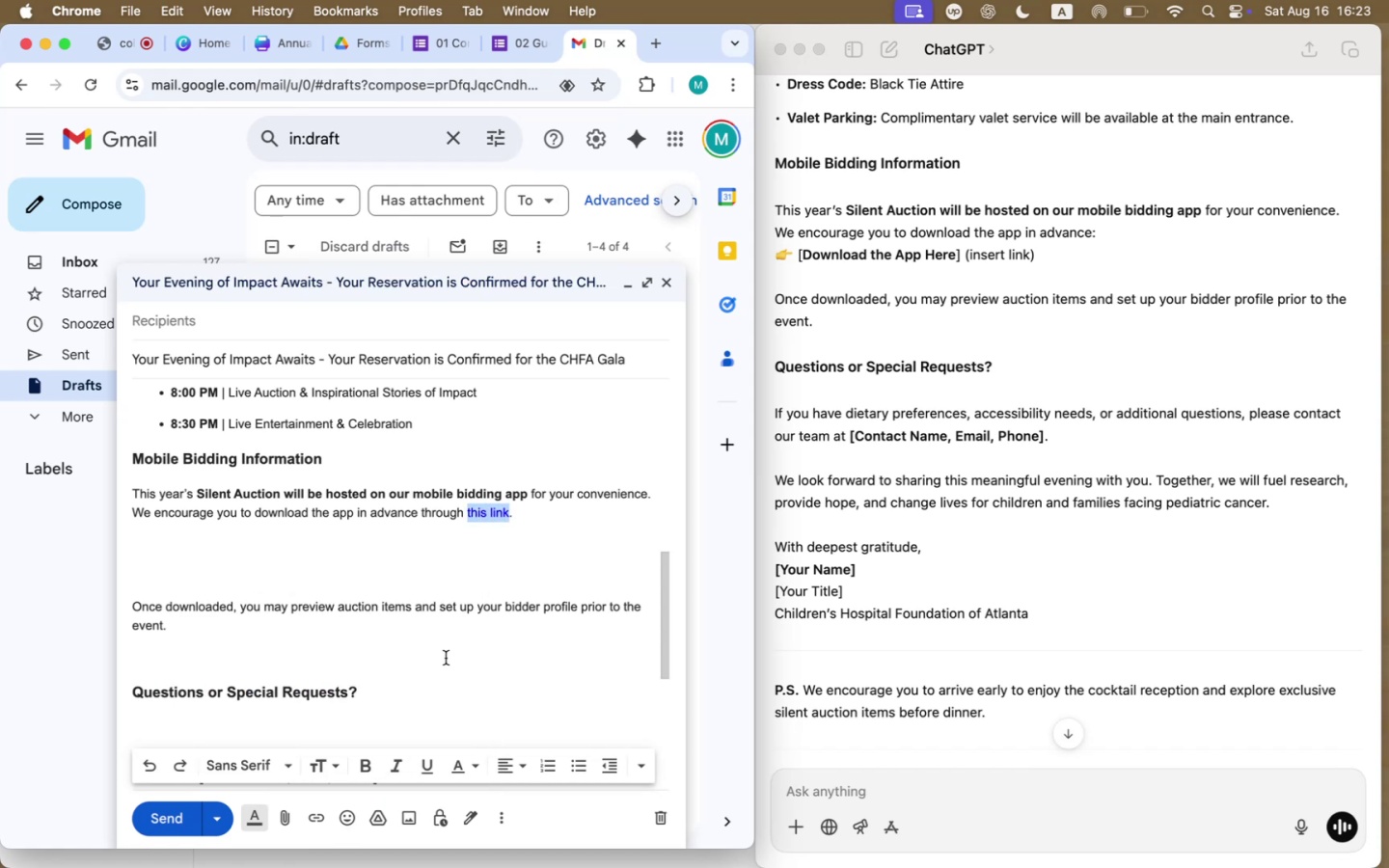 
left_click([426, 765])
 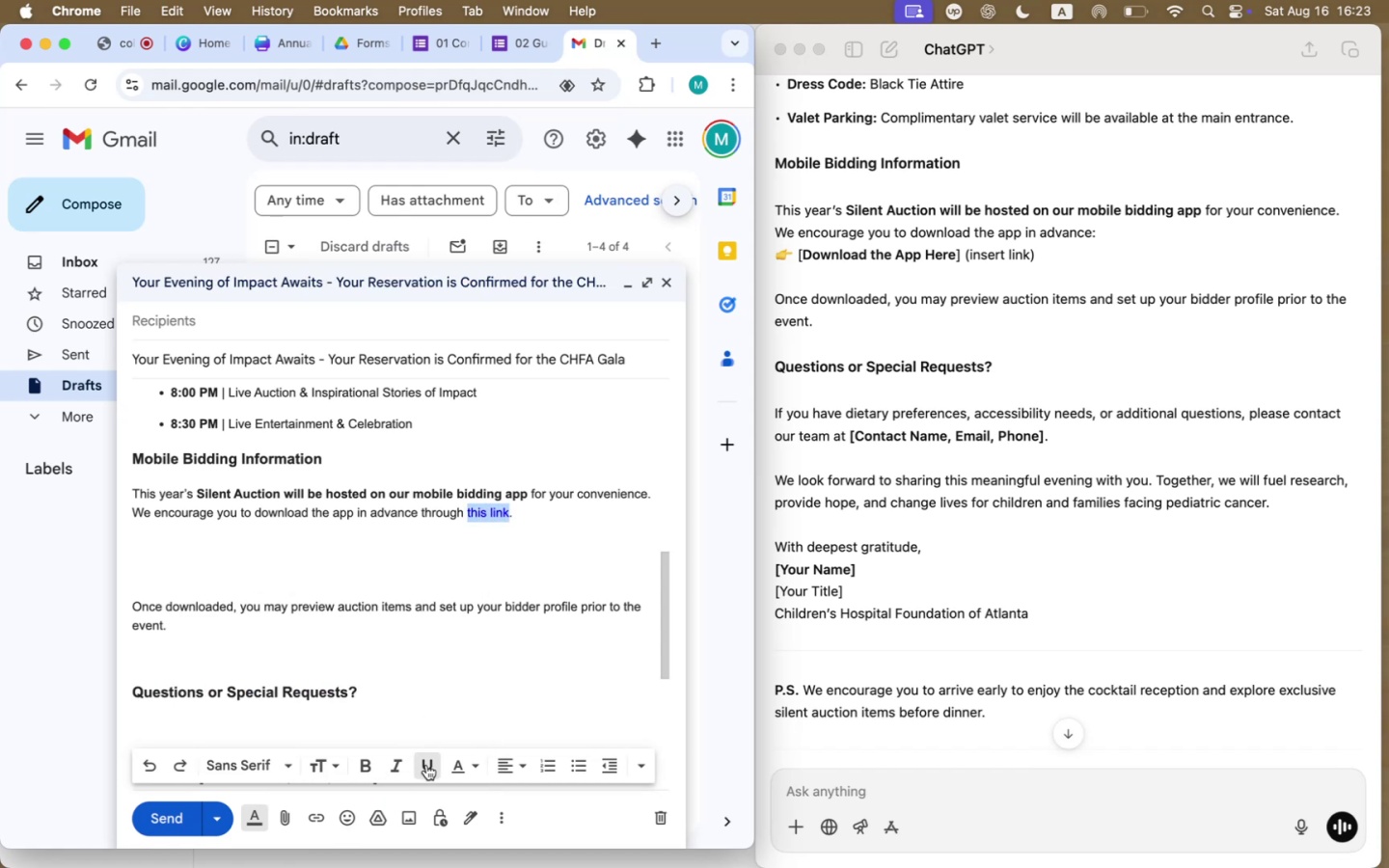 
left_click([402, 589])
 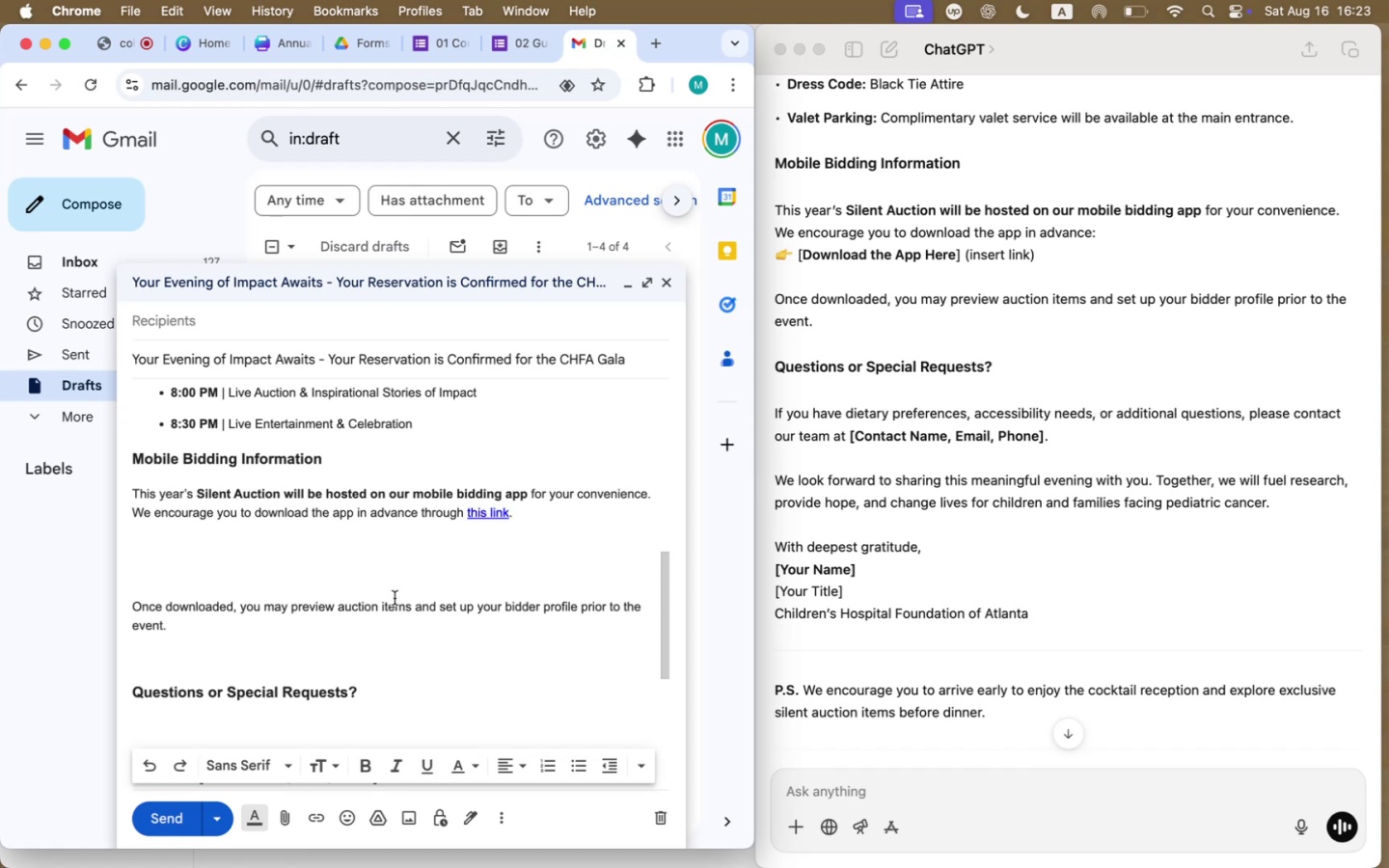 
left_click([268, 580])
 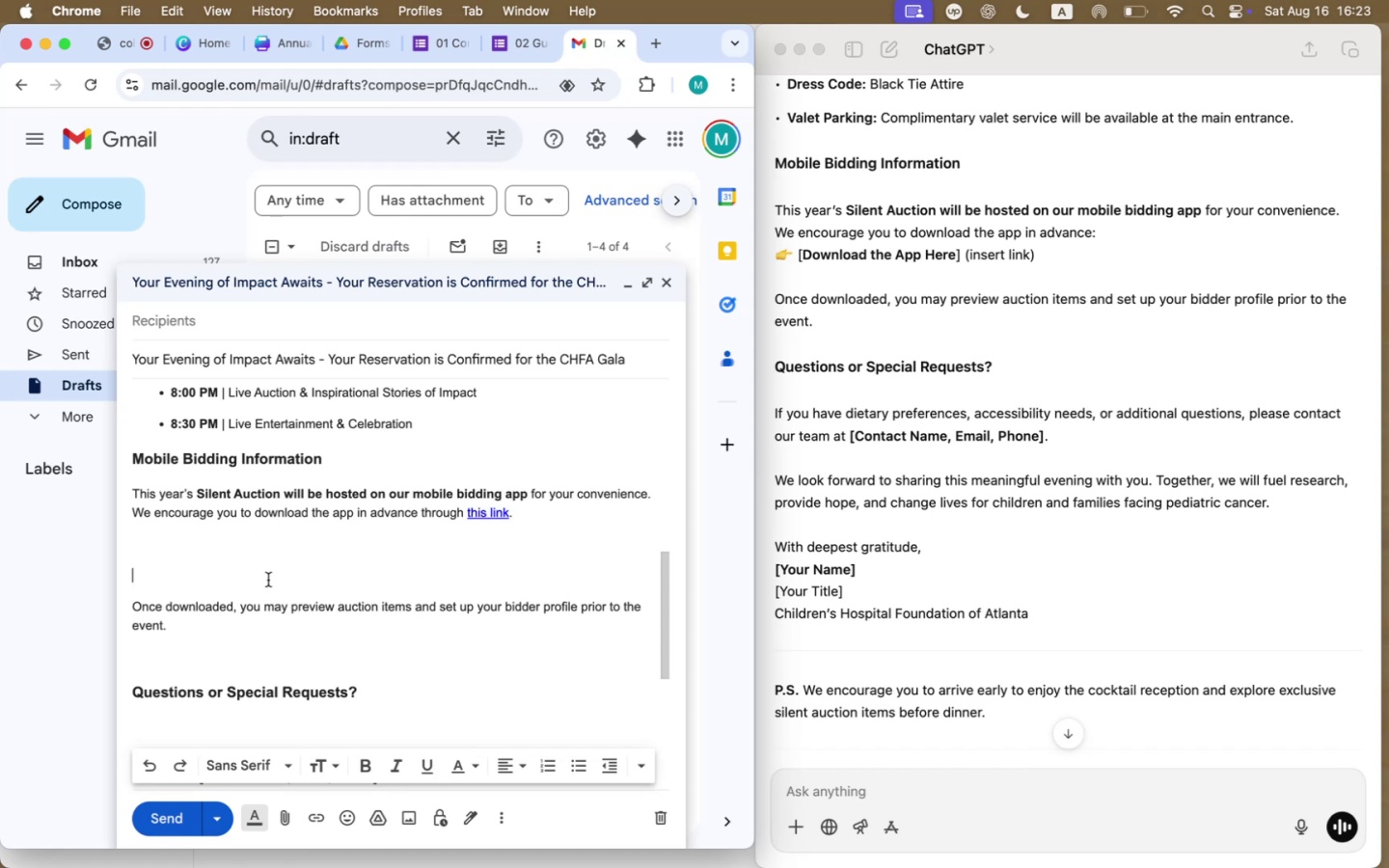 
key(Backspace)
 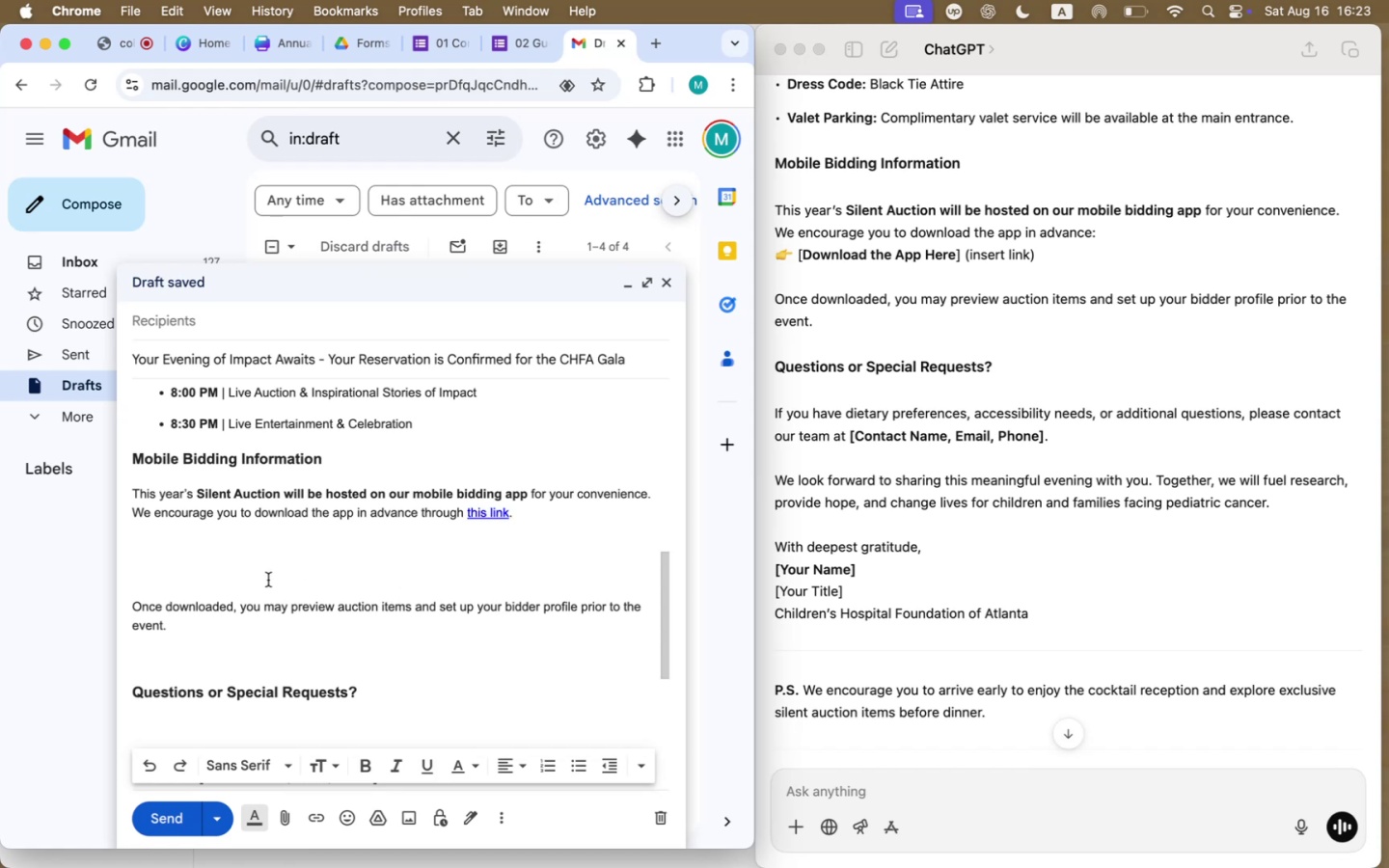 
key(Backspace)
 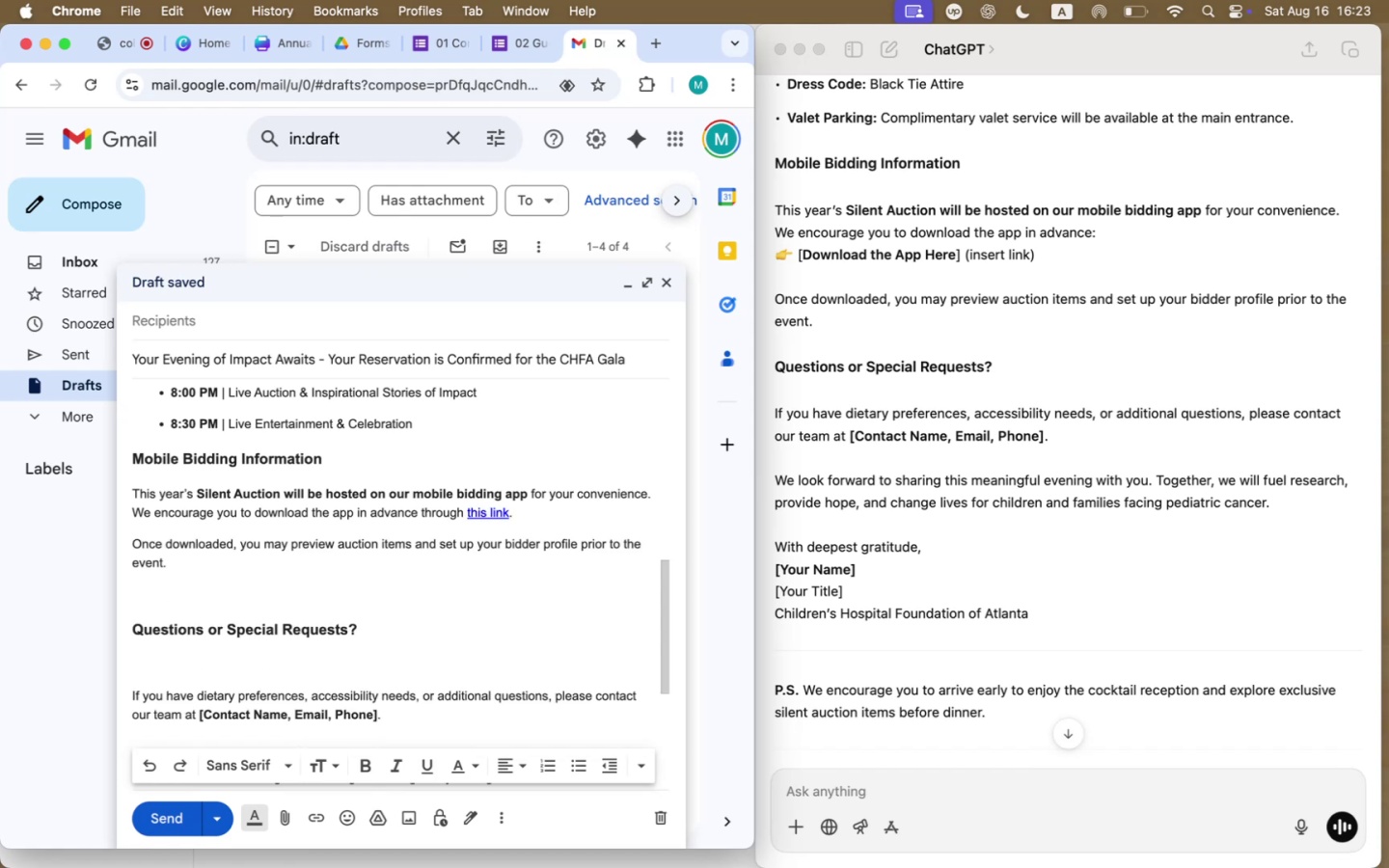 
left_click([235, 598])
 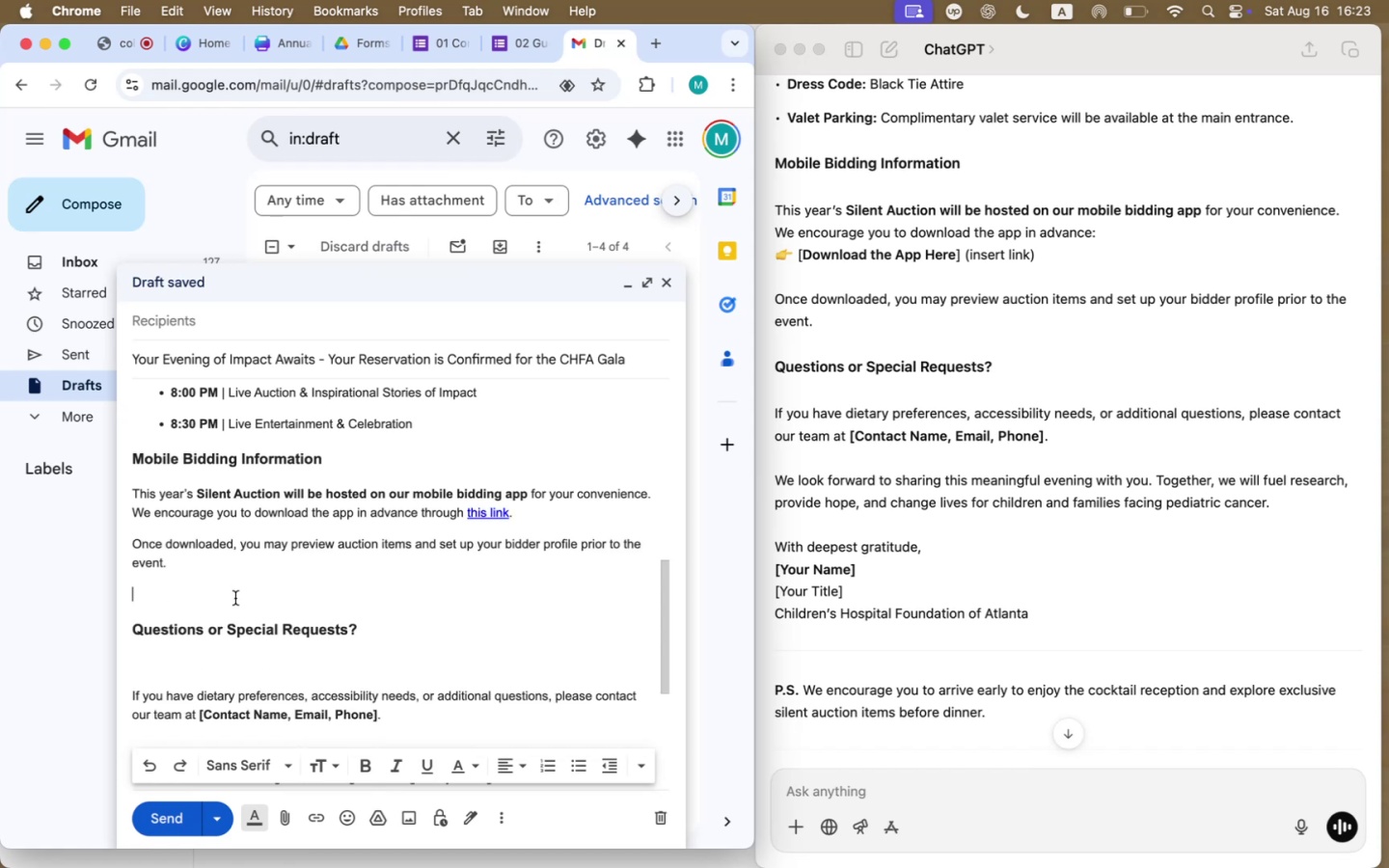 
key(Backspace)
 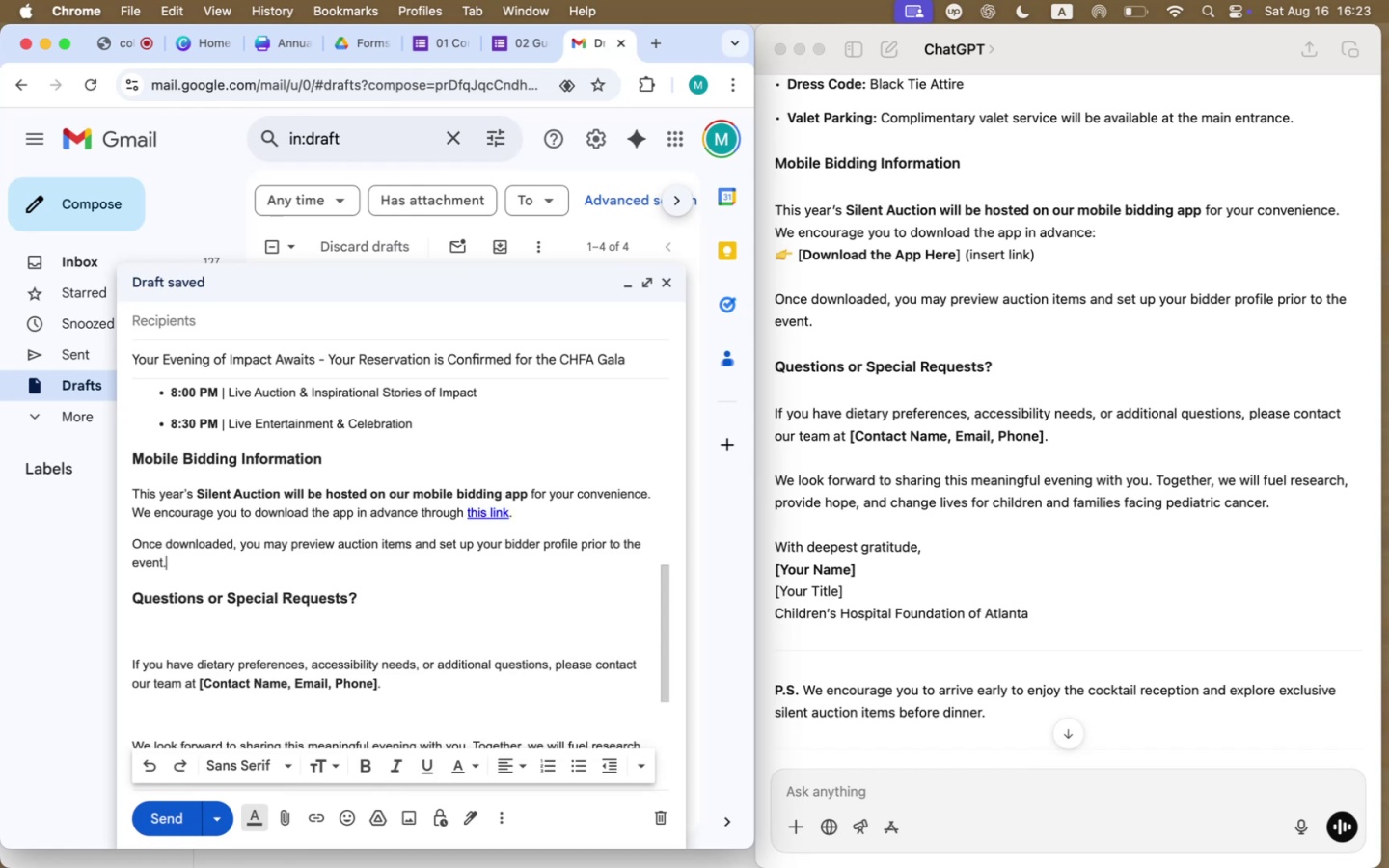 
left_click([217, 650])
 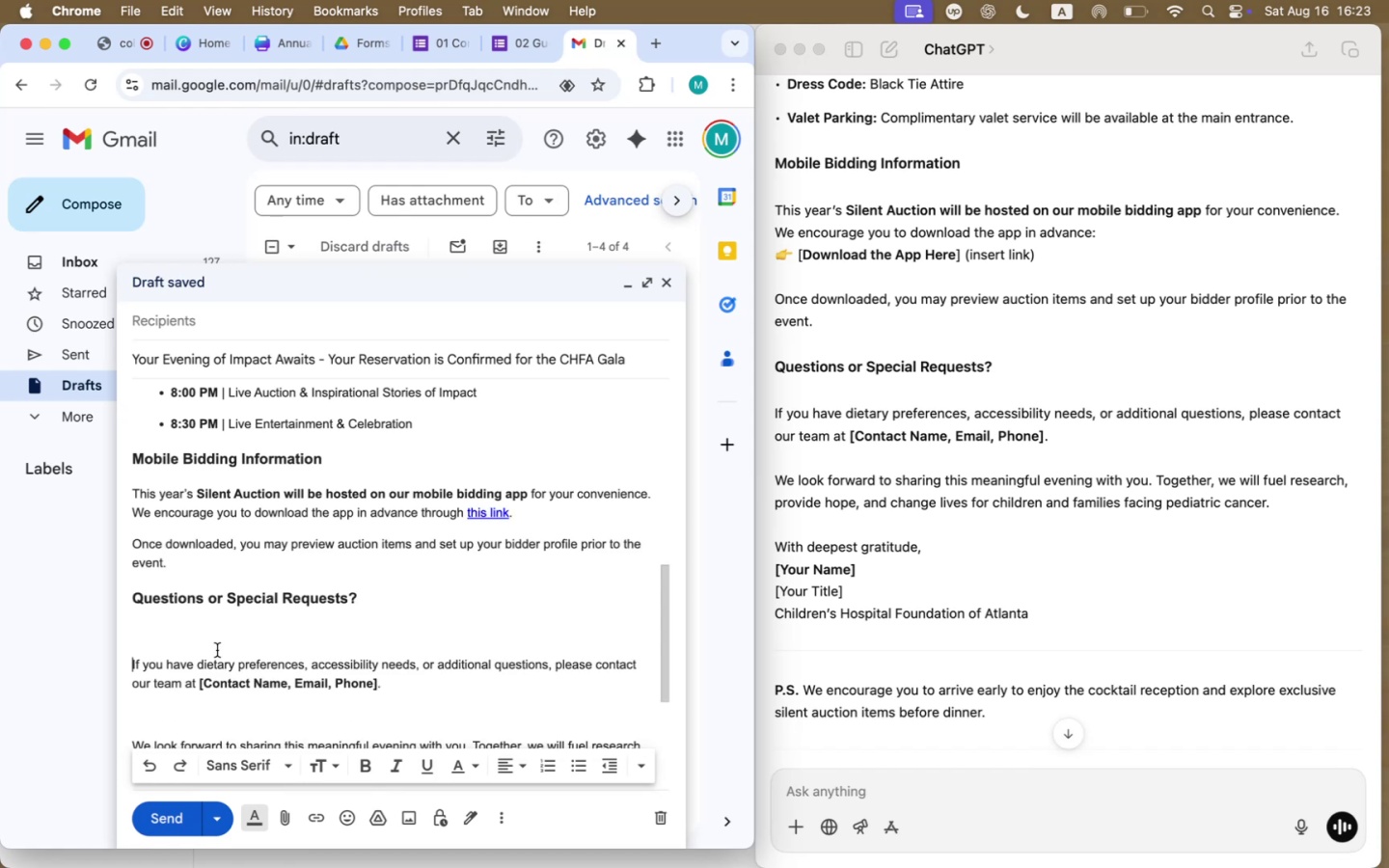 
key(ArrowUp)
 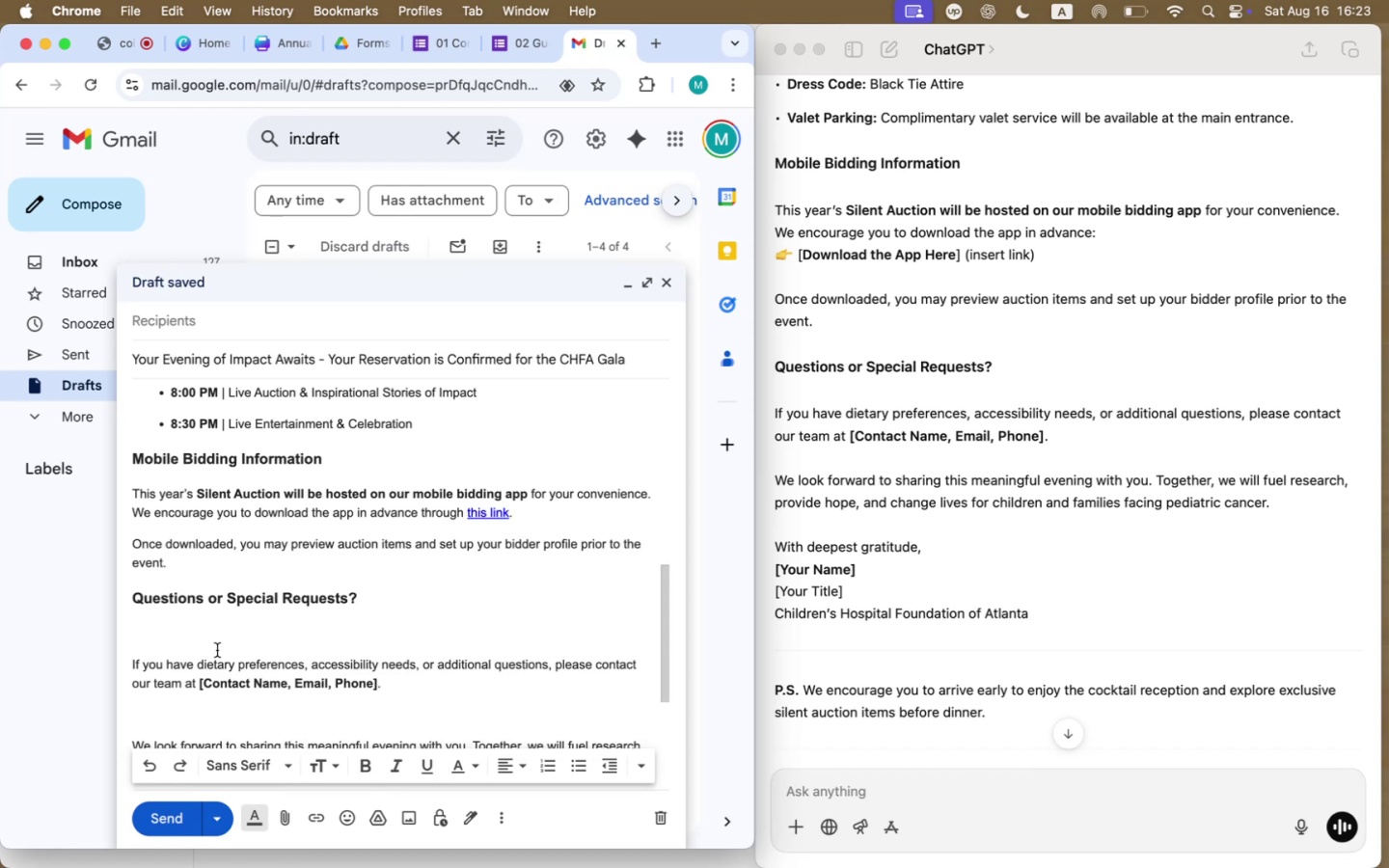 
key(Backspace)
 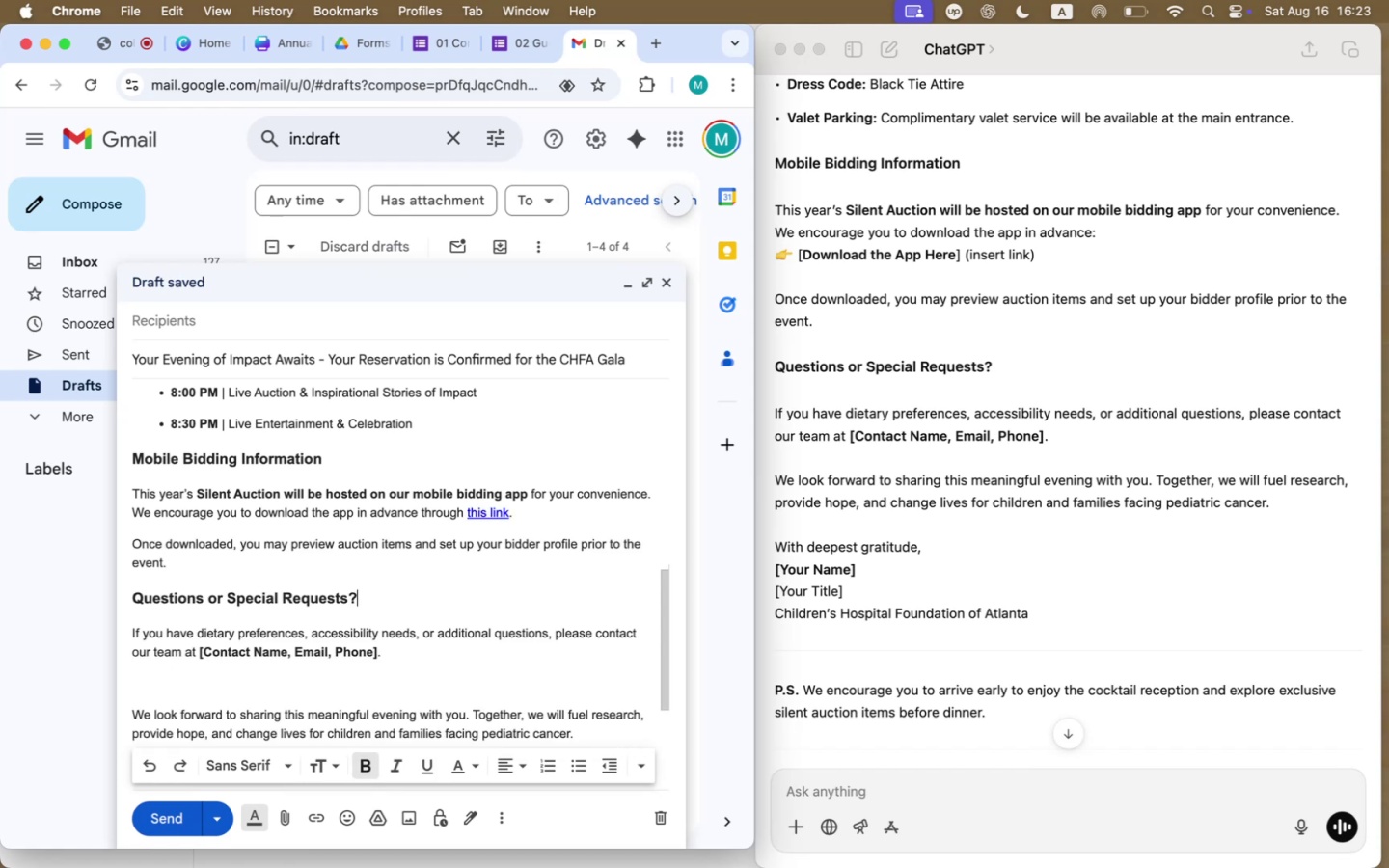 
scroll: coordinate [217, 650], scroll_direction: none, amount: 0.0
 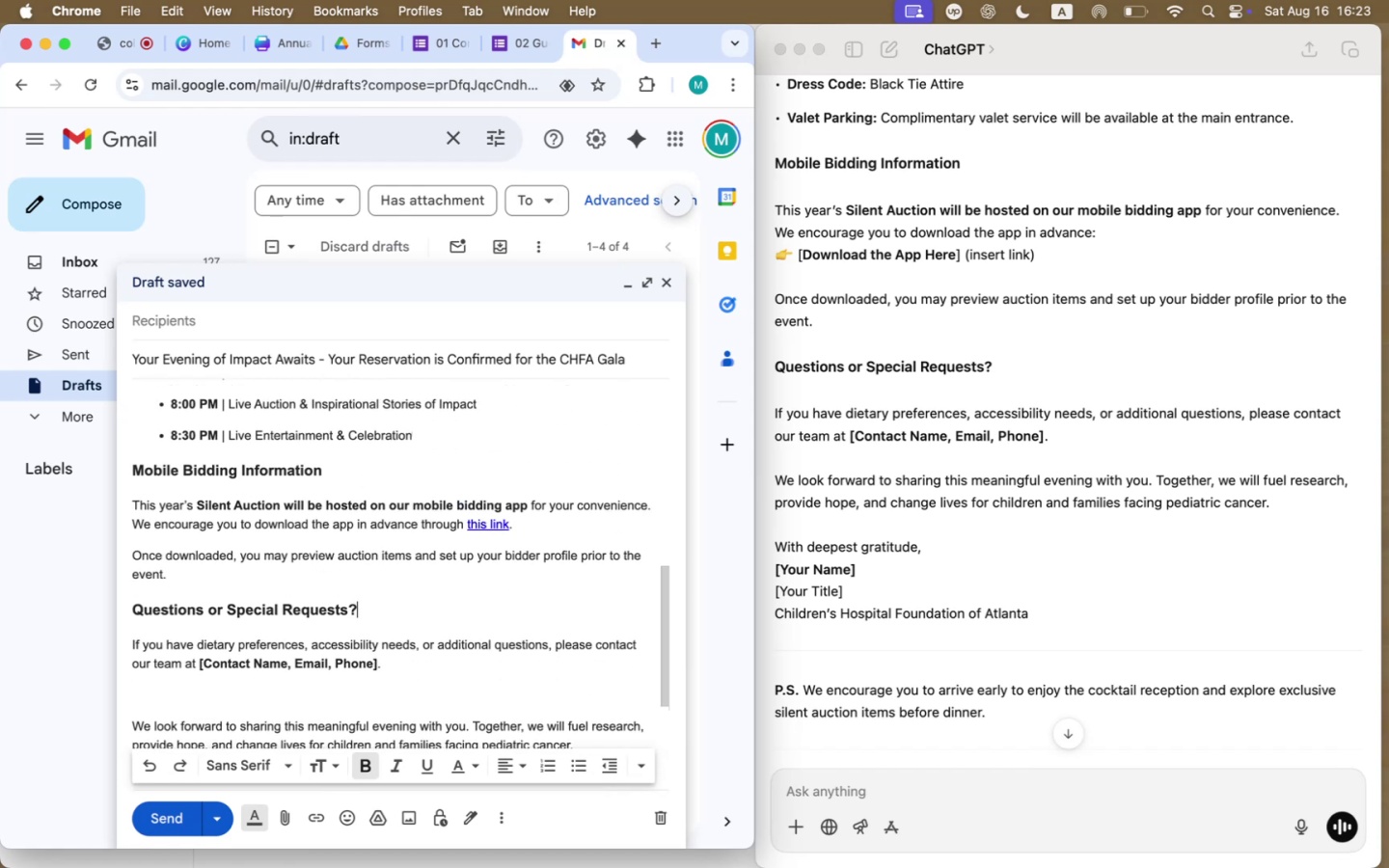 
left_click_drag(start_coordinate=[389, 662], to_coordinate=[152, 623])
 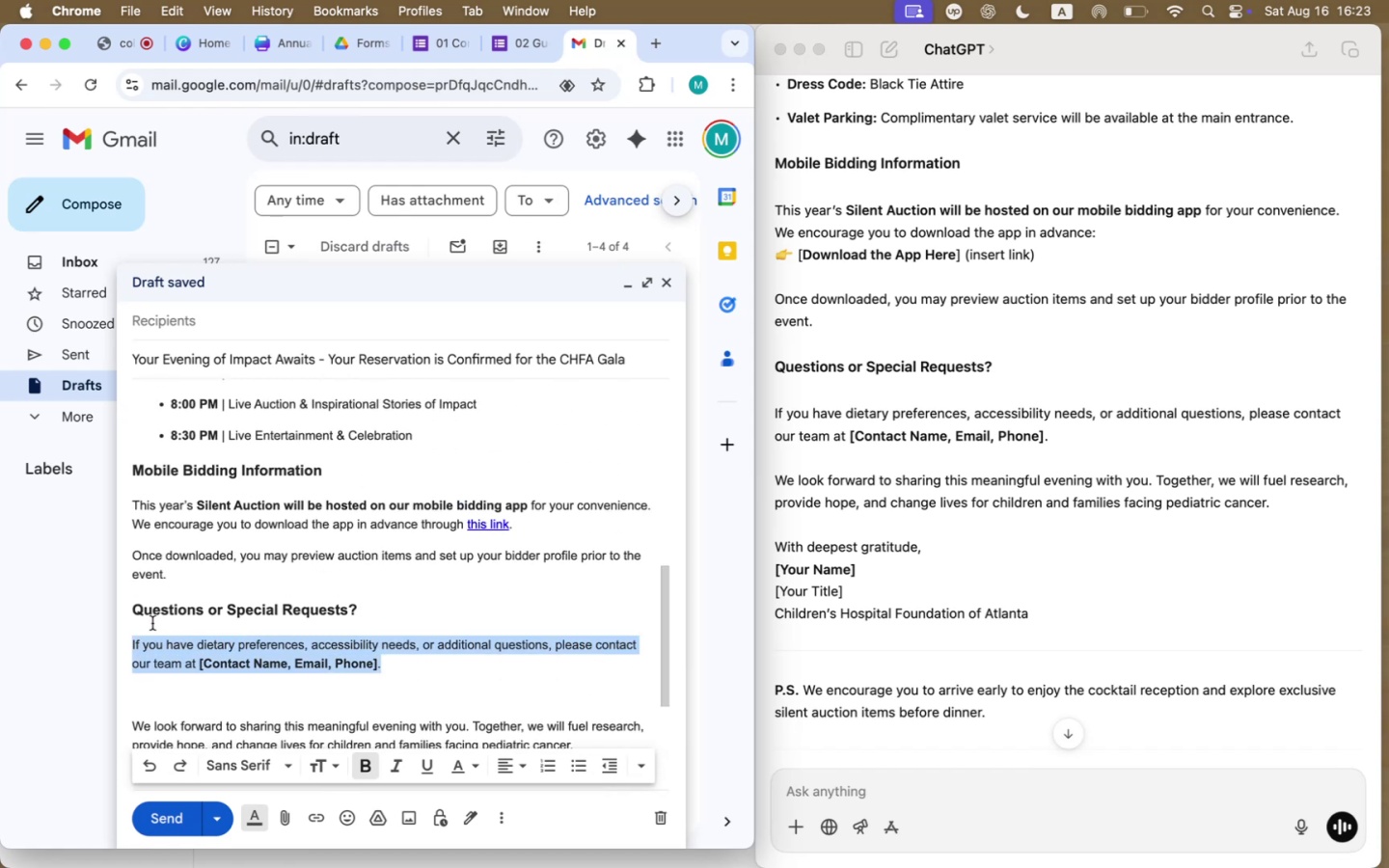 
left_click([239, 624])
 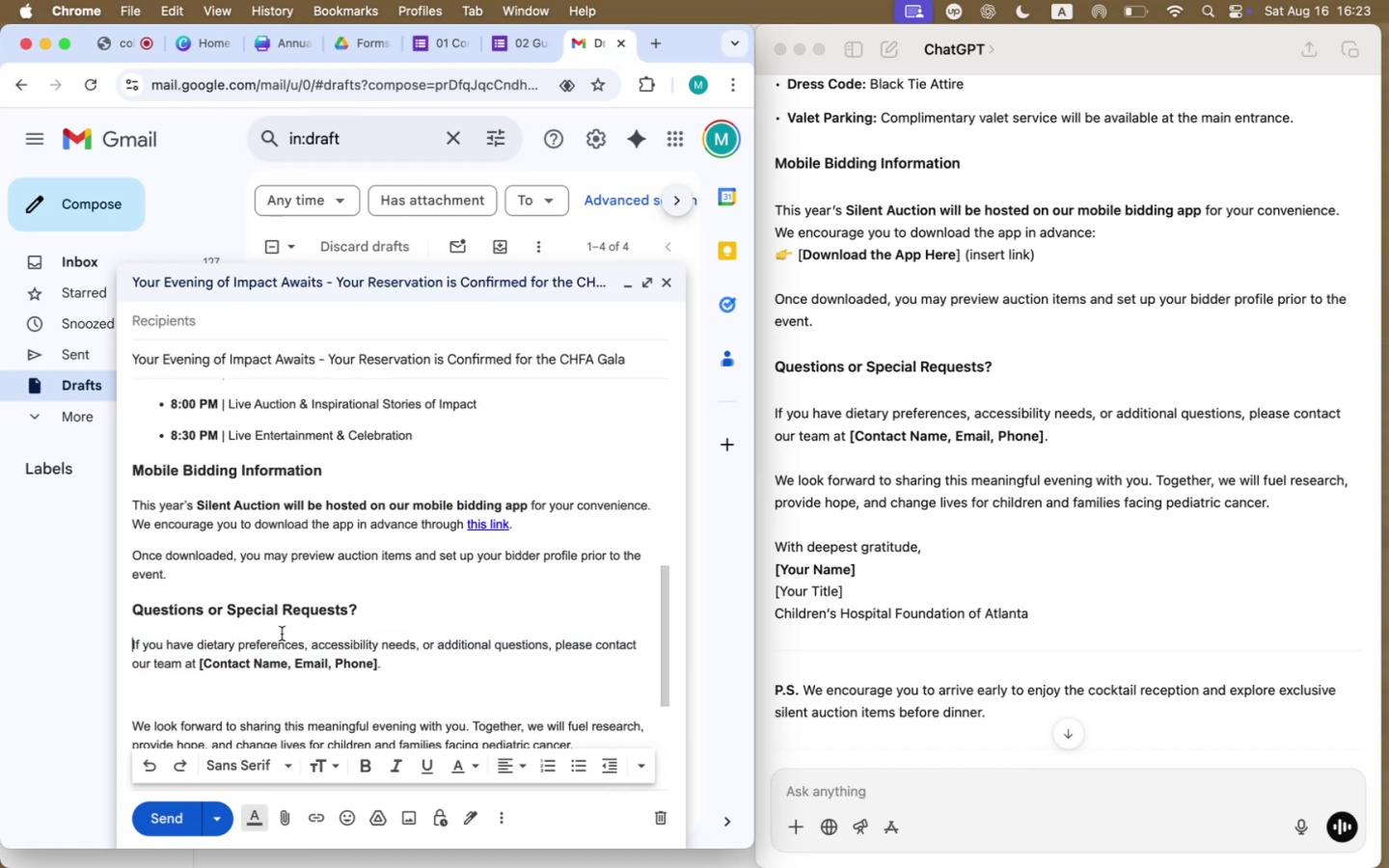 
left_click_drag(start_coordinate=[306, 643], to_coordinate=[199, 643])
 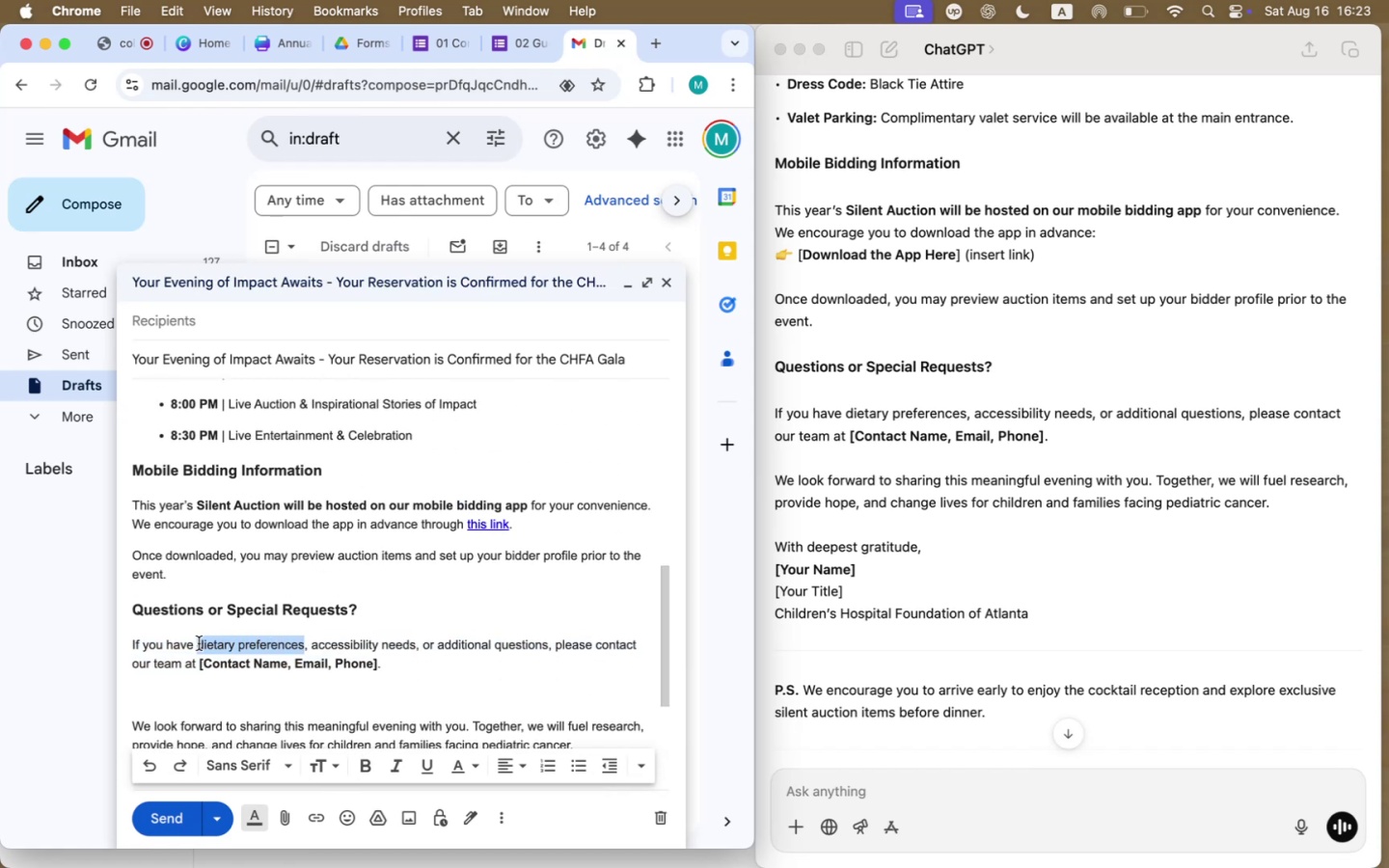 
left_click([174, 647])
 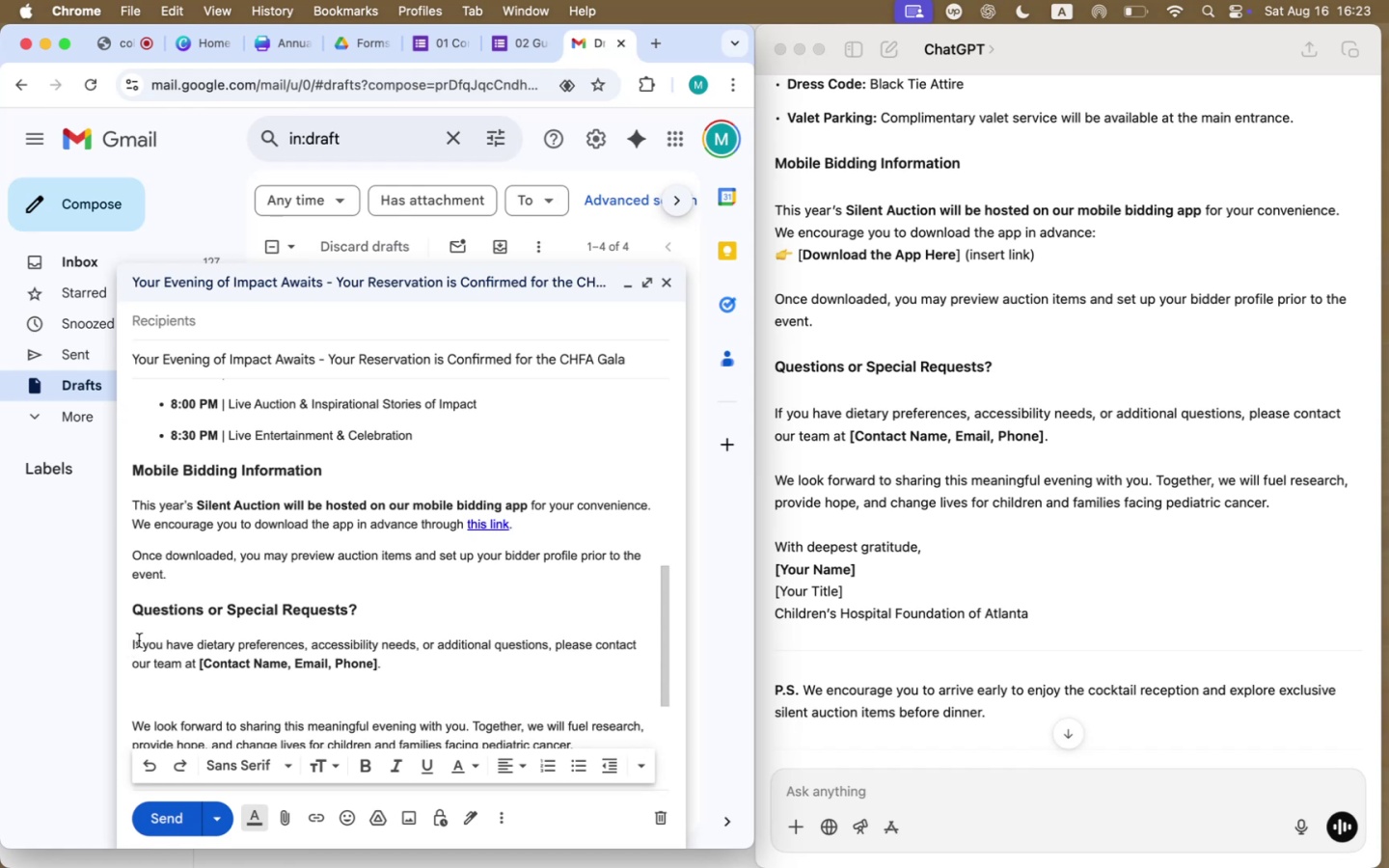 
left_click([135, 643])
 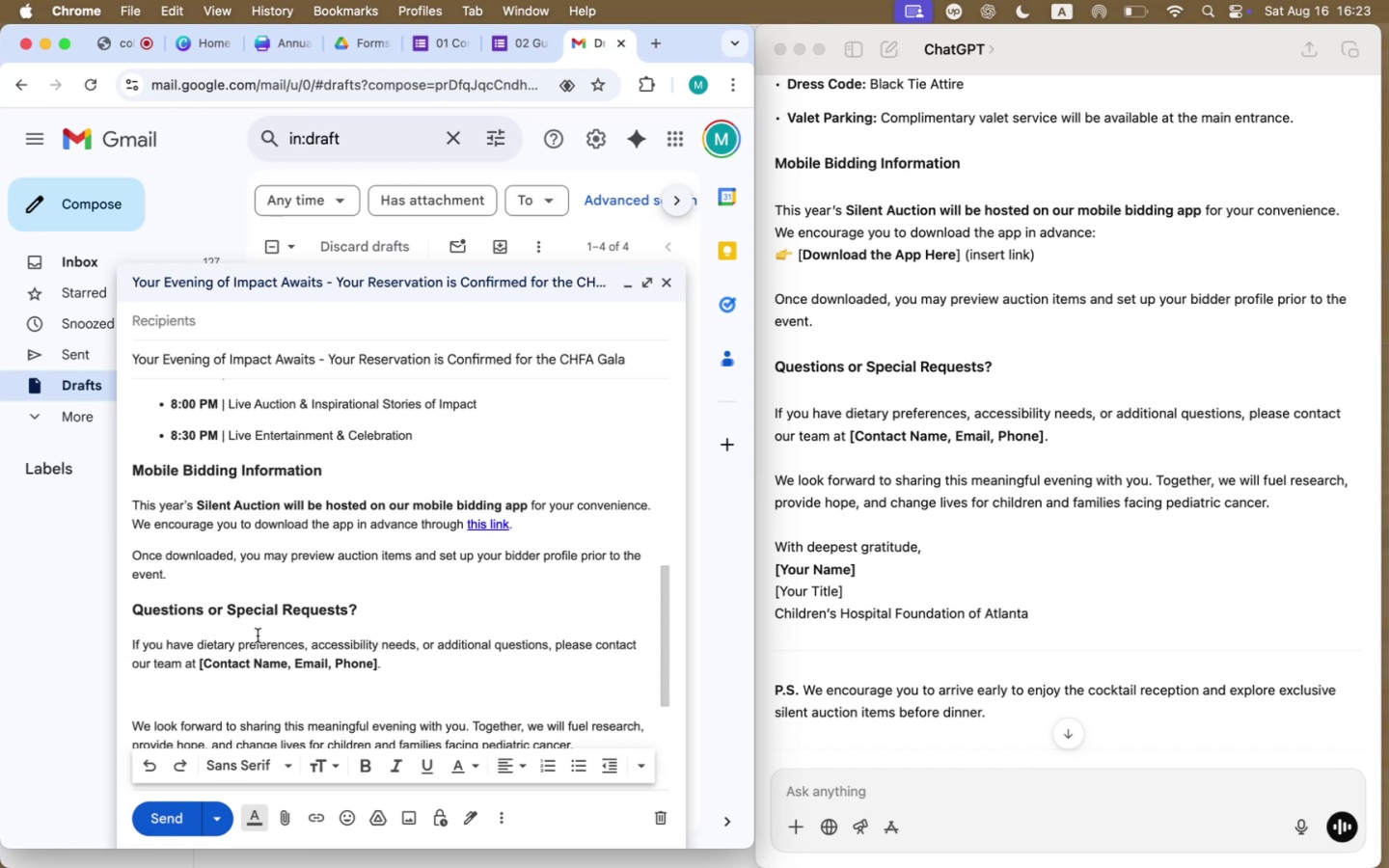 
wait(6.91)
 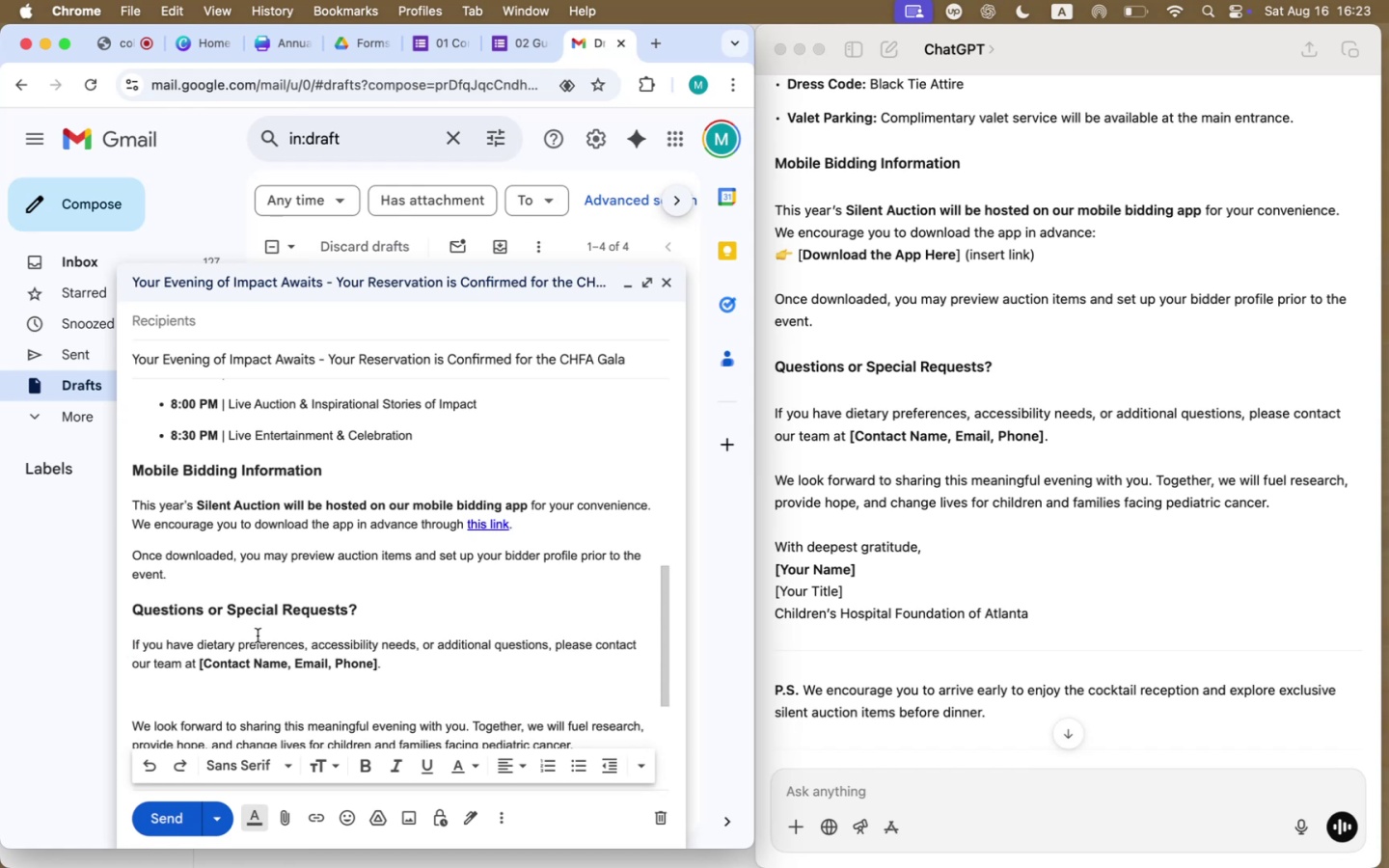 
left_click([529, 44])
 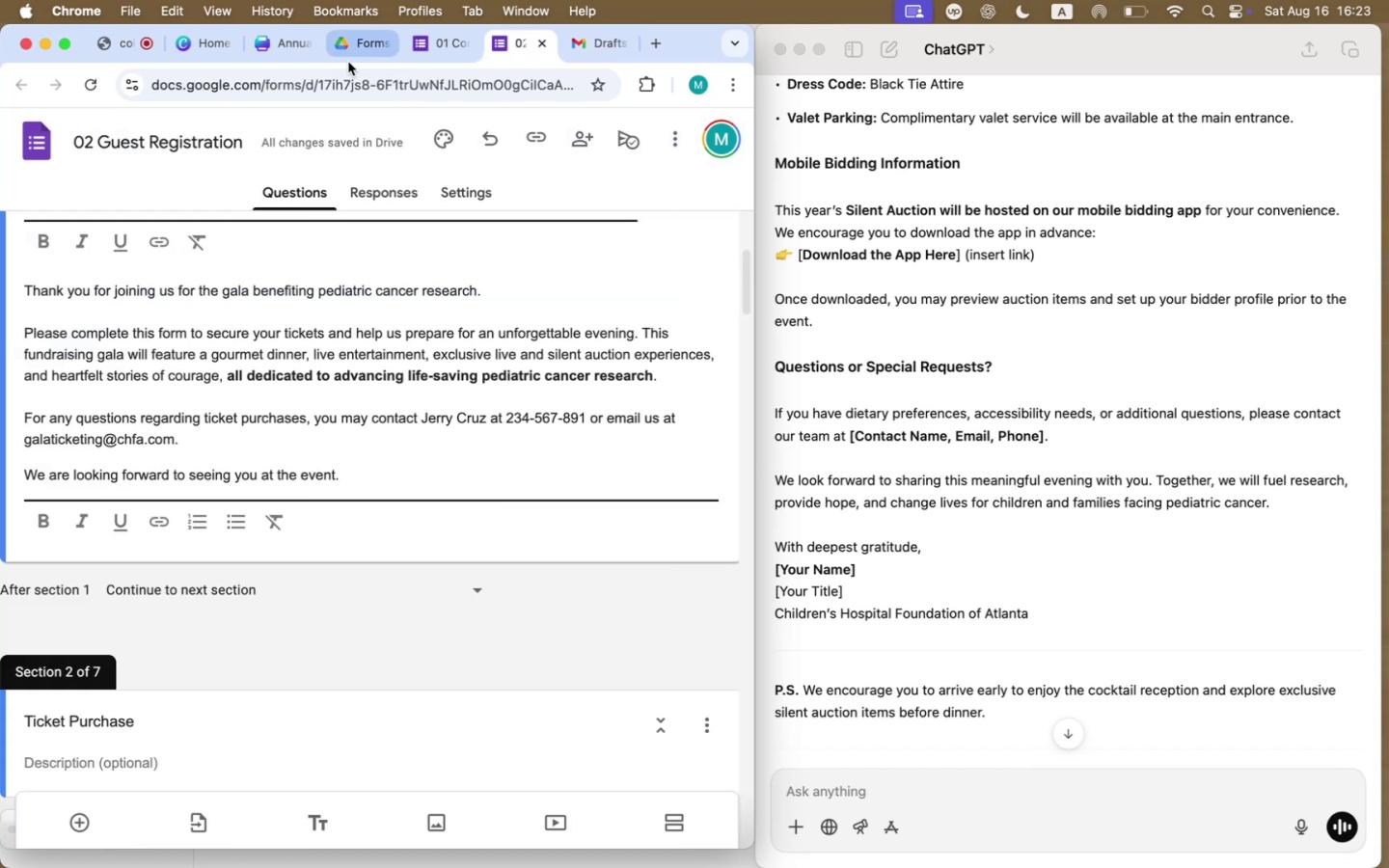 
scroll: coordinate [410, 518], scroll_direction: down, amount: 692.0
 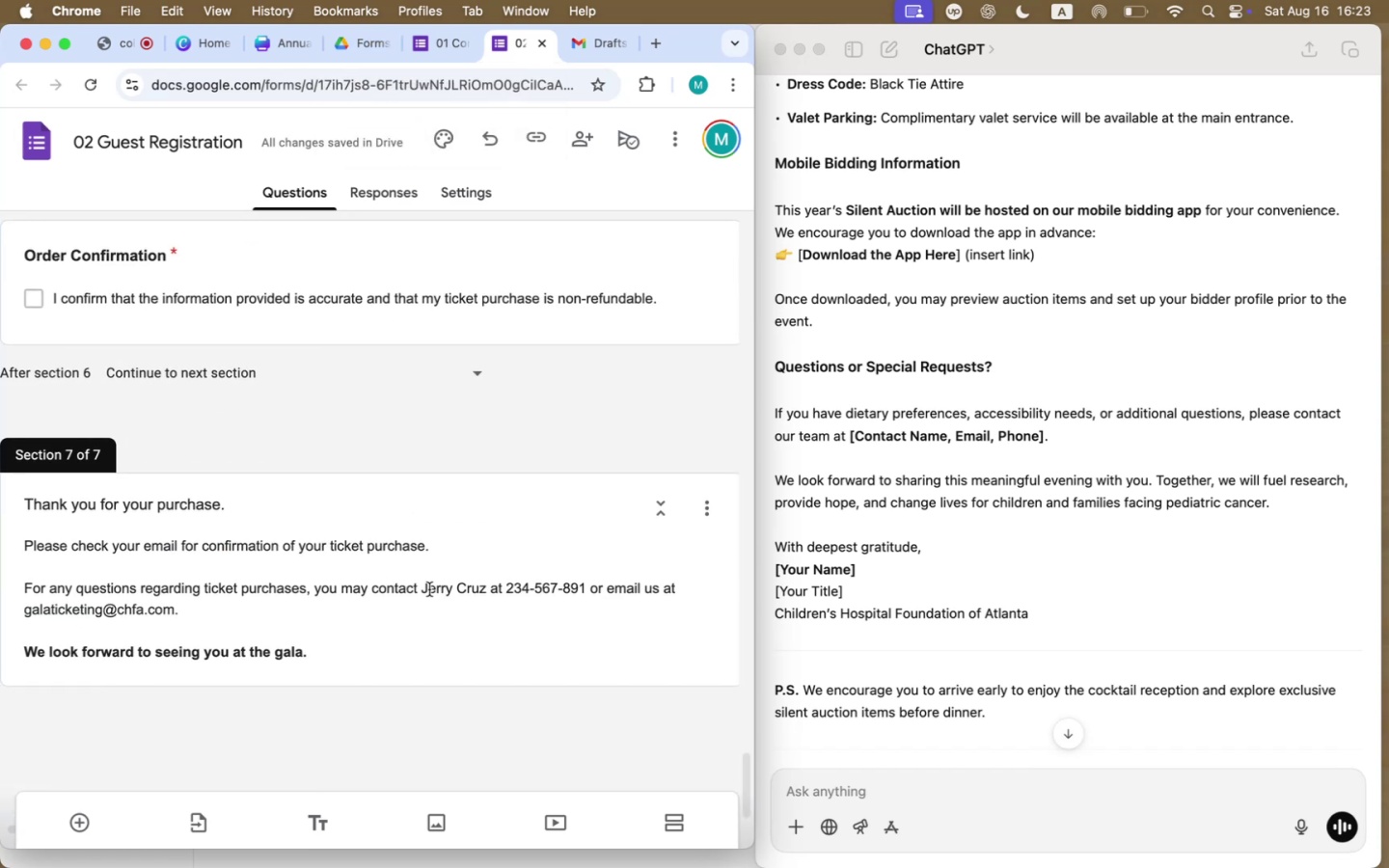 
left_click([607, 40])
 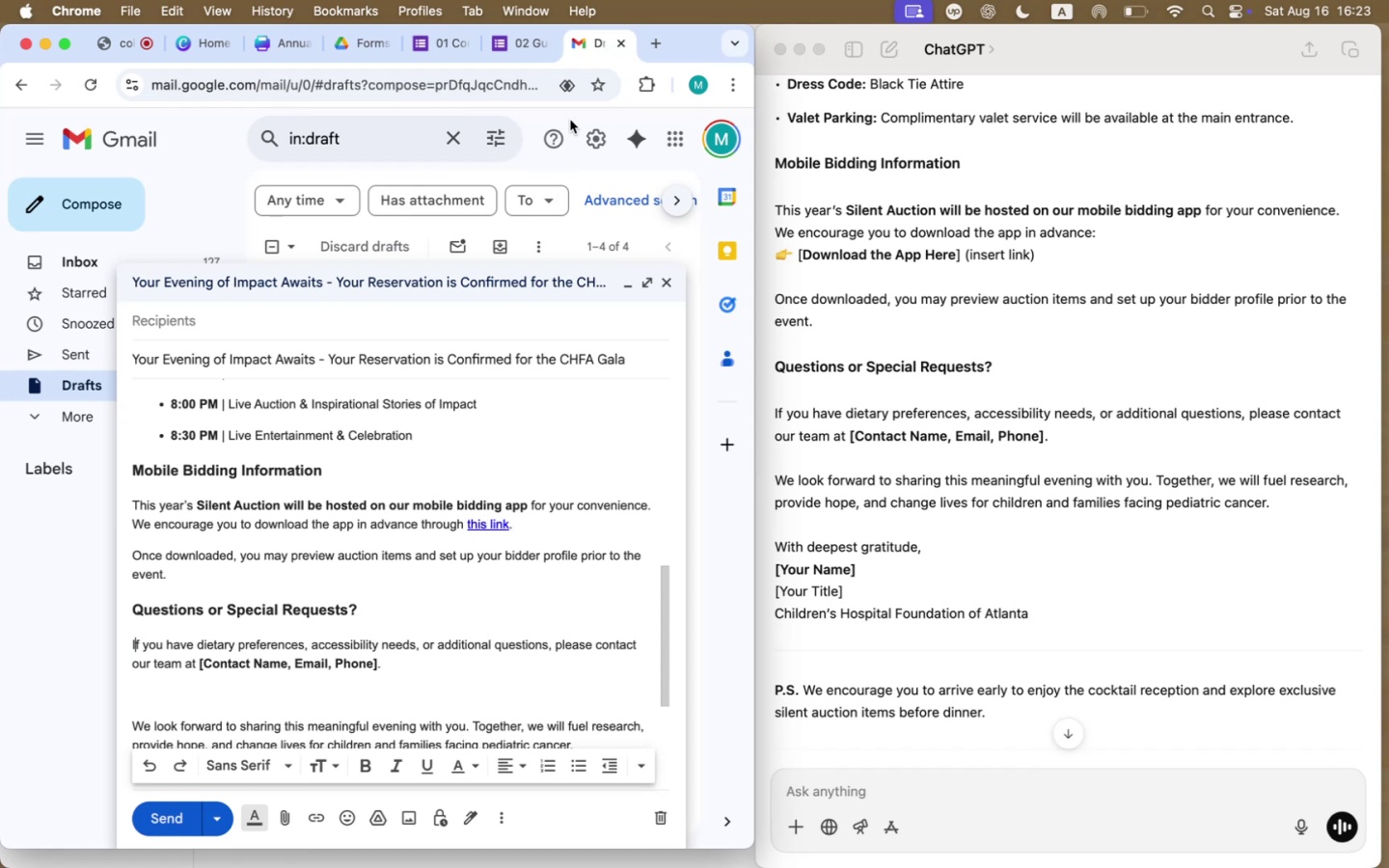 
wait(7.32)
 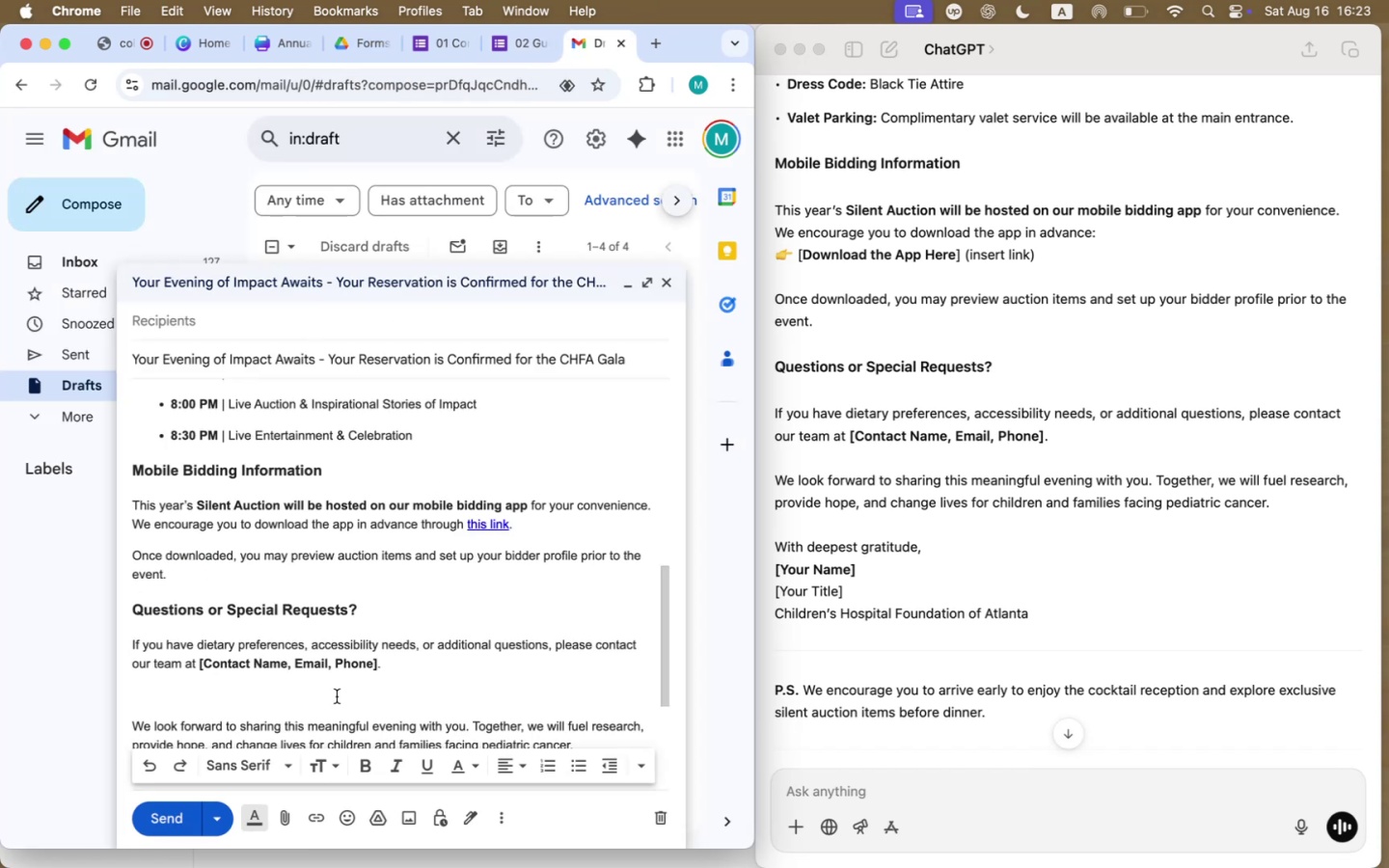 
left_click([519, 34])
 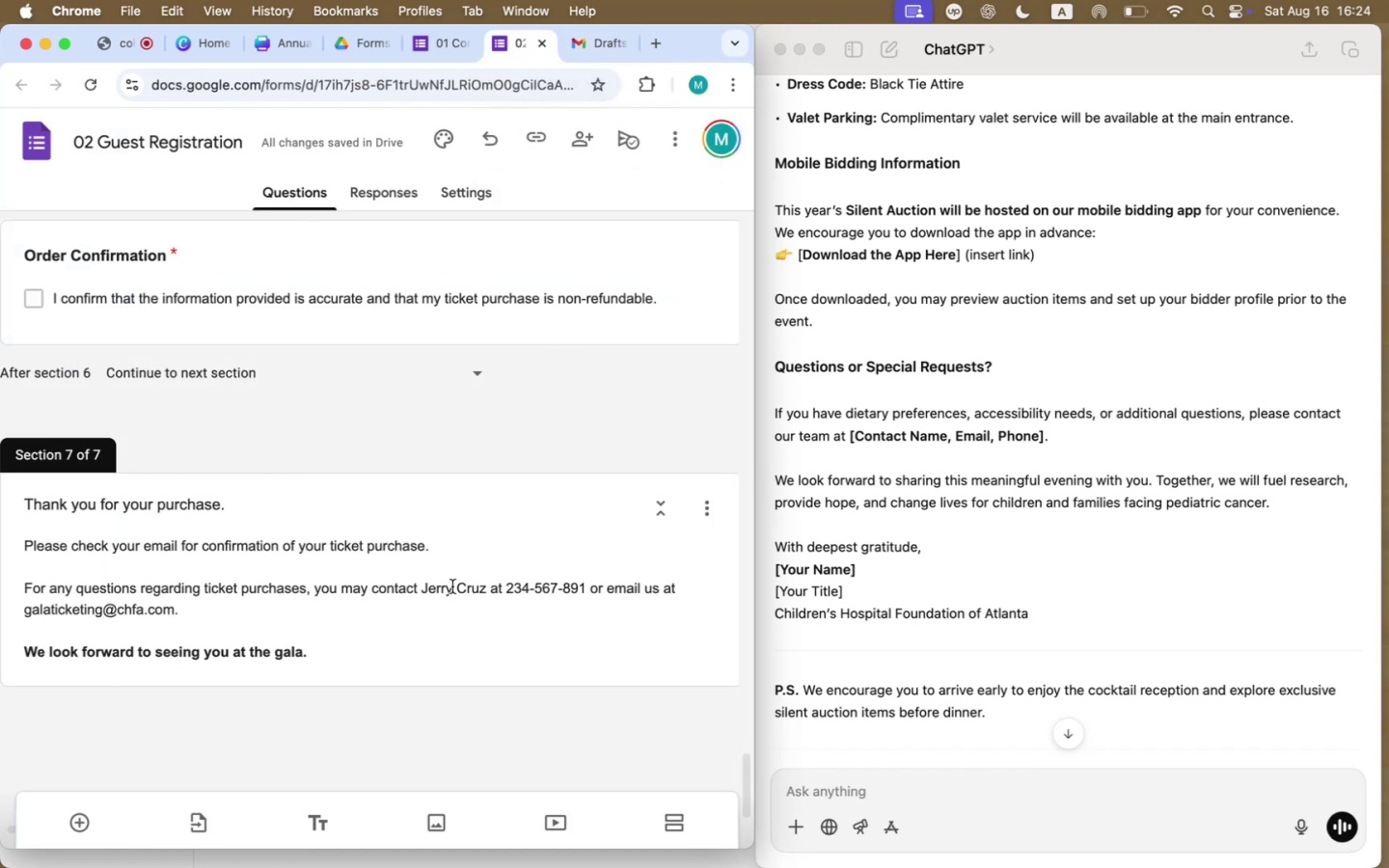 
left_click_drag(start_coordinate=[423, 590], to_coordinate=[170, 610])
 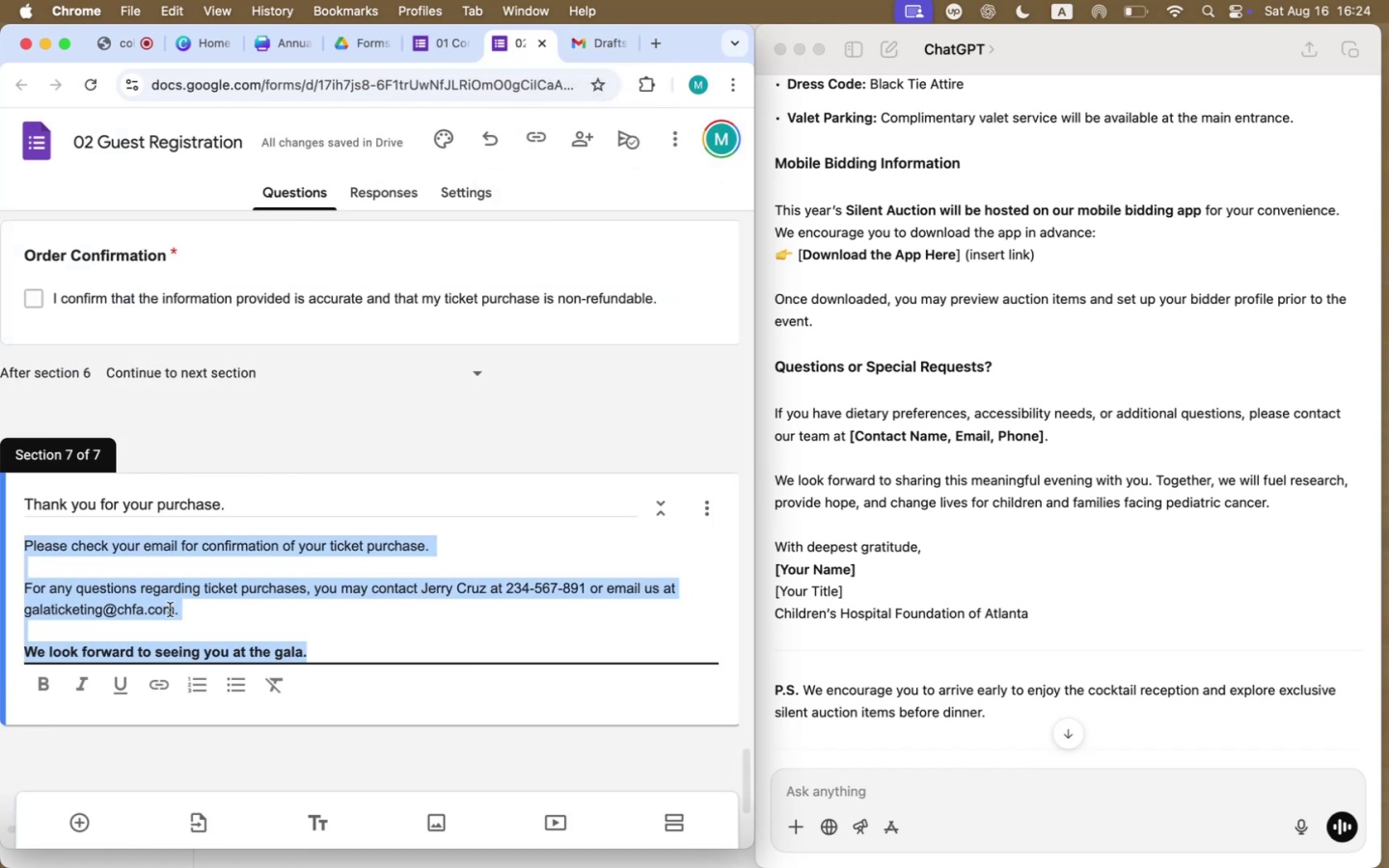 
left_click([211, 591])
 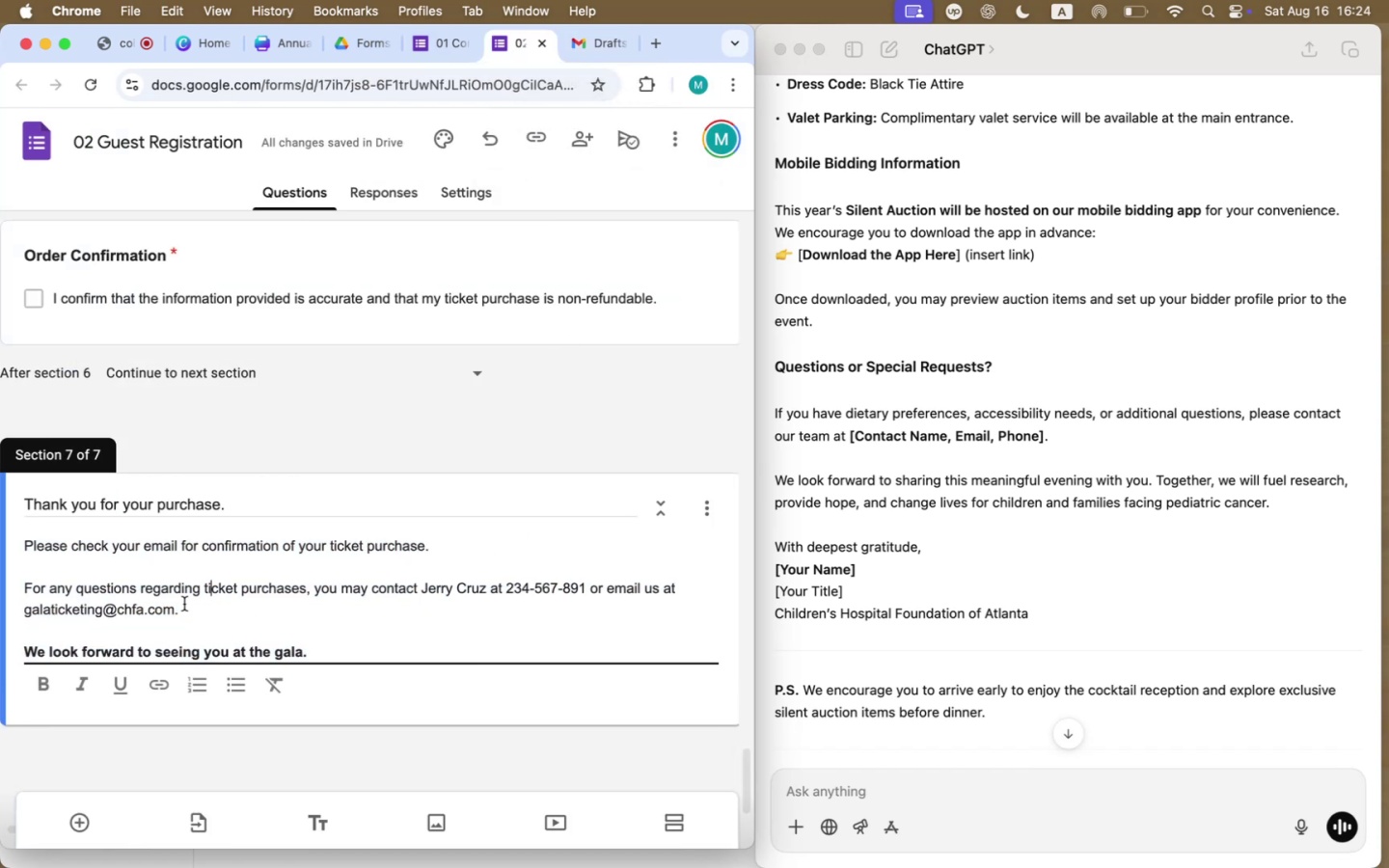 
left_click_drag(start_coordinate=[175, 609], to_coordinate=[421, 579])
 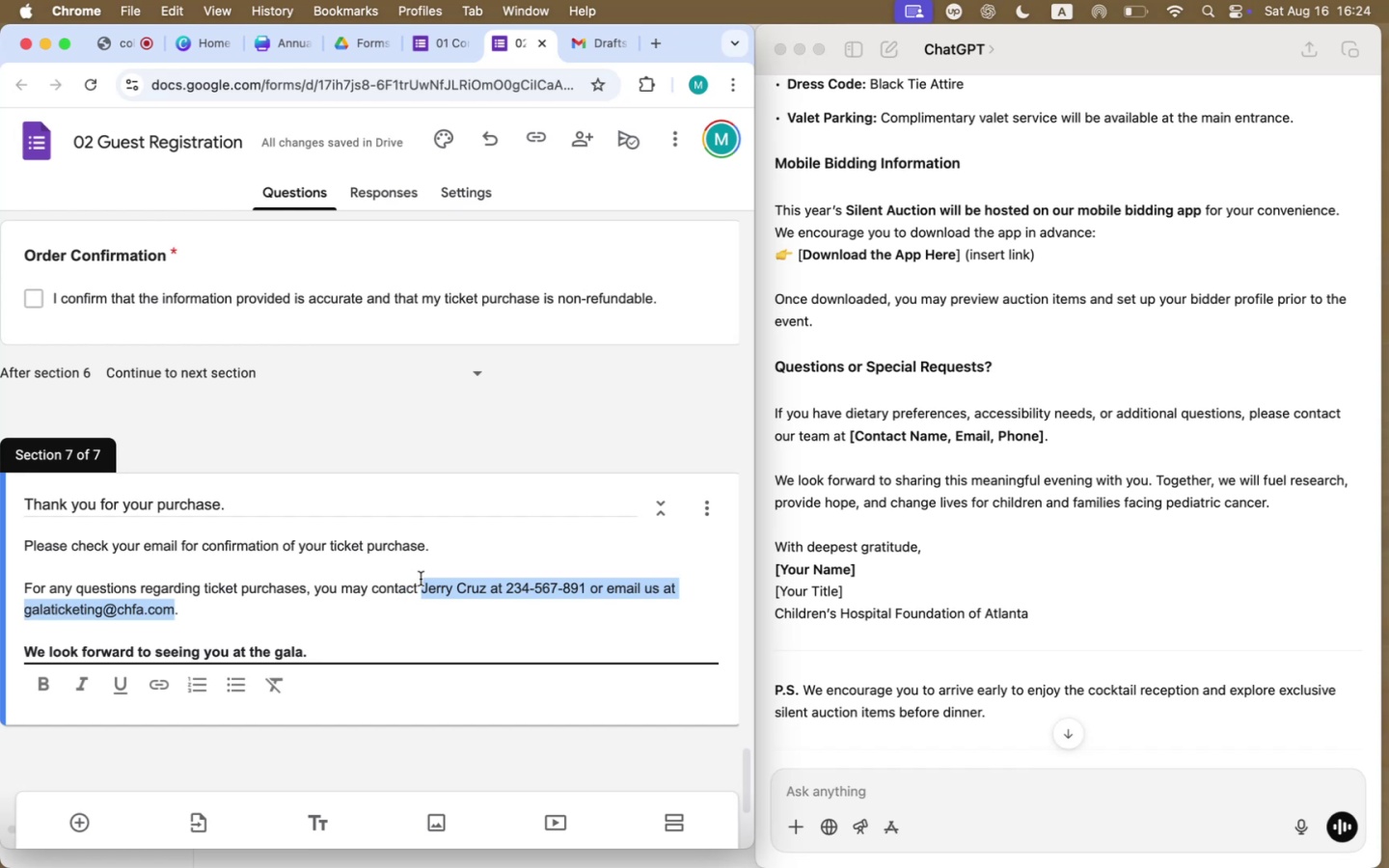 
key(Meta+CommandLeft)
 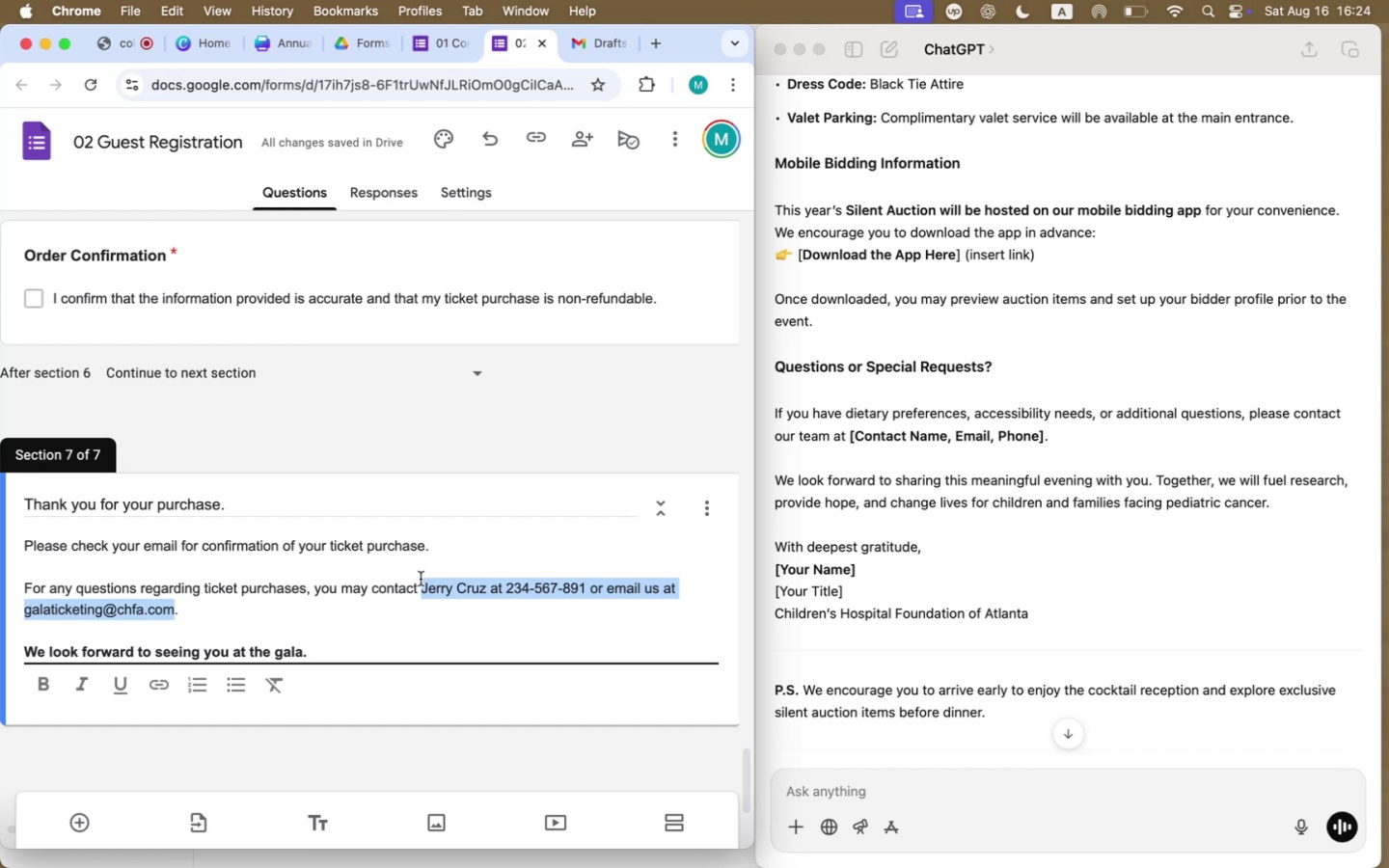 
key(Meta+C)
 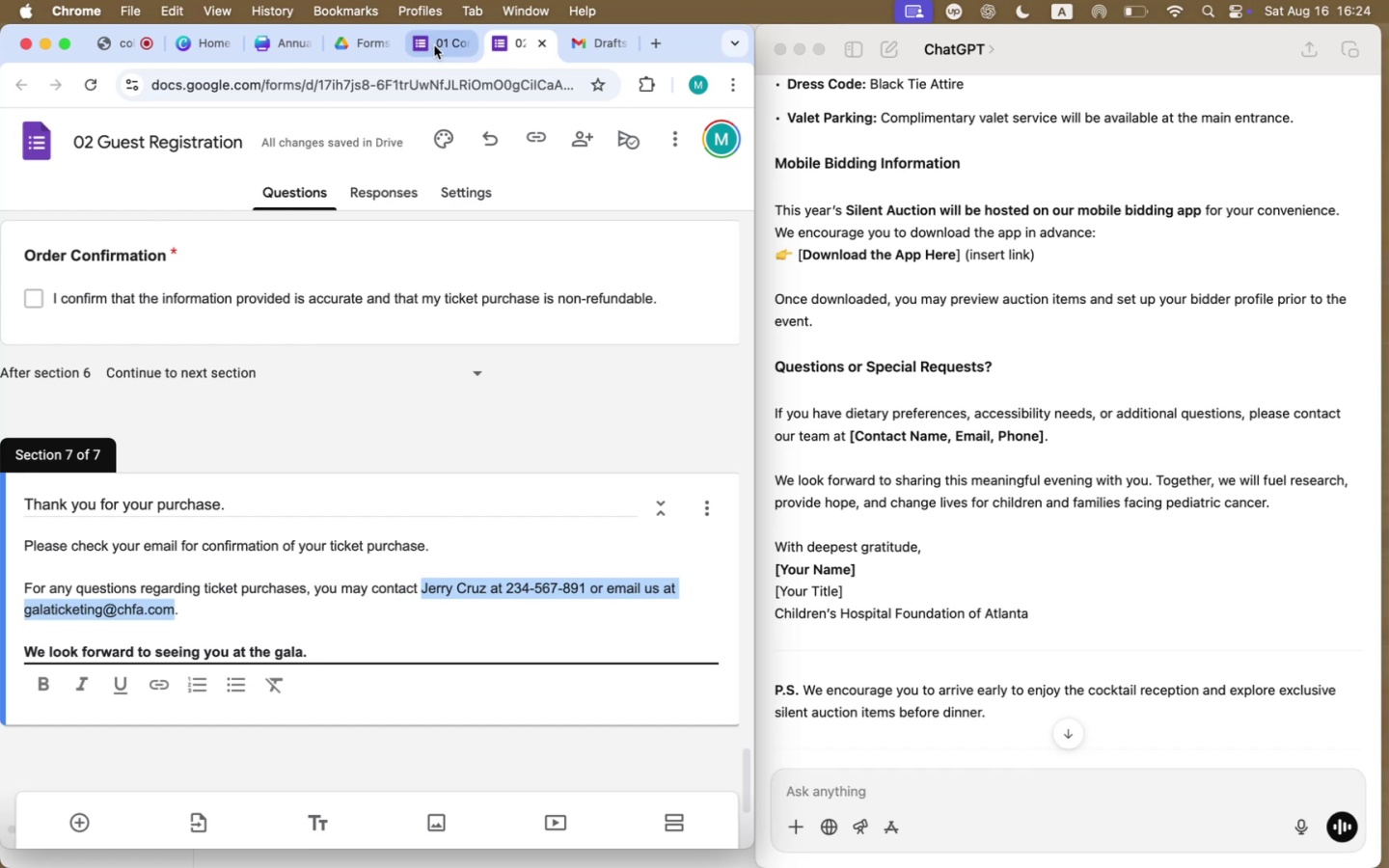 
left_click([359, 45])
 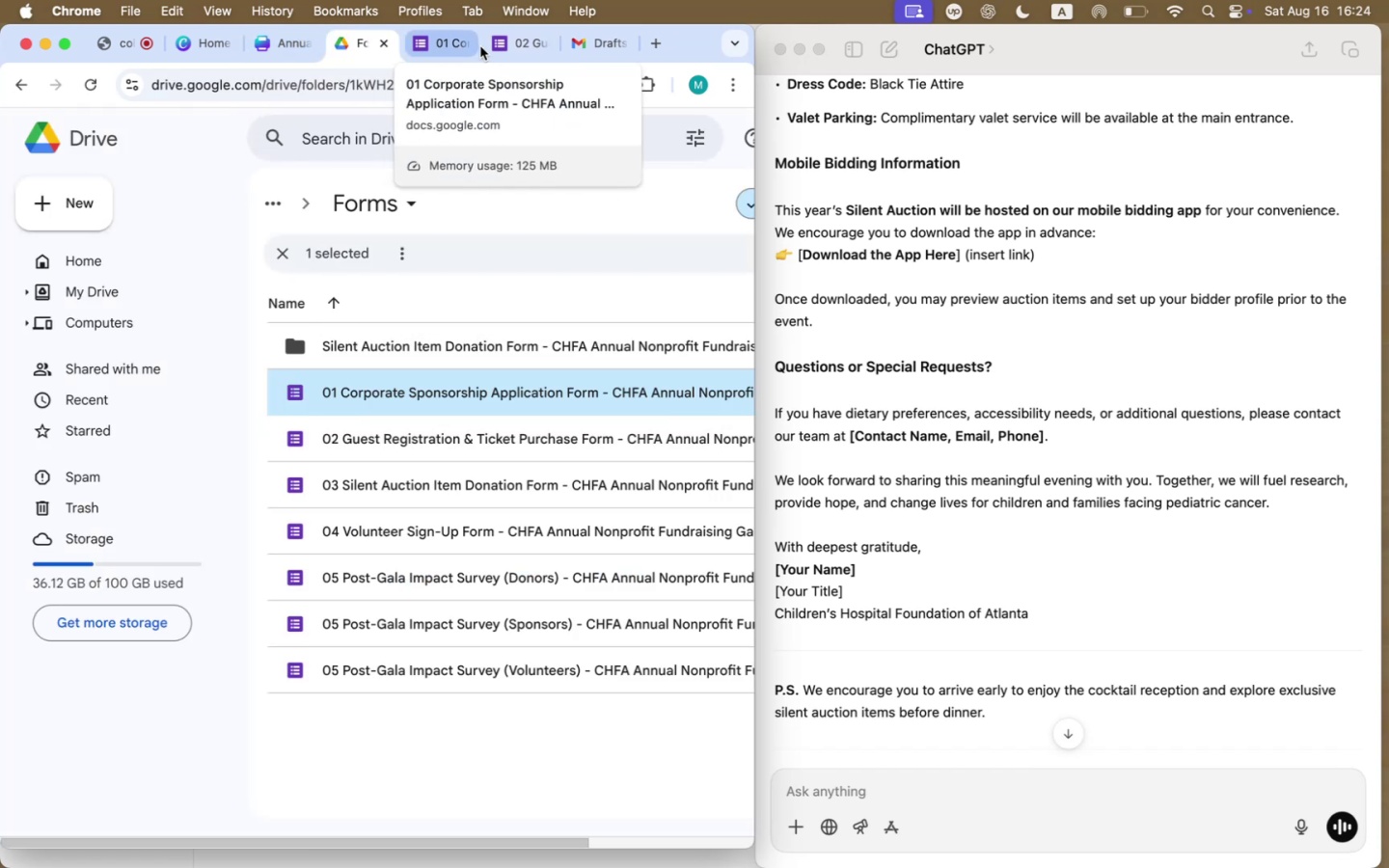 
left_click([611, 39])
 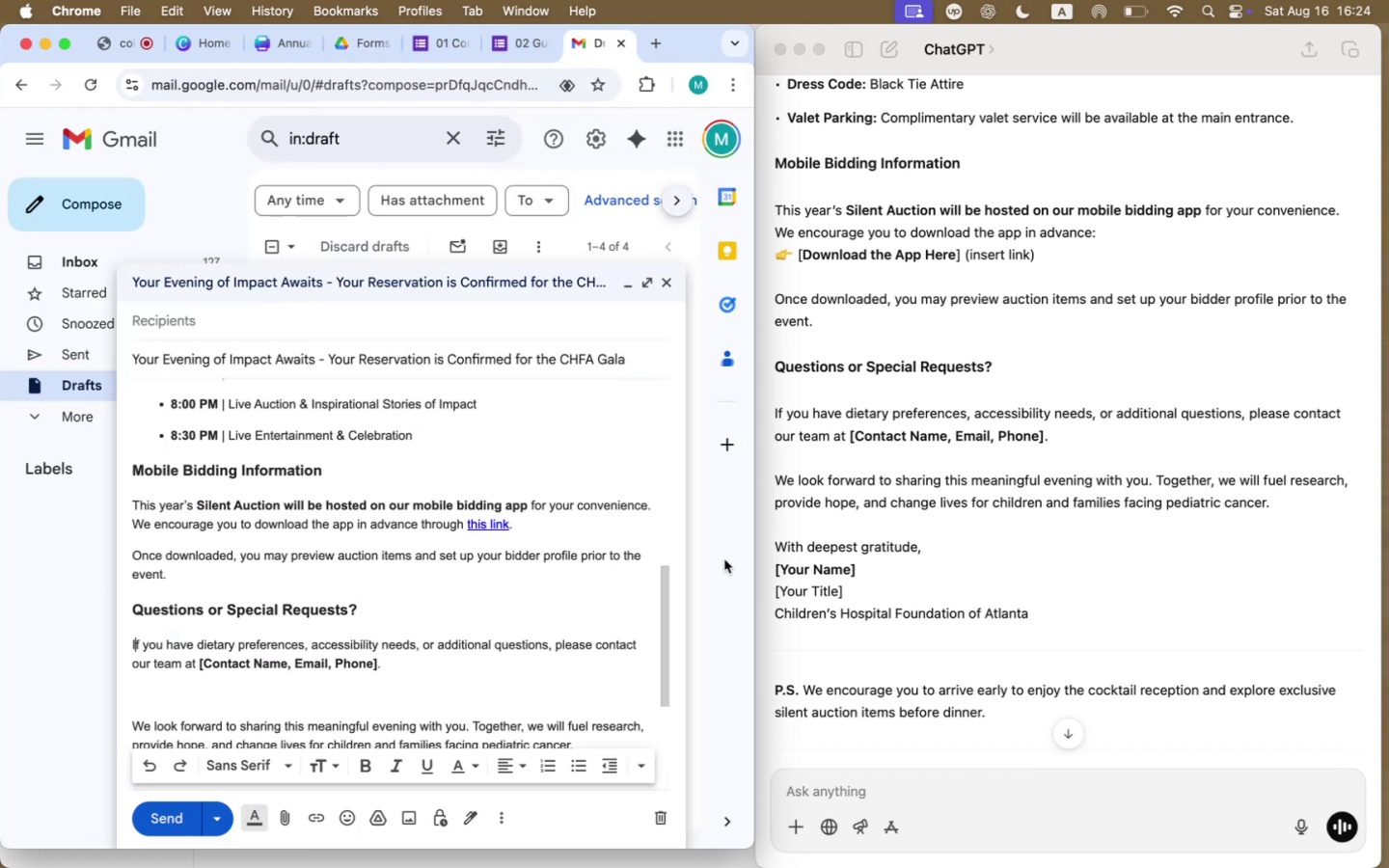 
left_click([436, 619])
 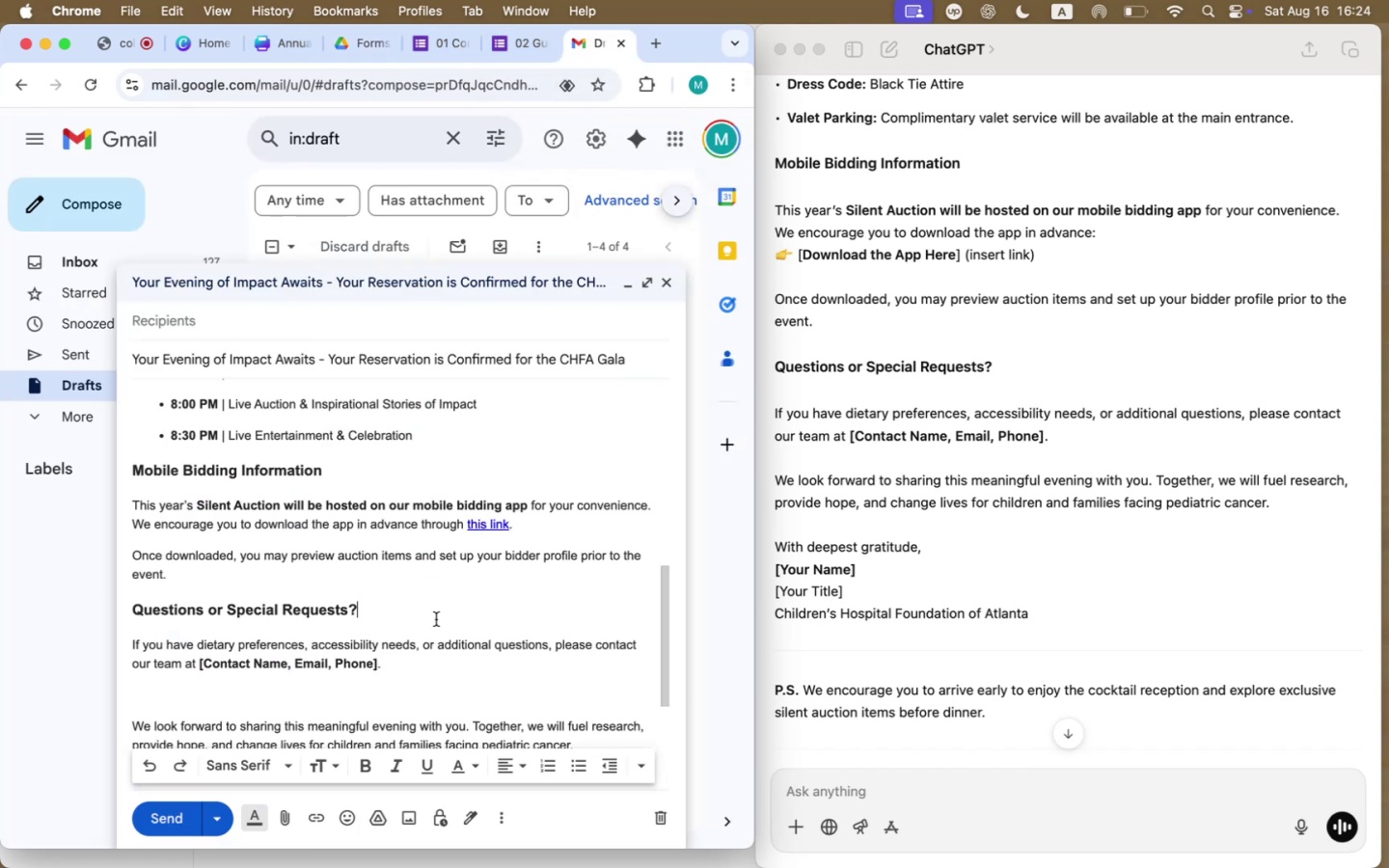 
left_click_drag(start_coordinate=[484, 666], to_coordinate=[220, 673])
 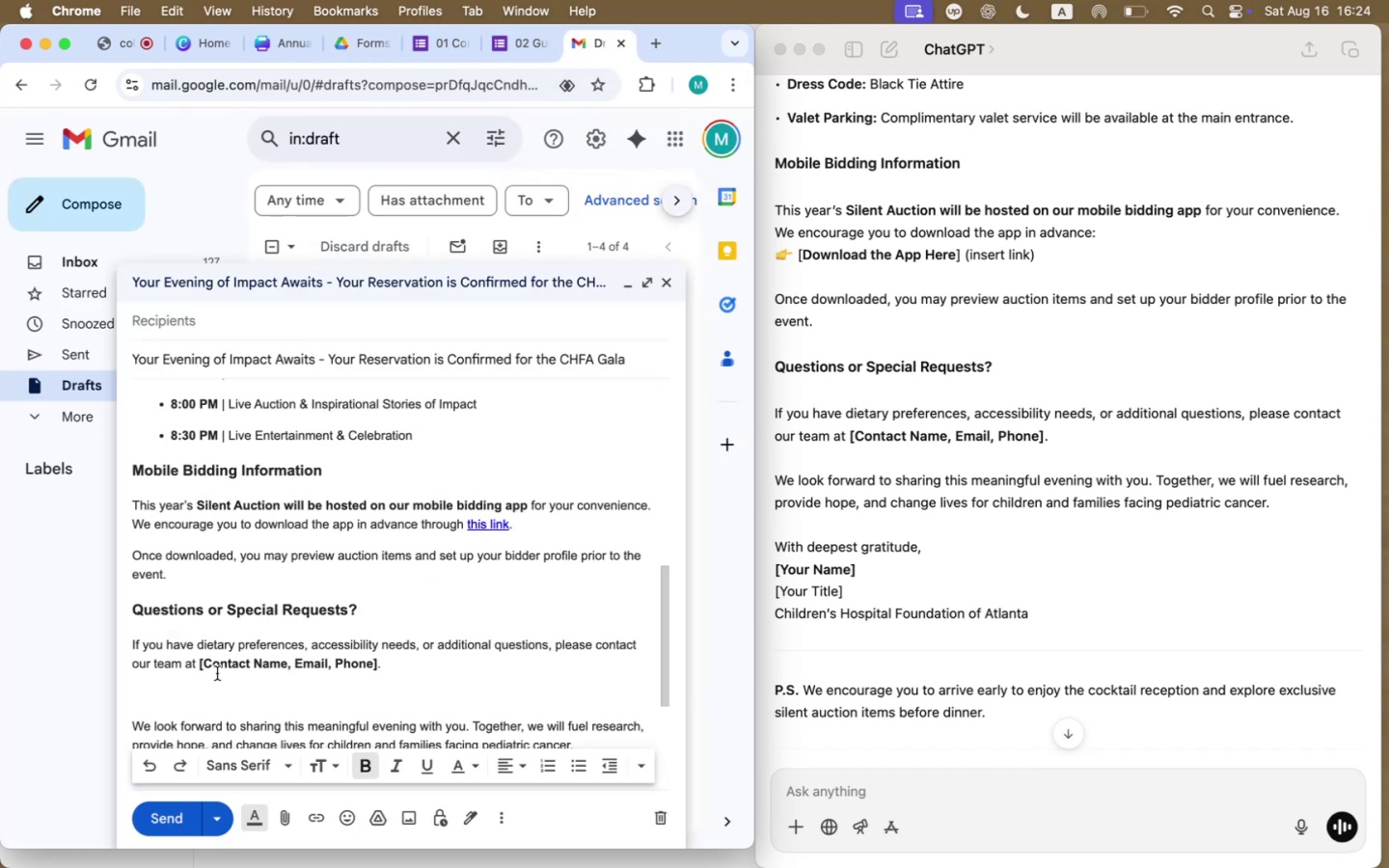 
left_click_drag(start_coordinate=[417, 670], to_coordinate=[132, 663])
 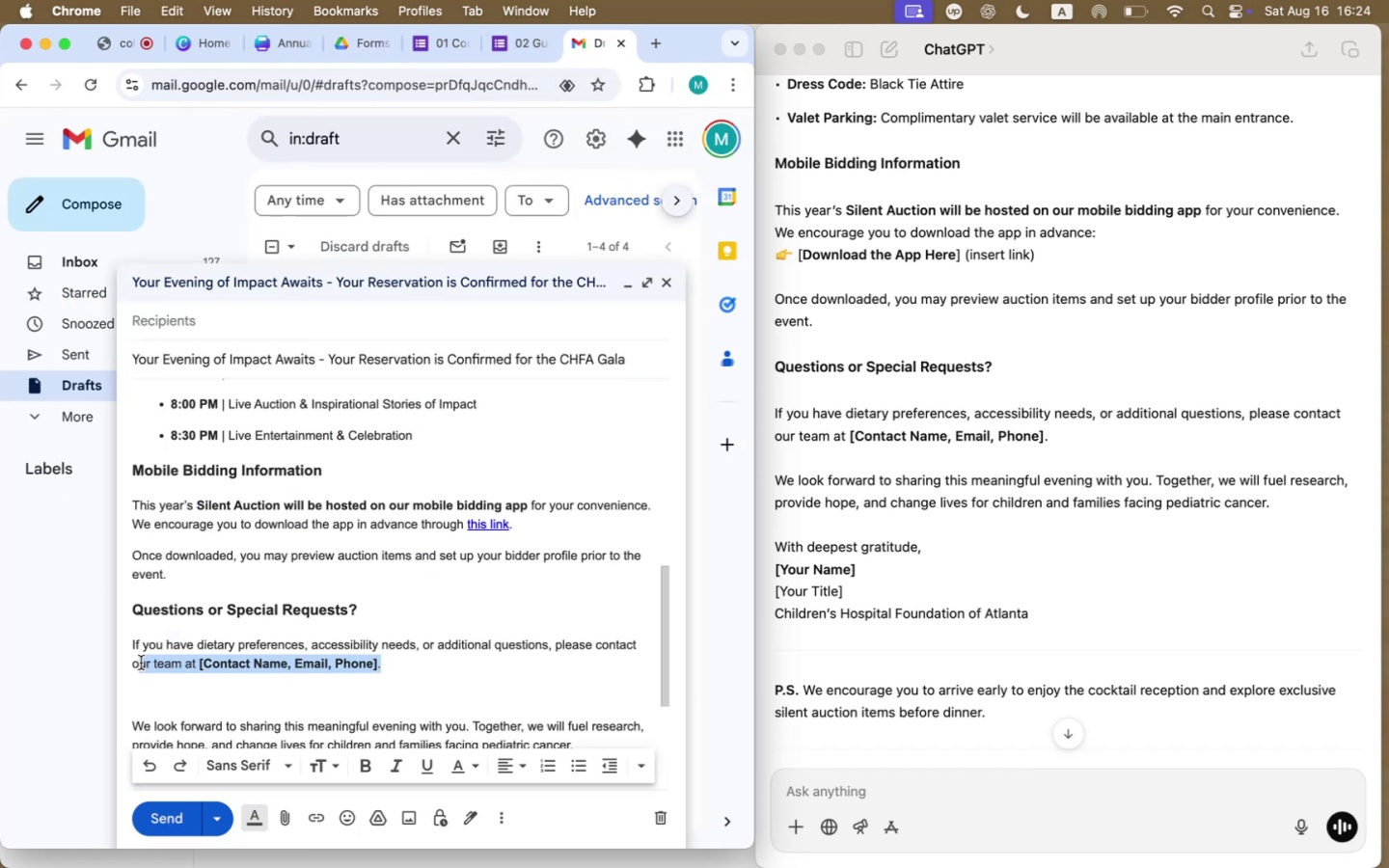 
key(Meta+V)
 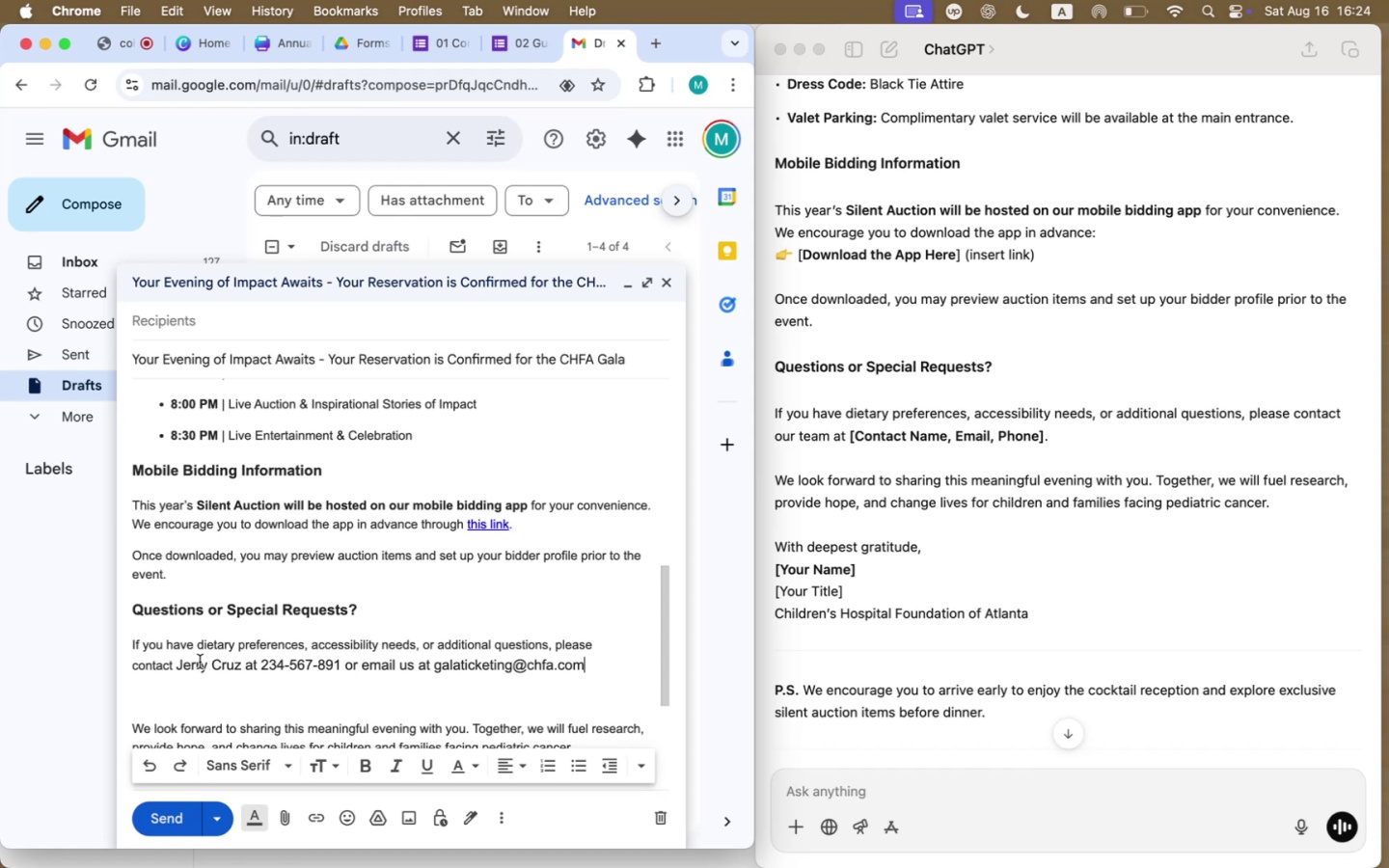 
key(Period)
 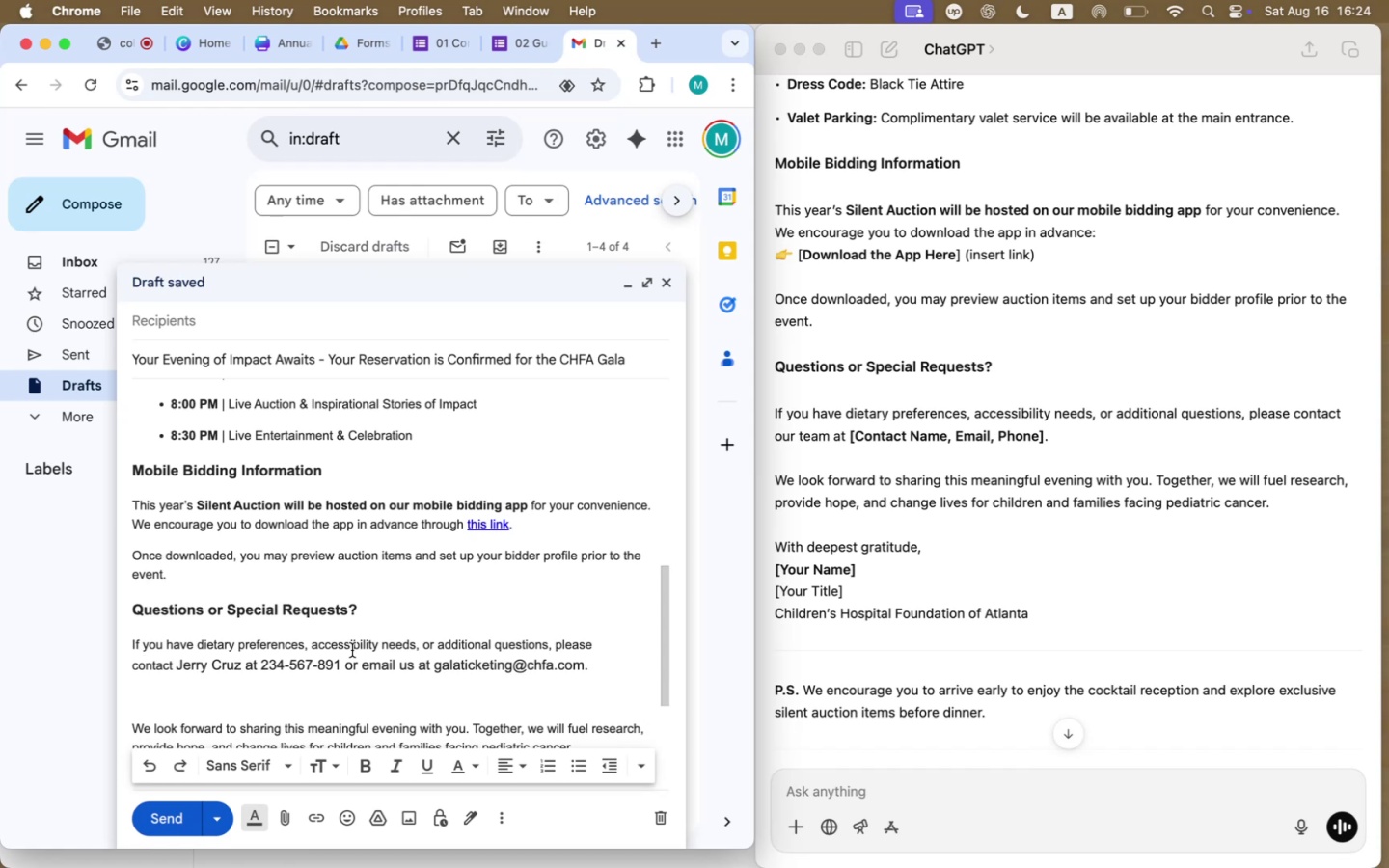 
key(Meta+CommandLeft)
 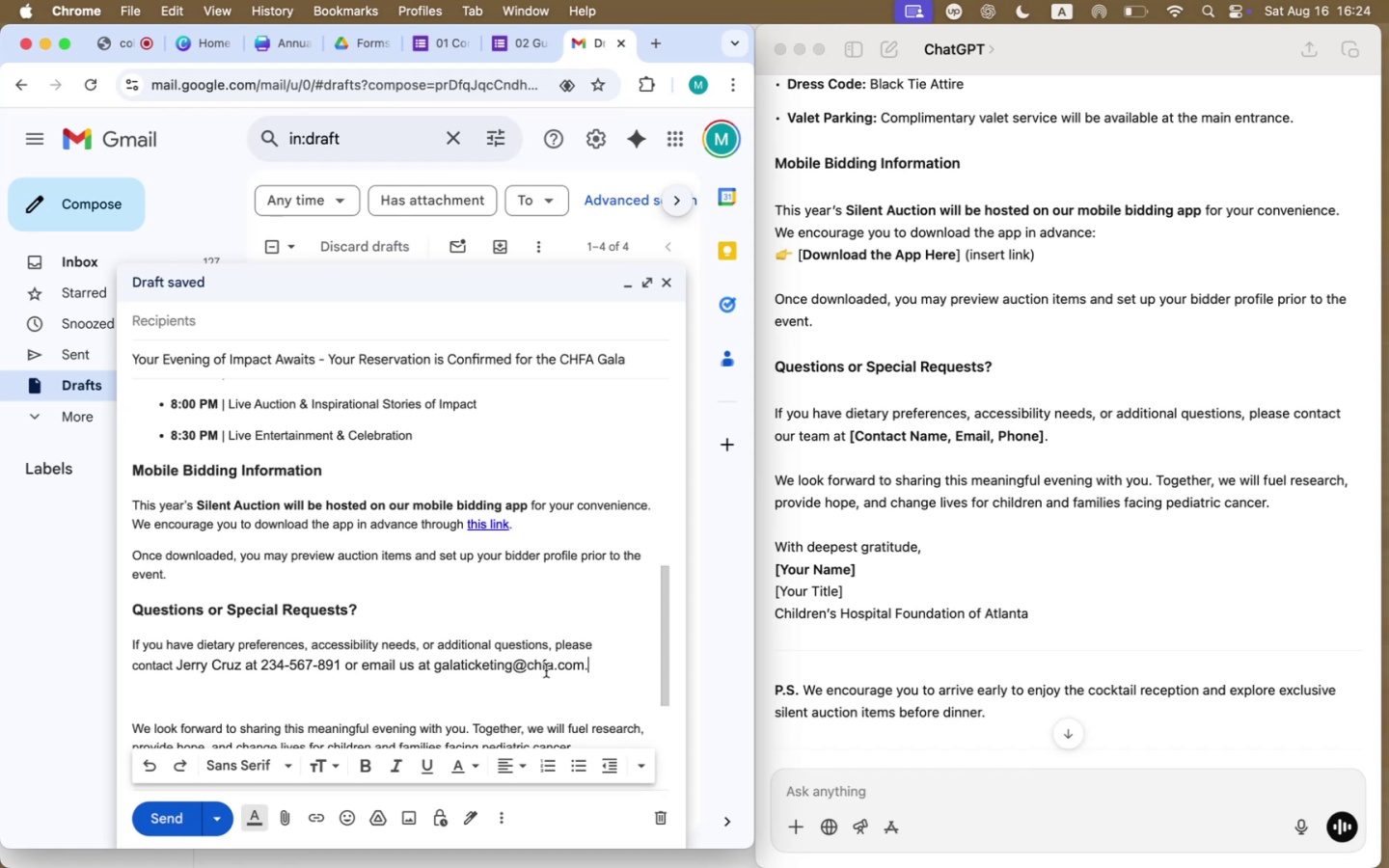 
key(Meta+A)
 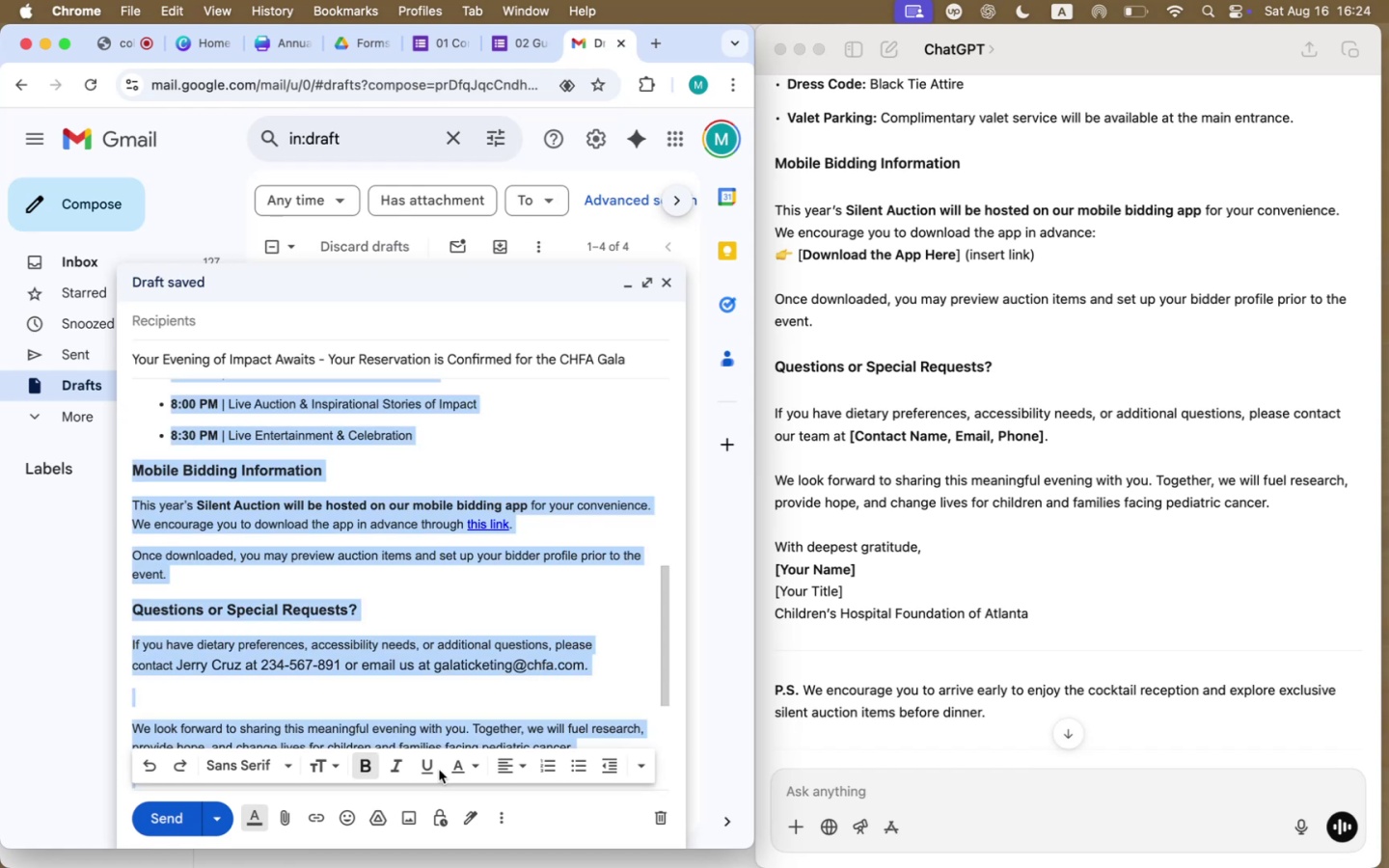 
left_click([276, 765])
 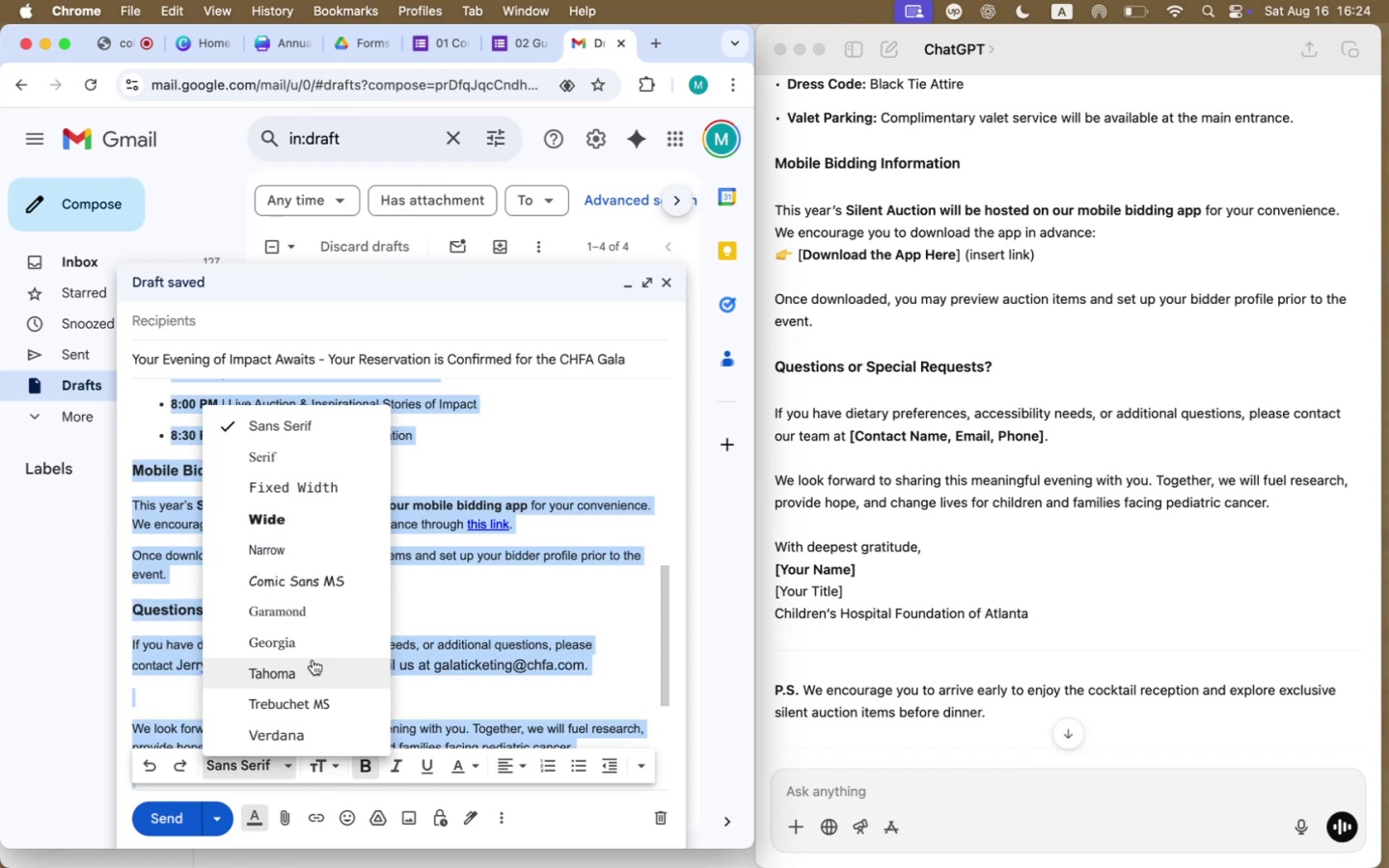 
left_click([311, 672])
 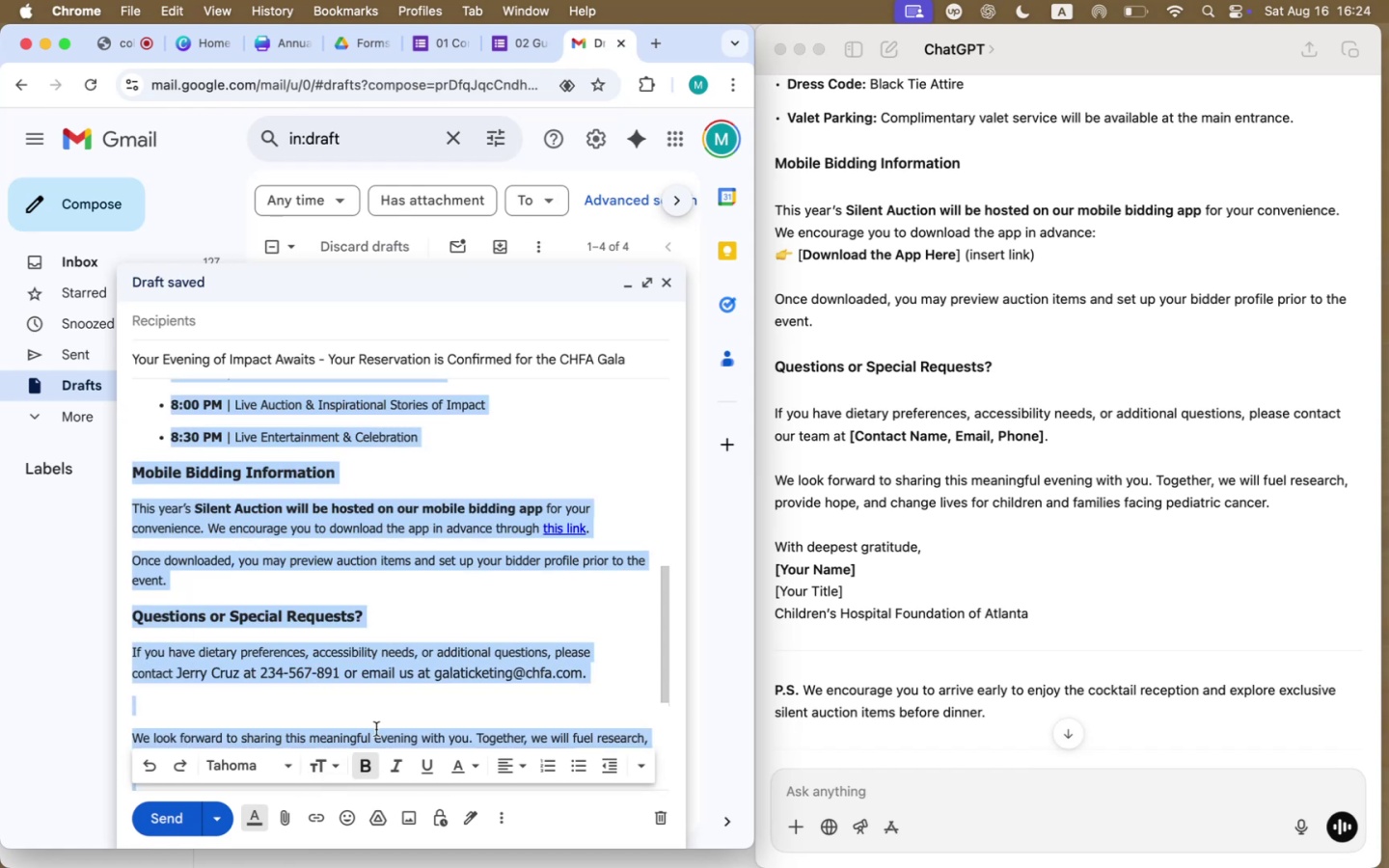 
left_click([316, 763])
 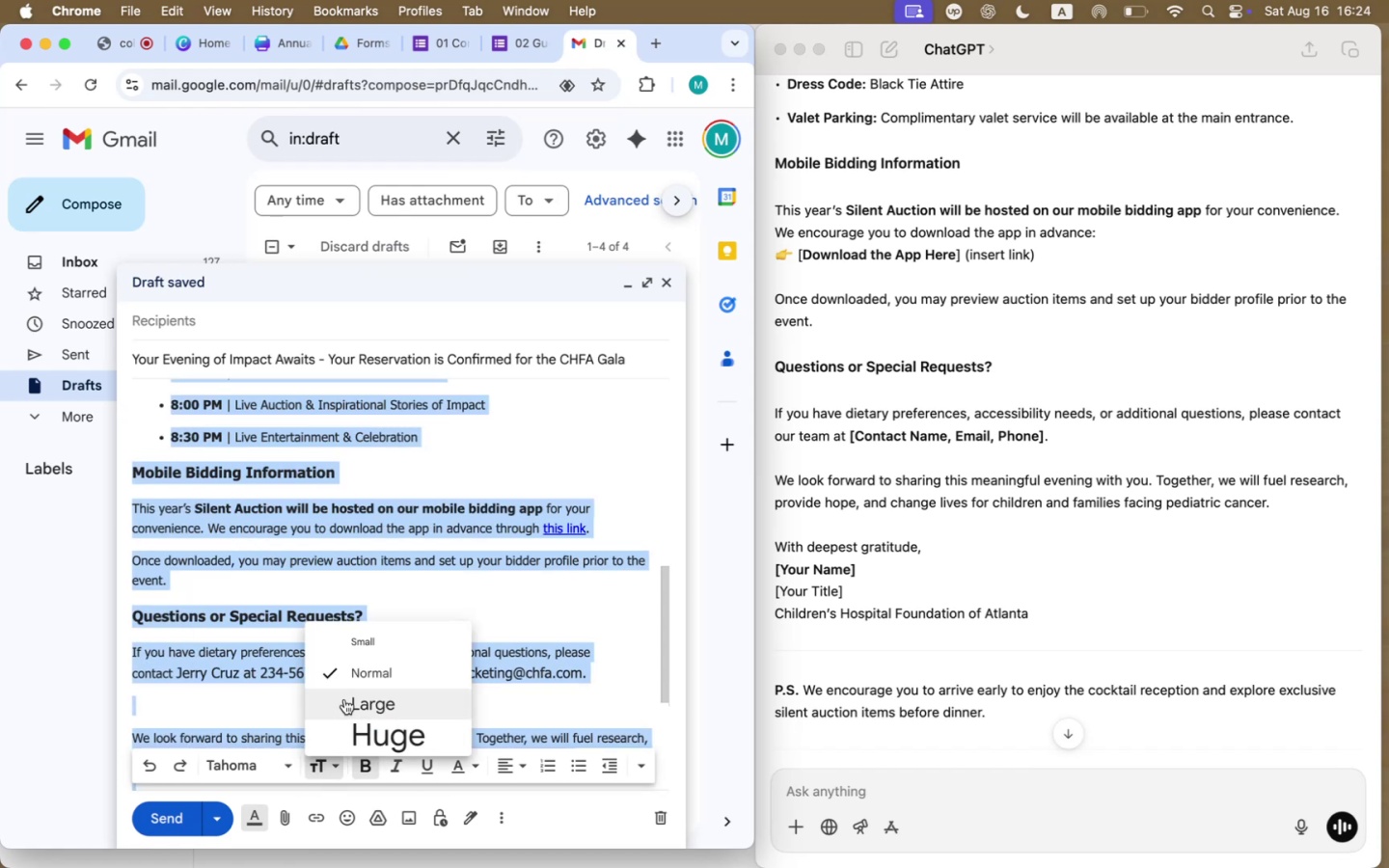 
left_click([347, 673])
 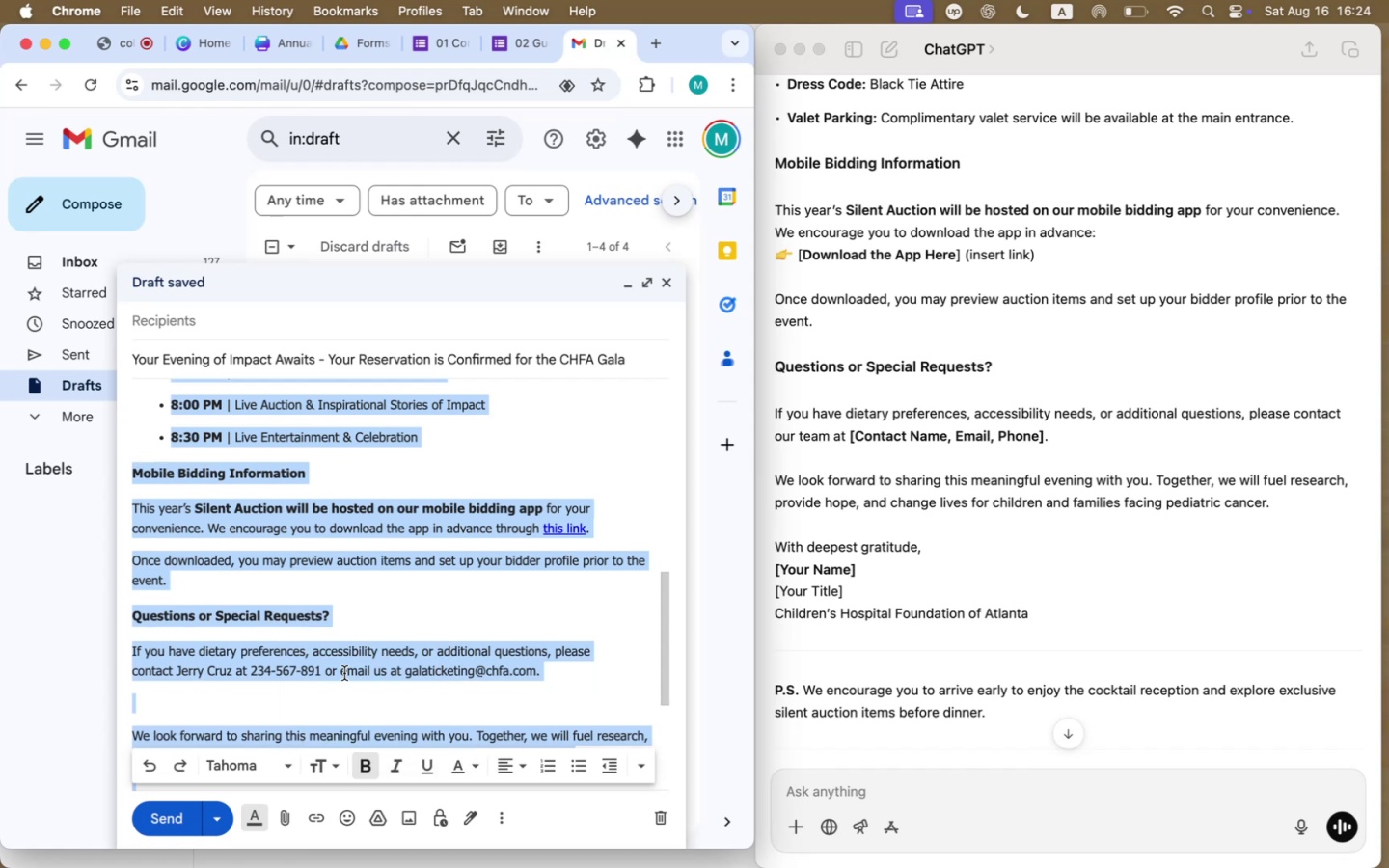 
left_click([350, 674])
 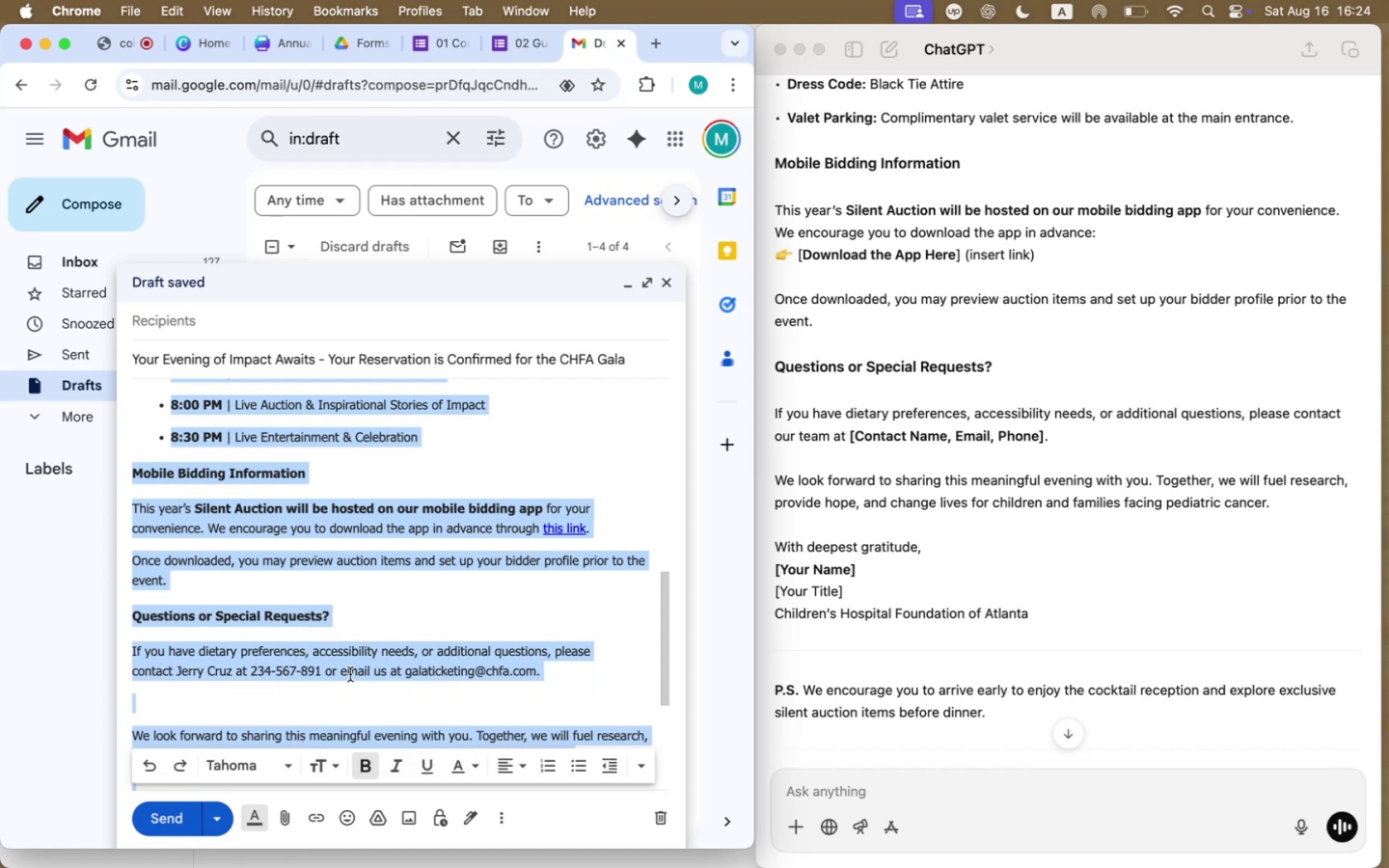 
left_click([338, 704])
 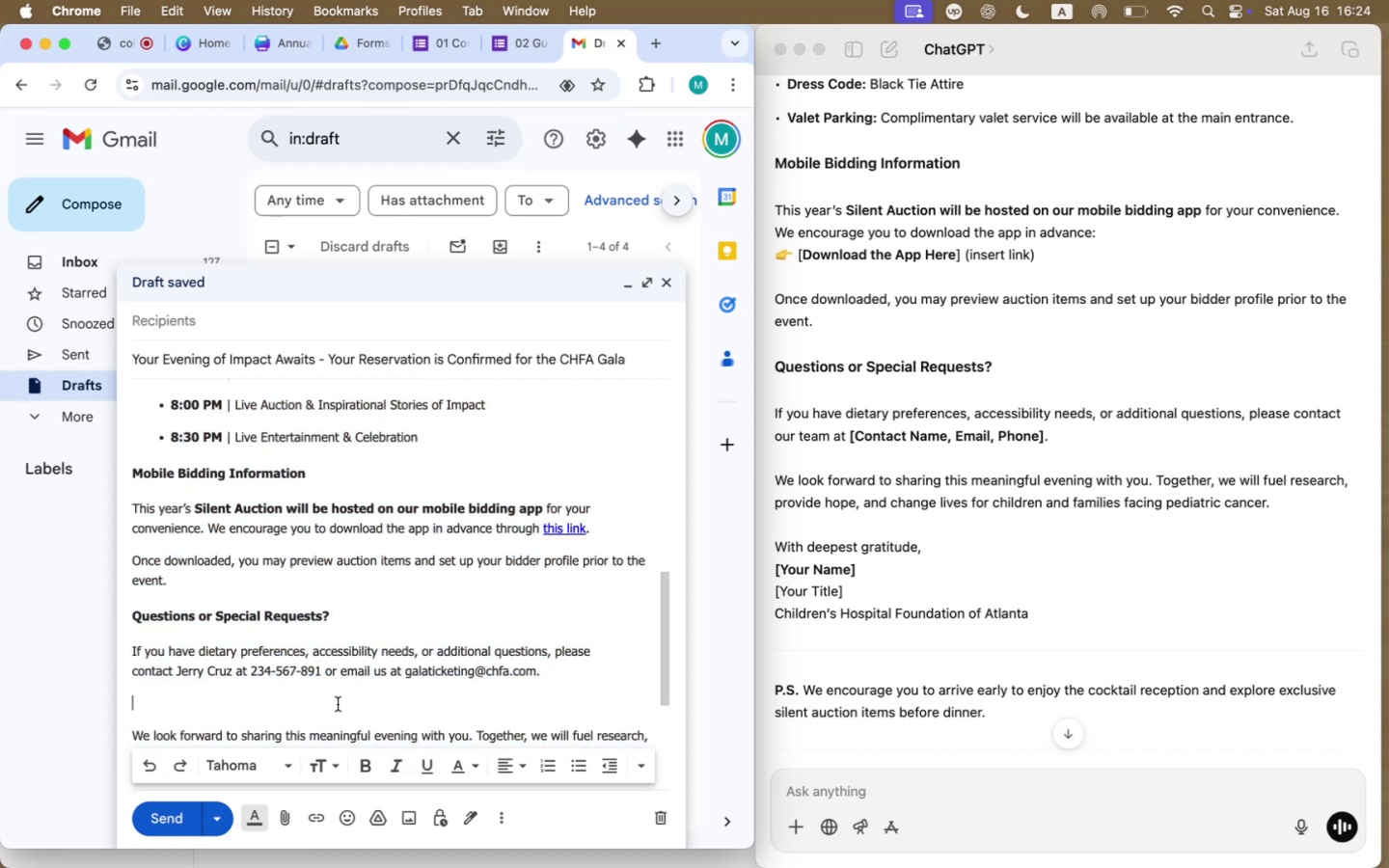 
scroll: coordinate [864, 685], scroll_direction: down, amount: 14.0
 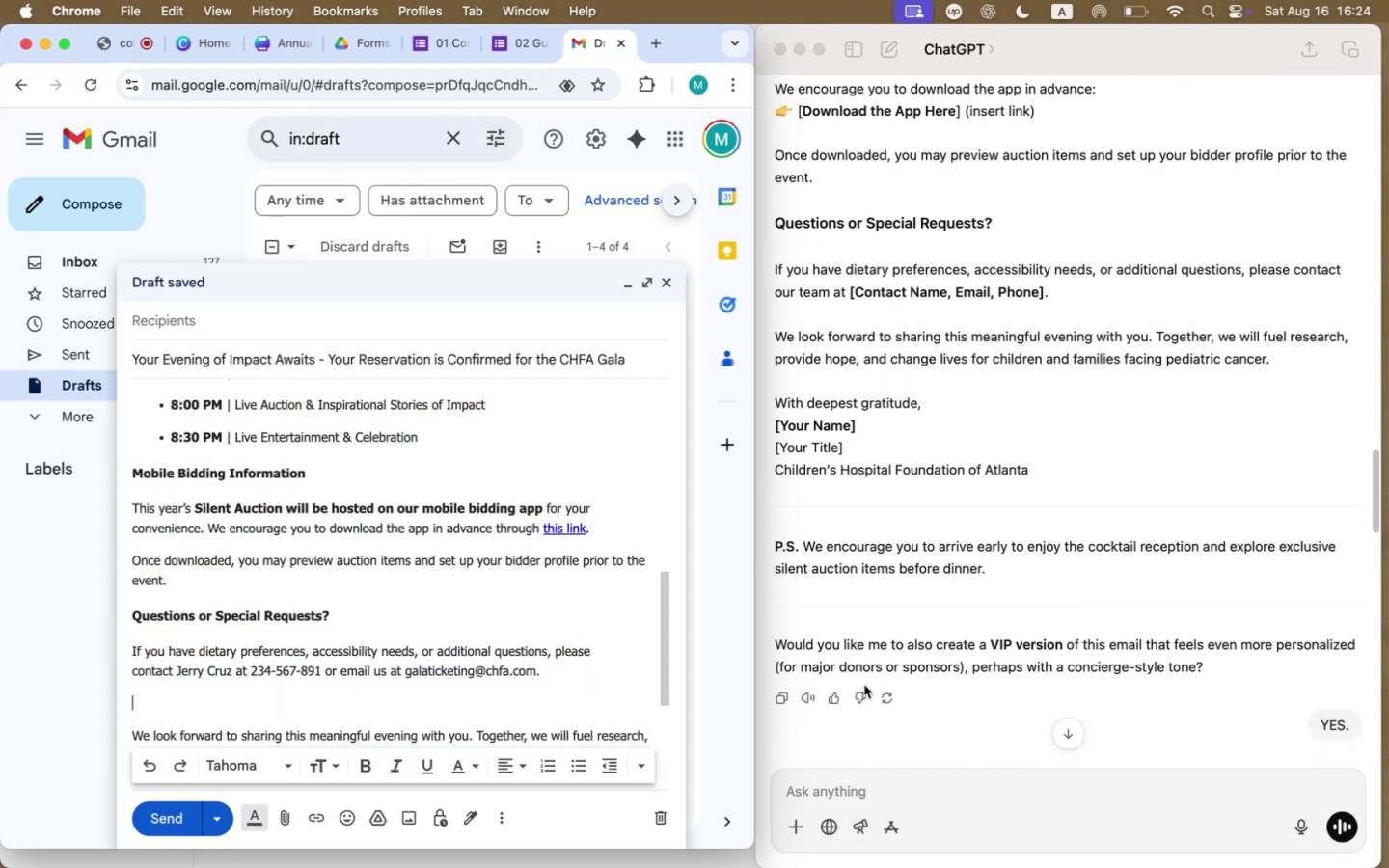 
left_click_drag(start_coordinate=[1028, 566], to_coordinate=[822, 571])
 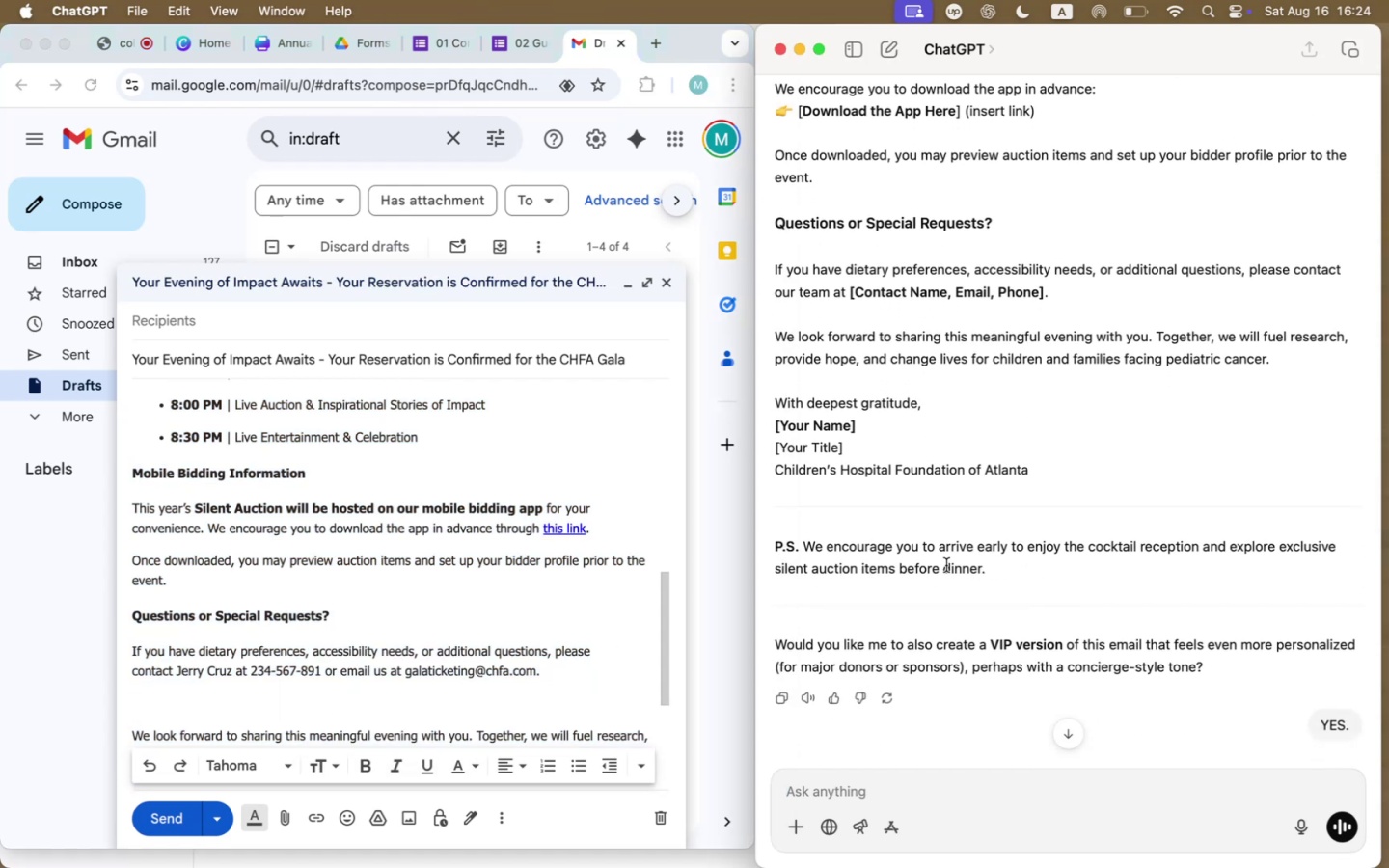 
left_click_drag(start_coordinate=[973, 566], to_coordinate=[760, 551])
 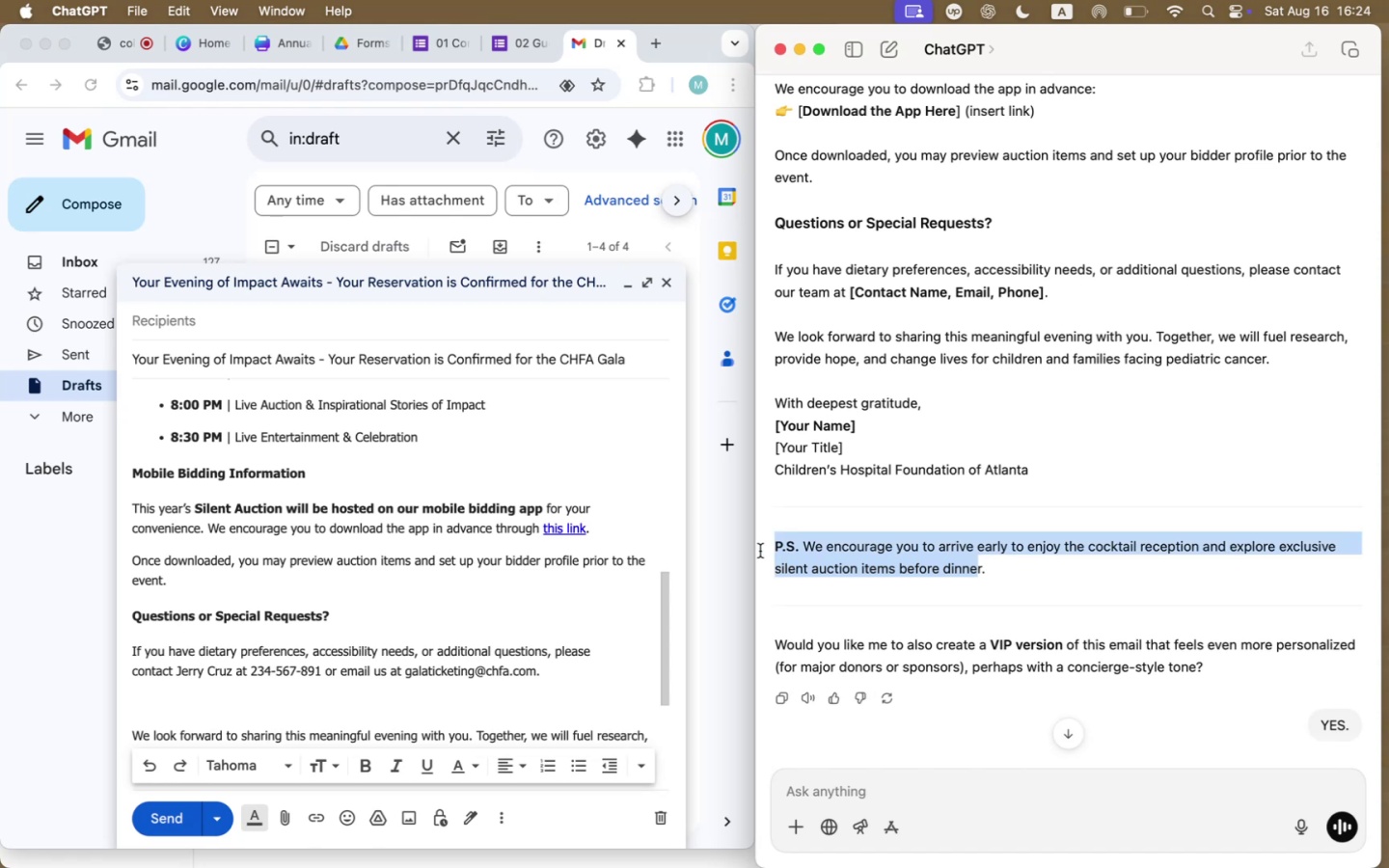 
left_click([1040, 557])
 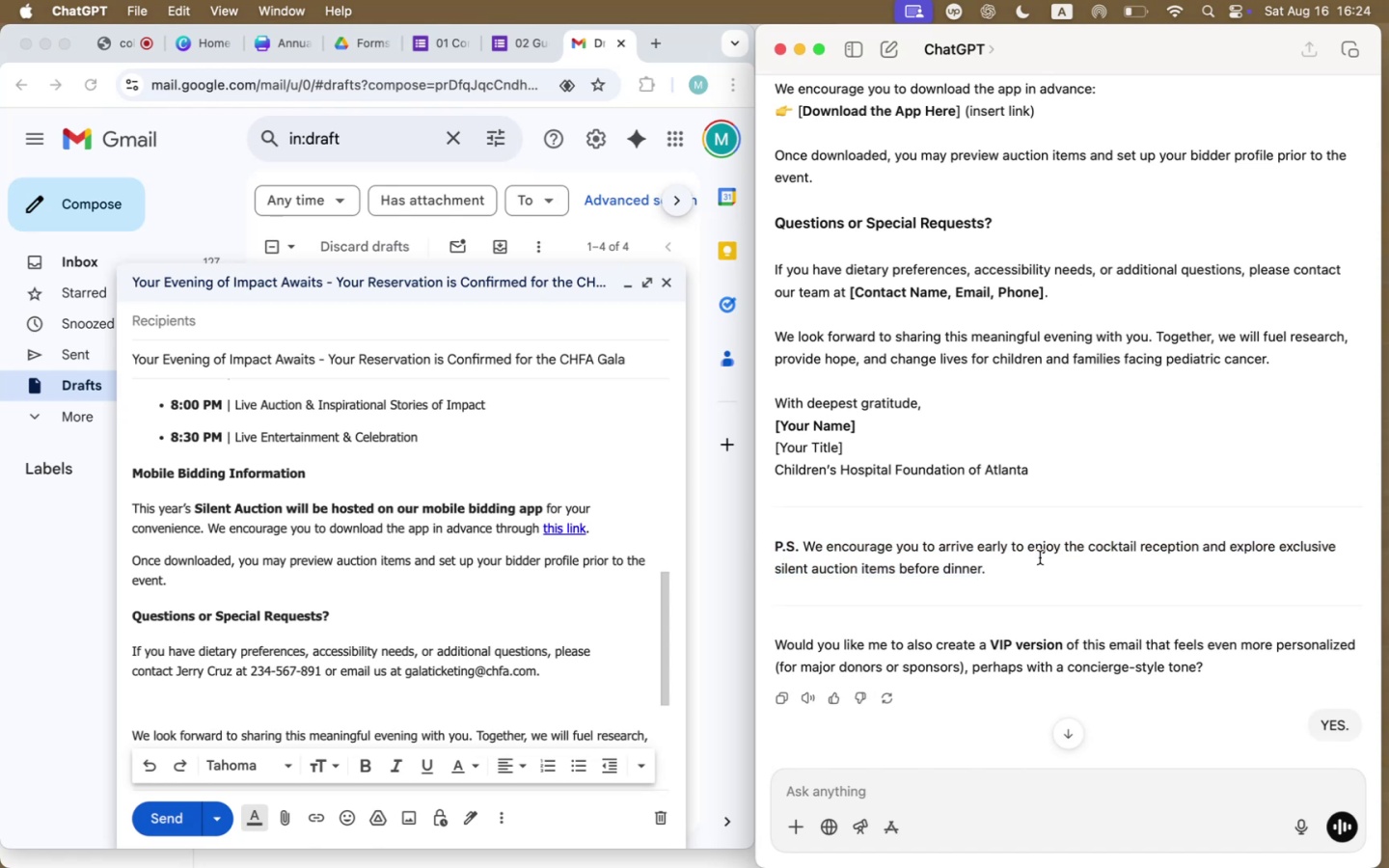 
left_click_drag(start_coordinate=[1028, 564], to_coordinate=[757, 543])
 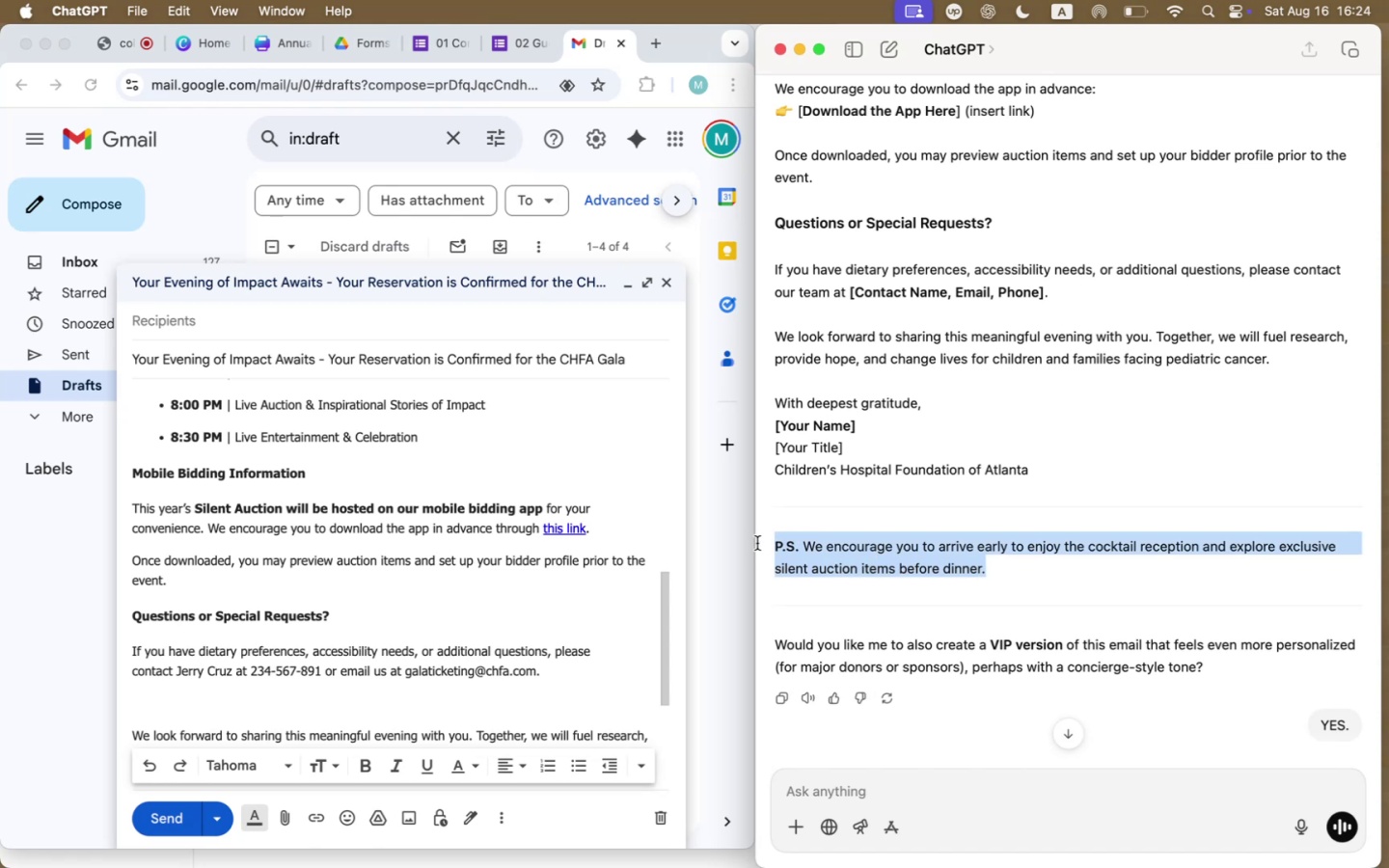 
left_click([470, 637])
 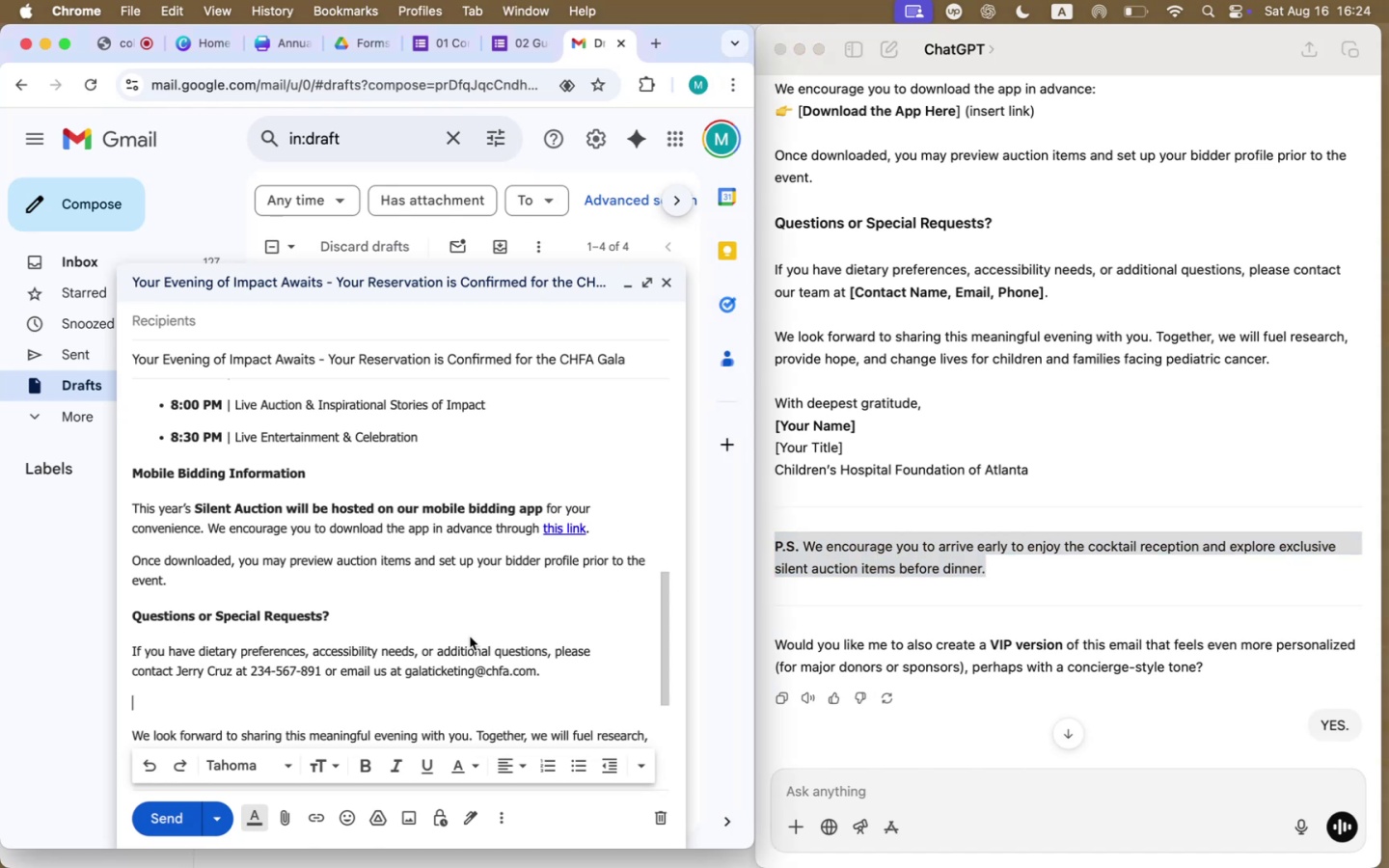 
scroll: coordinate [468, 657], scroll_direction: down, amount: 20.0
 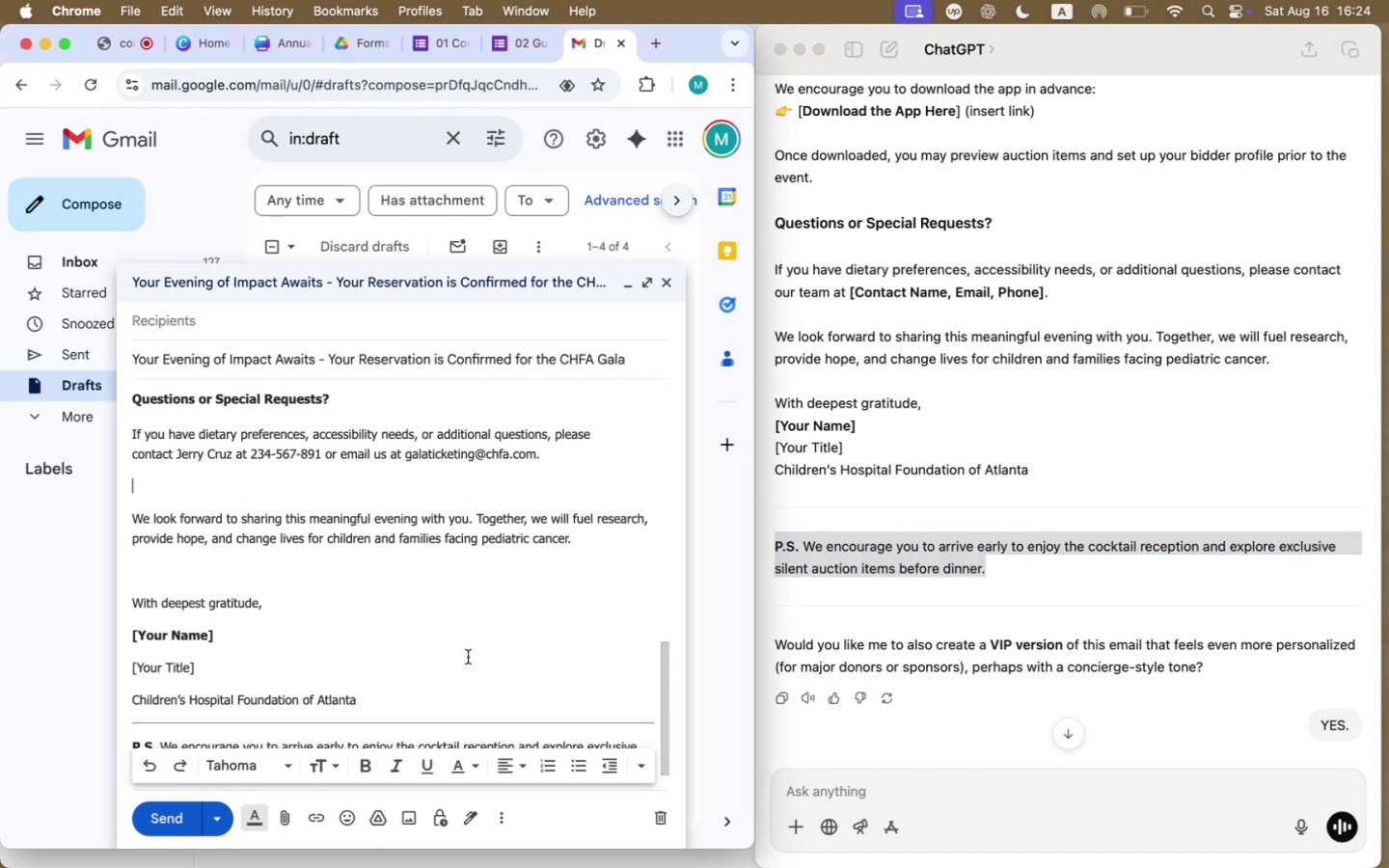 
key(Backspace)
 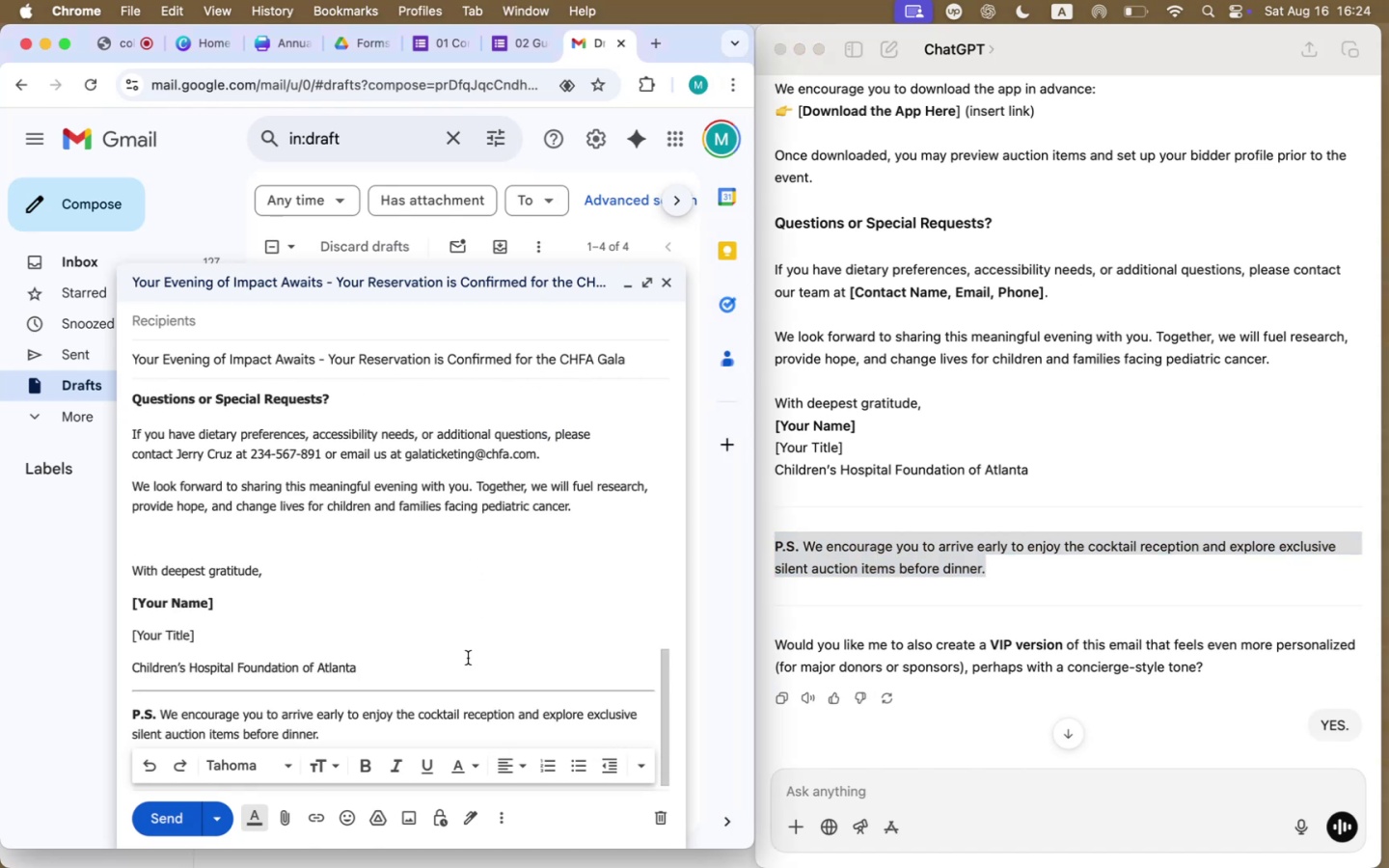 
left_click([352, 665])
 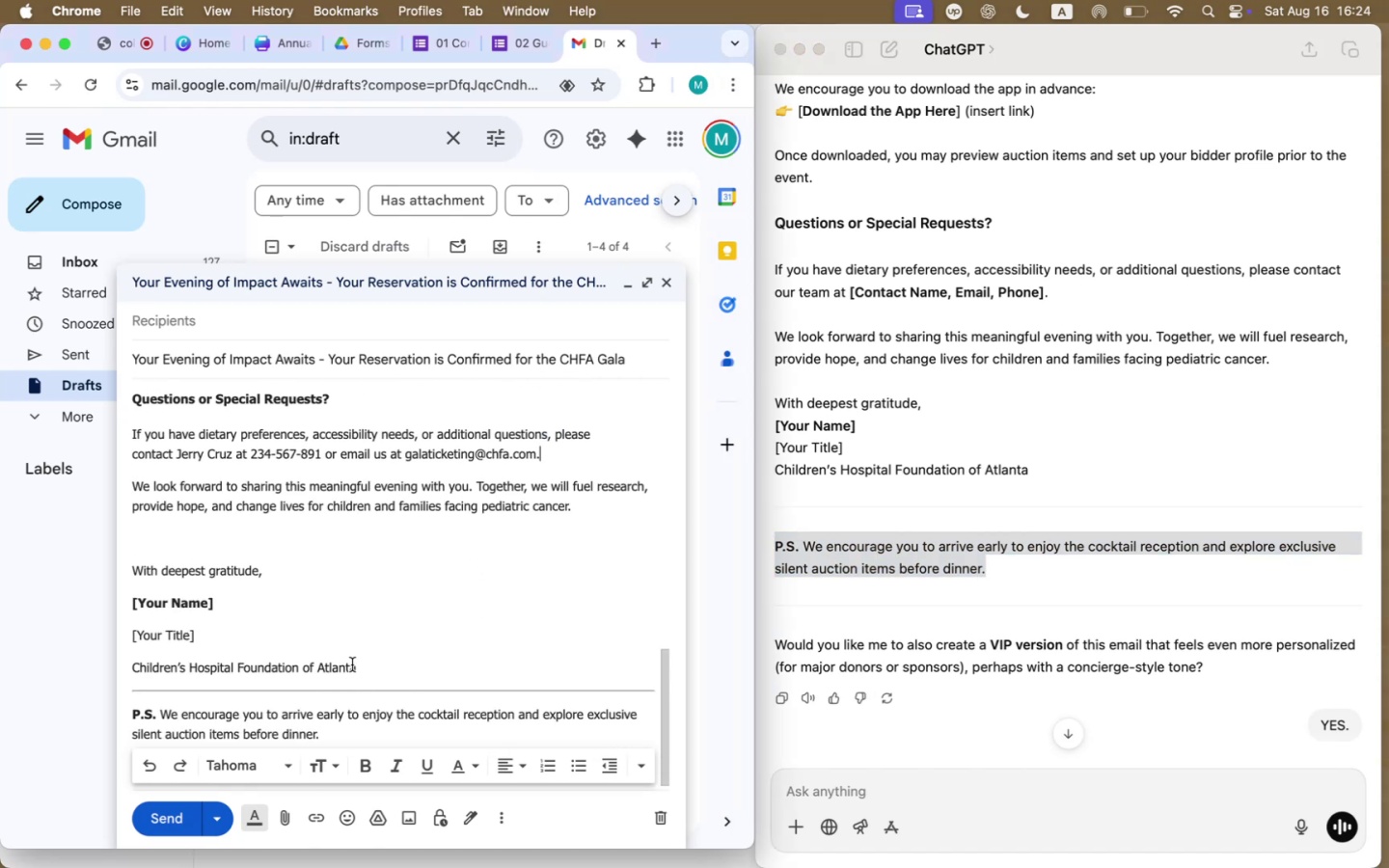 
left_click_drag(start_coordinate=[392, 665], to_coordinate=[380, 665])
 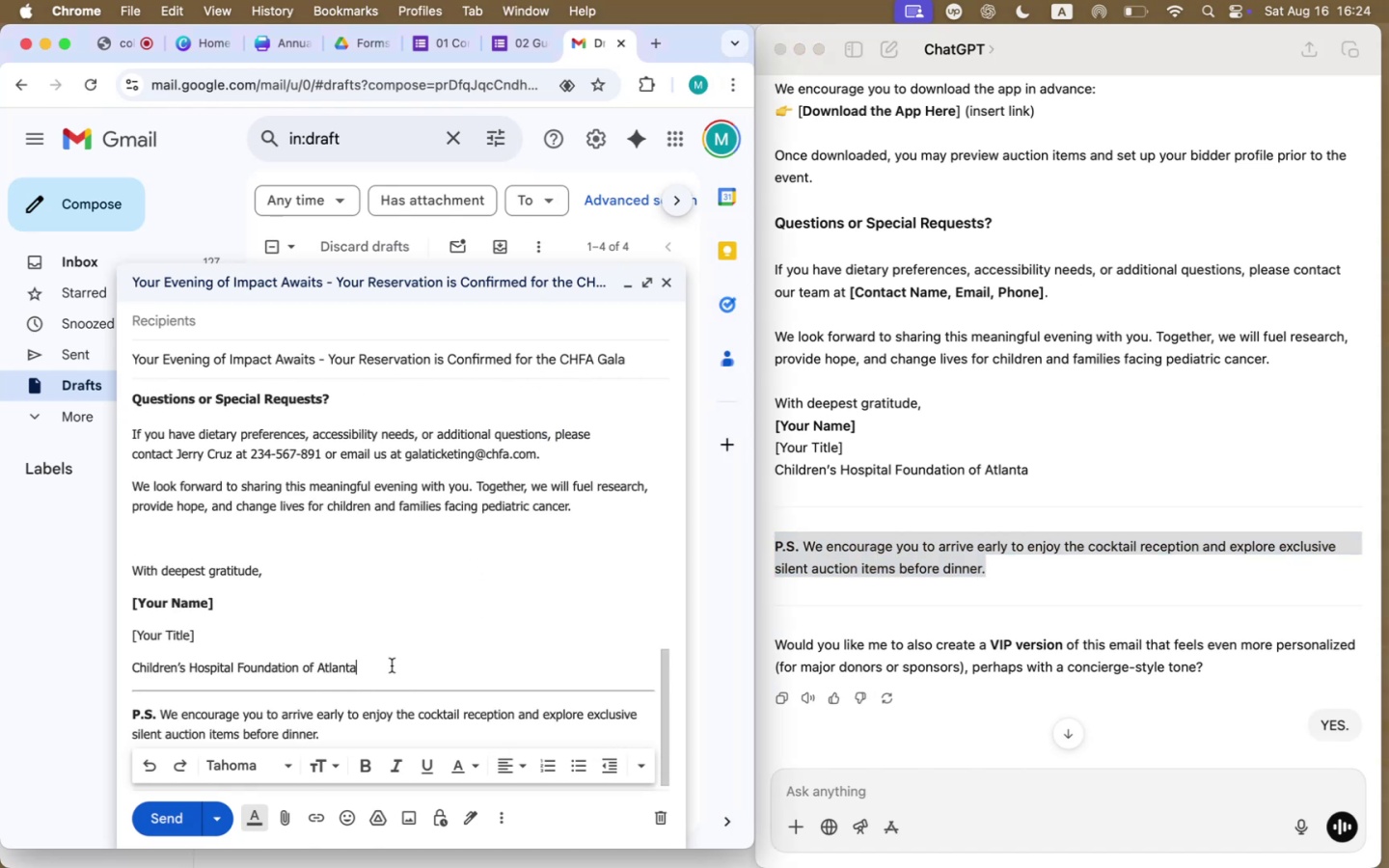 
left_click_drag(start_coordinate=[209, 630], to_coordinate=[108, 601])
 